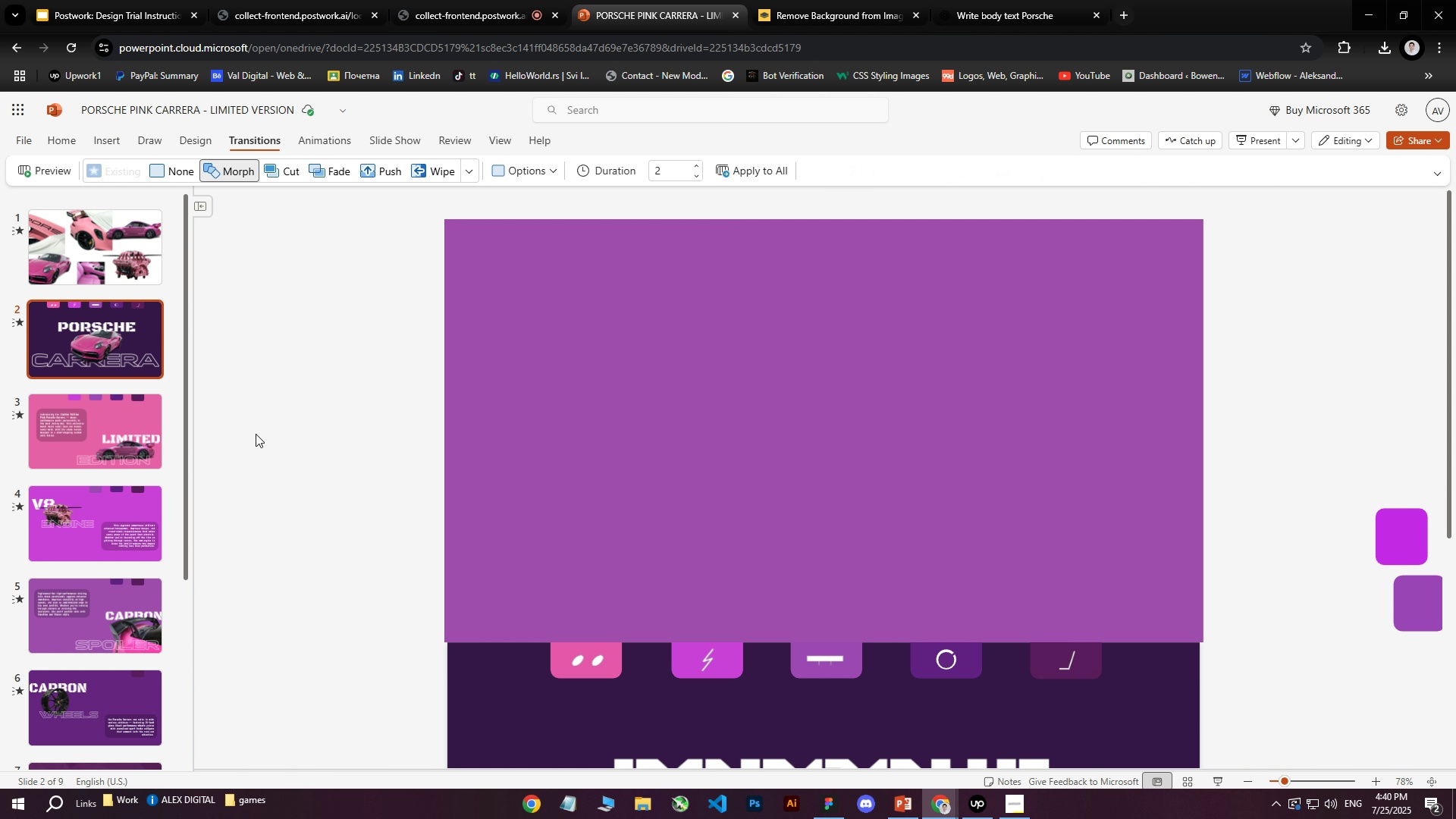 
double_click([114, 350])
 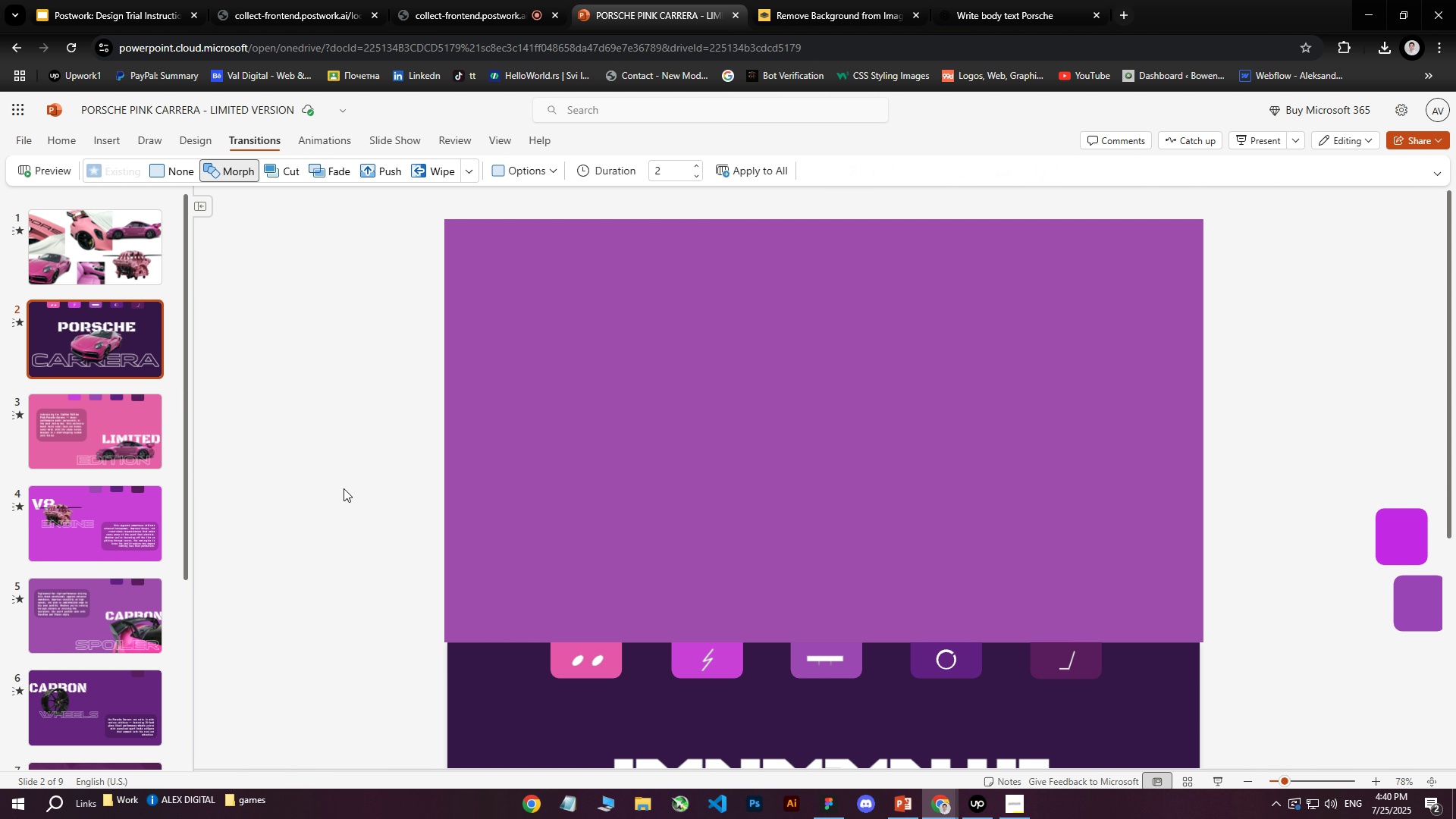 
left_click([345, 490])
 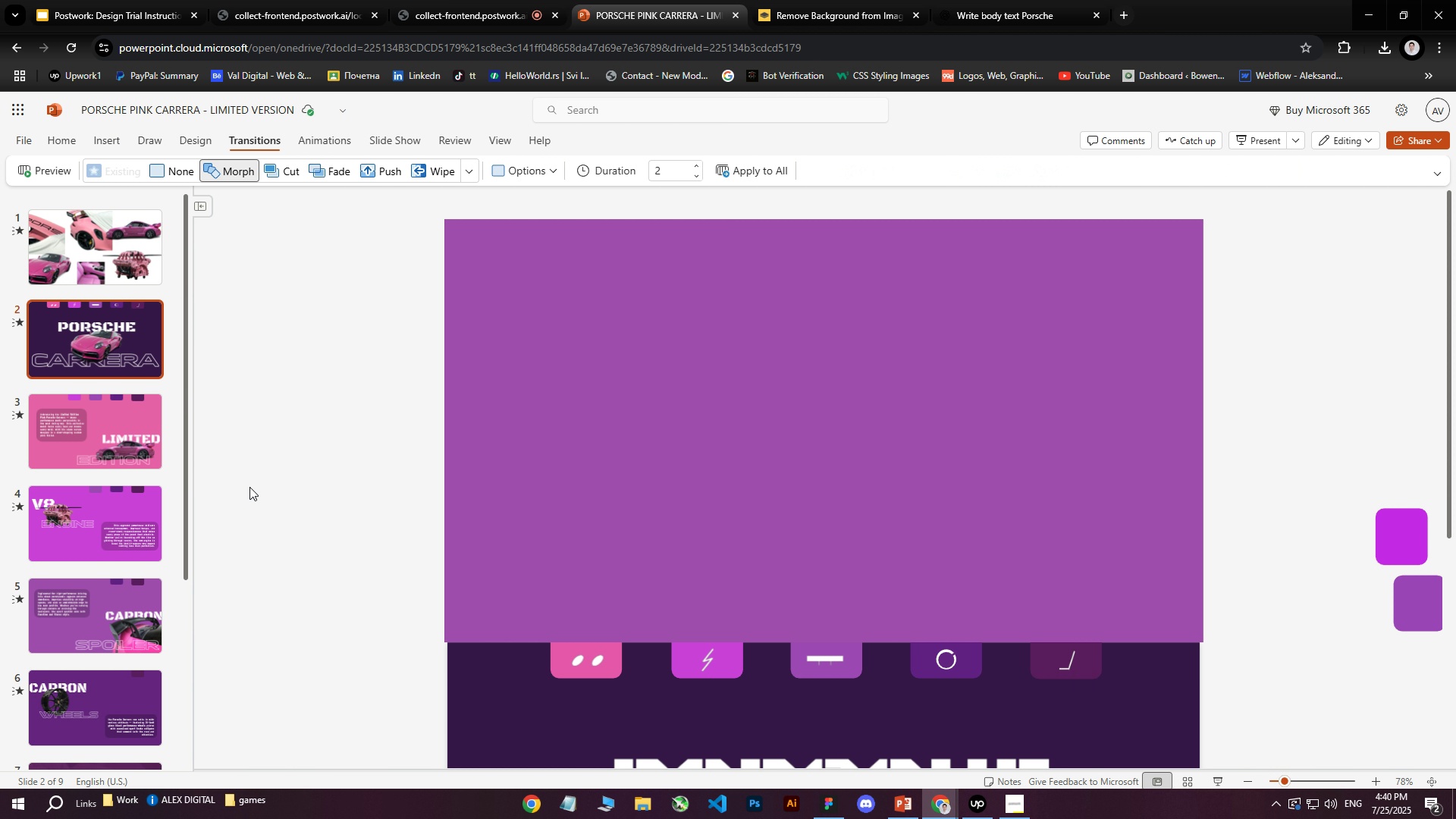 
double_click([102, 443])
 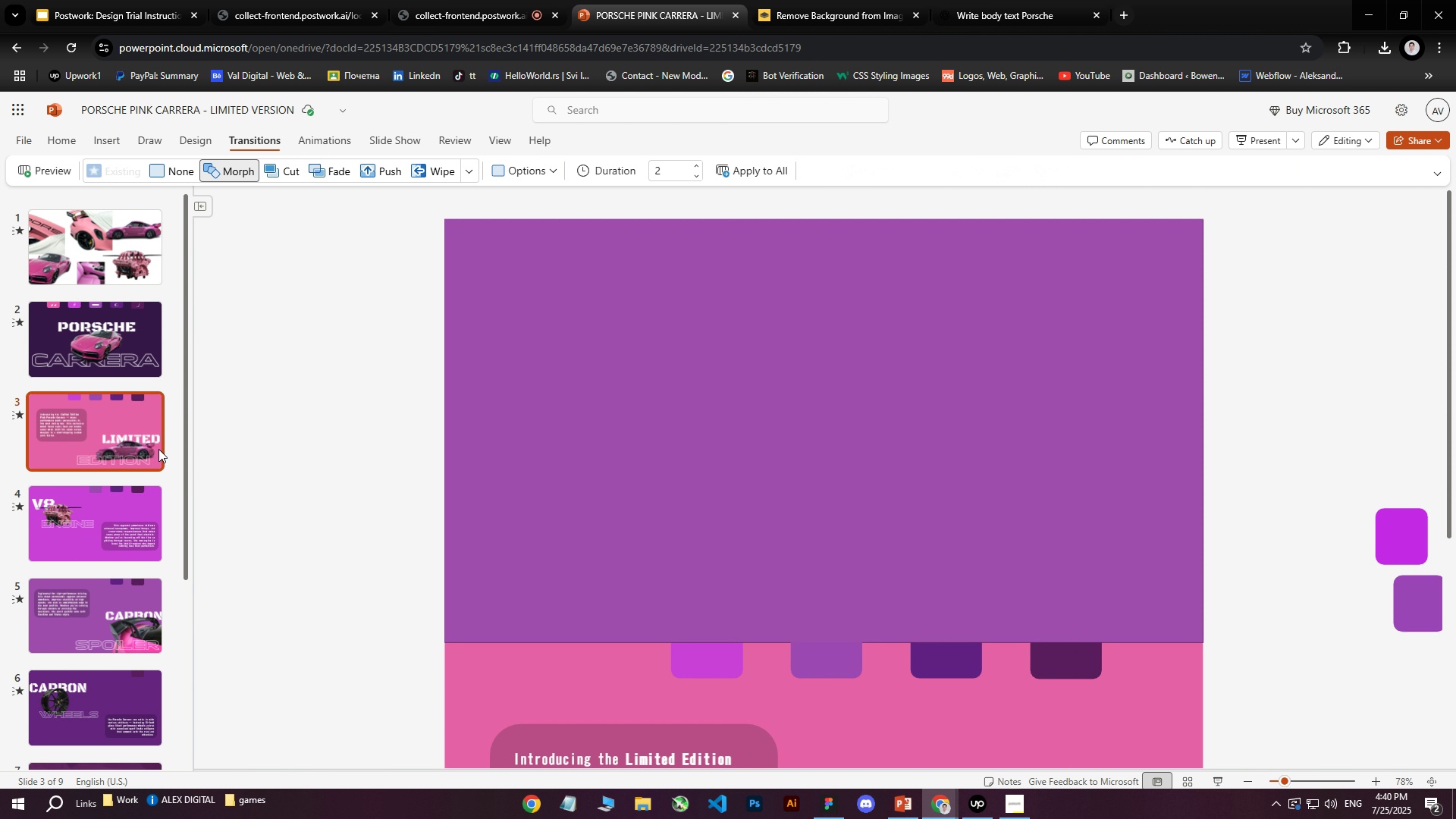 
scroll: coordinate [327, 457], scroll_direction: down, amount: 3.0
 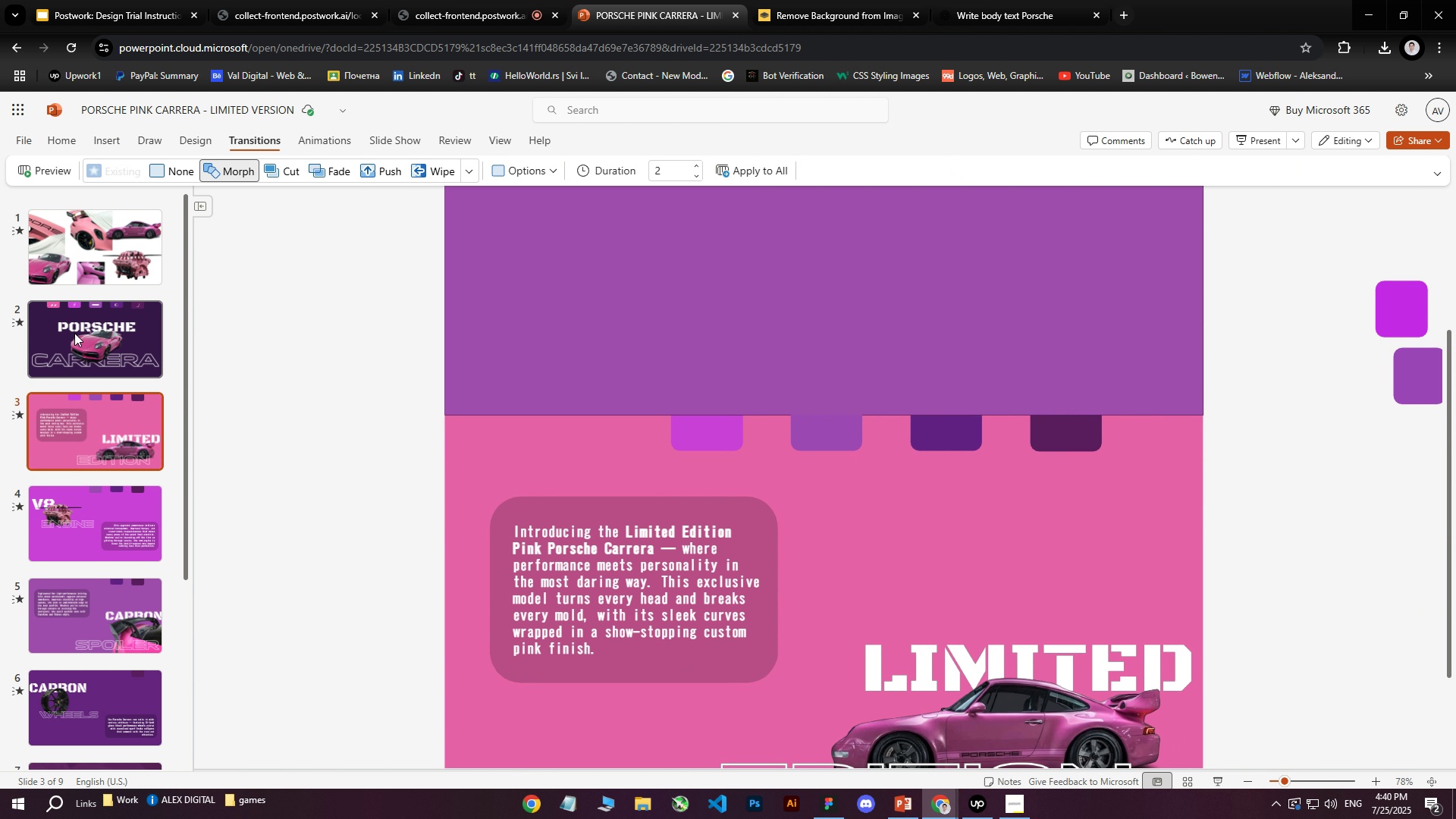 
left_click([74, 333])
 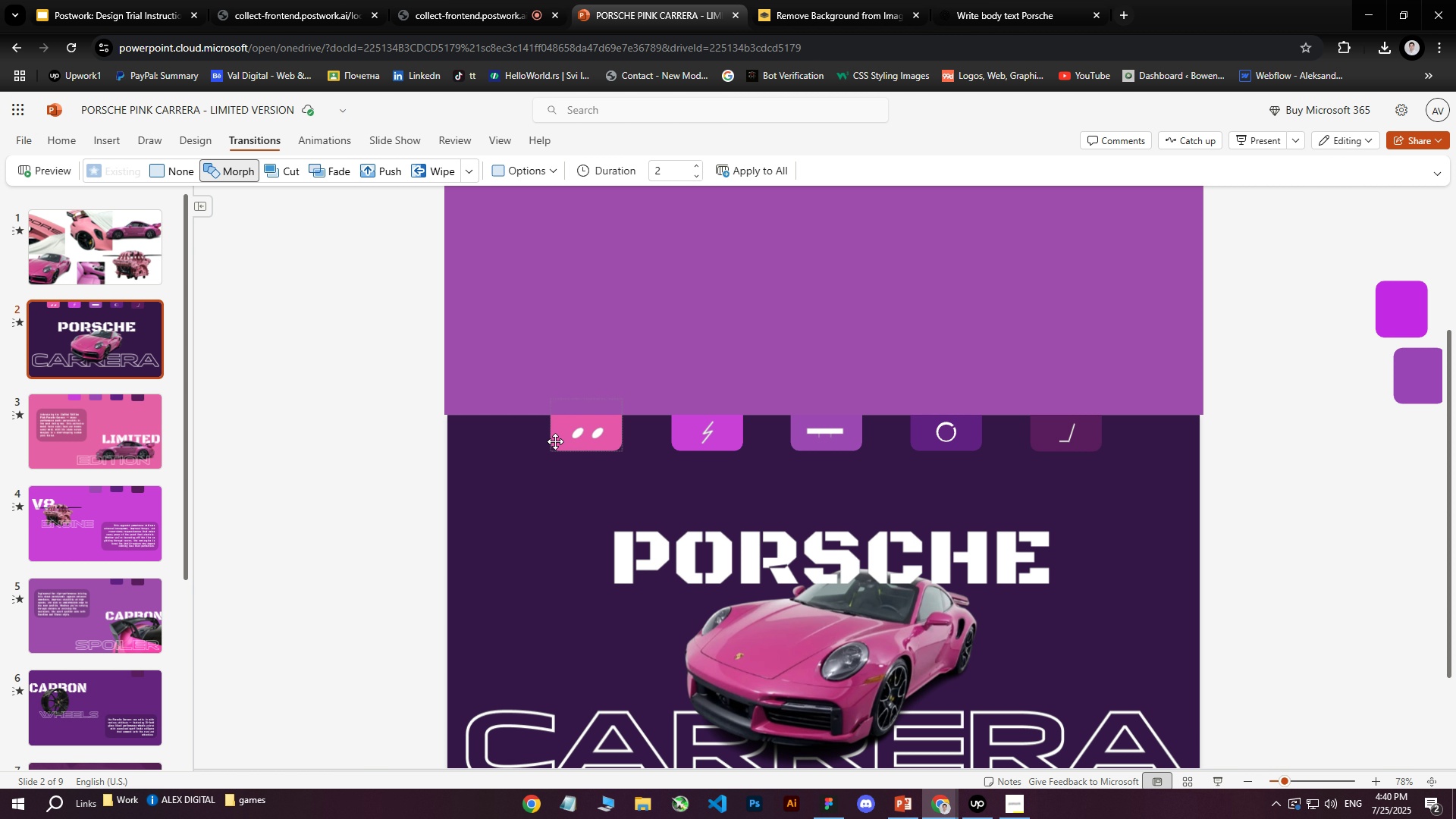 
left_click([557, 441])
 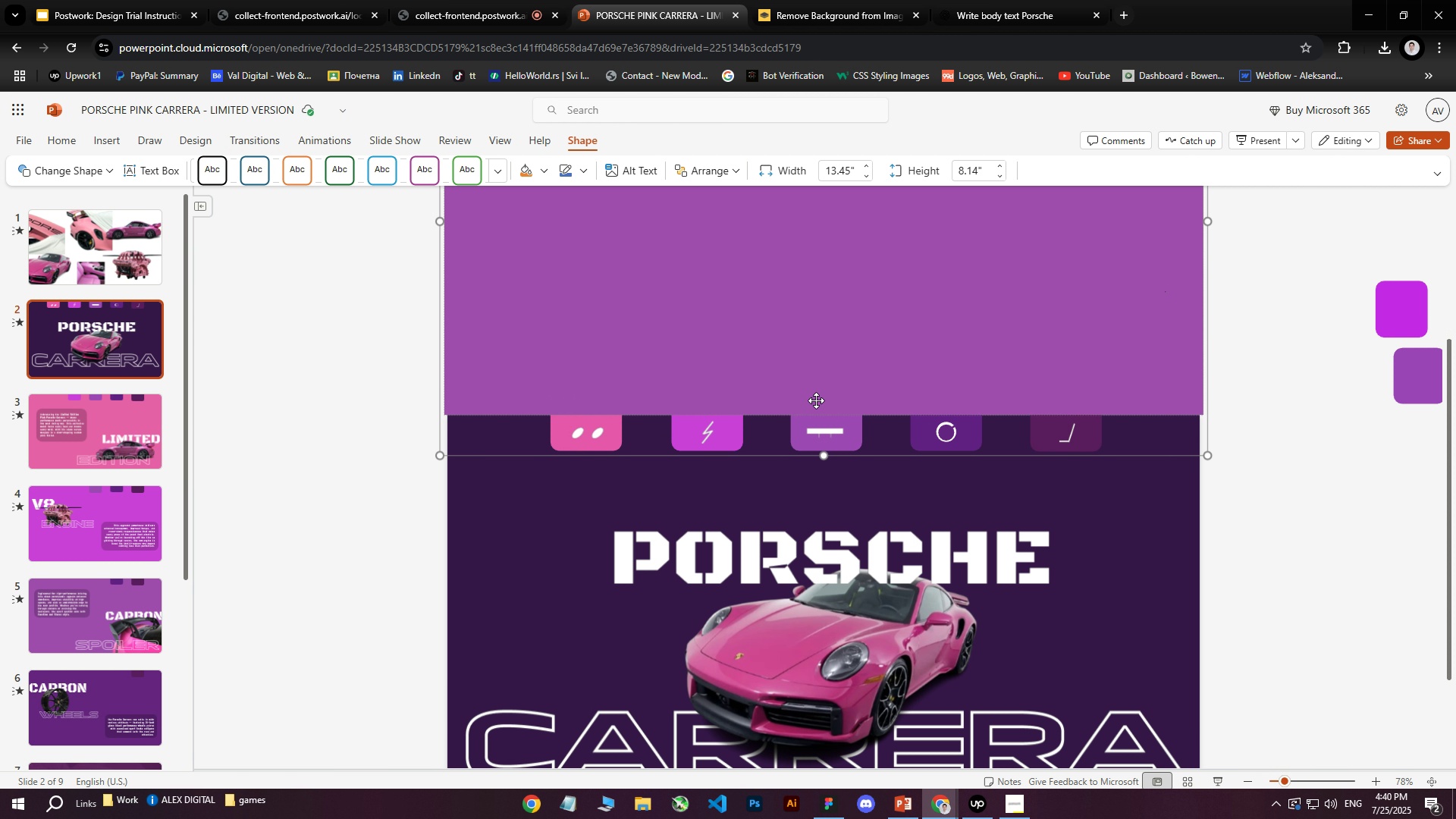 
right_click([799, 548])
 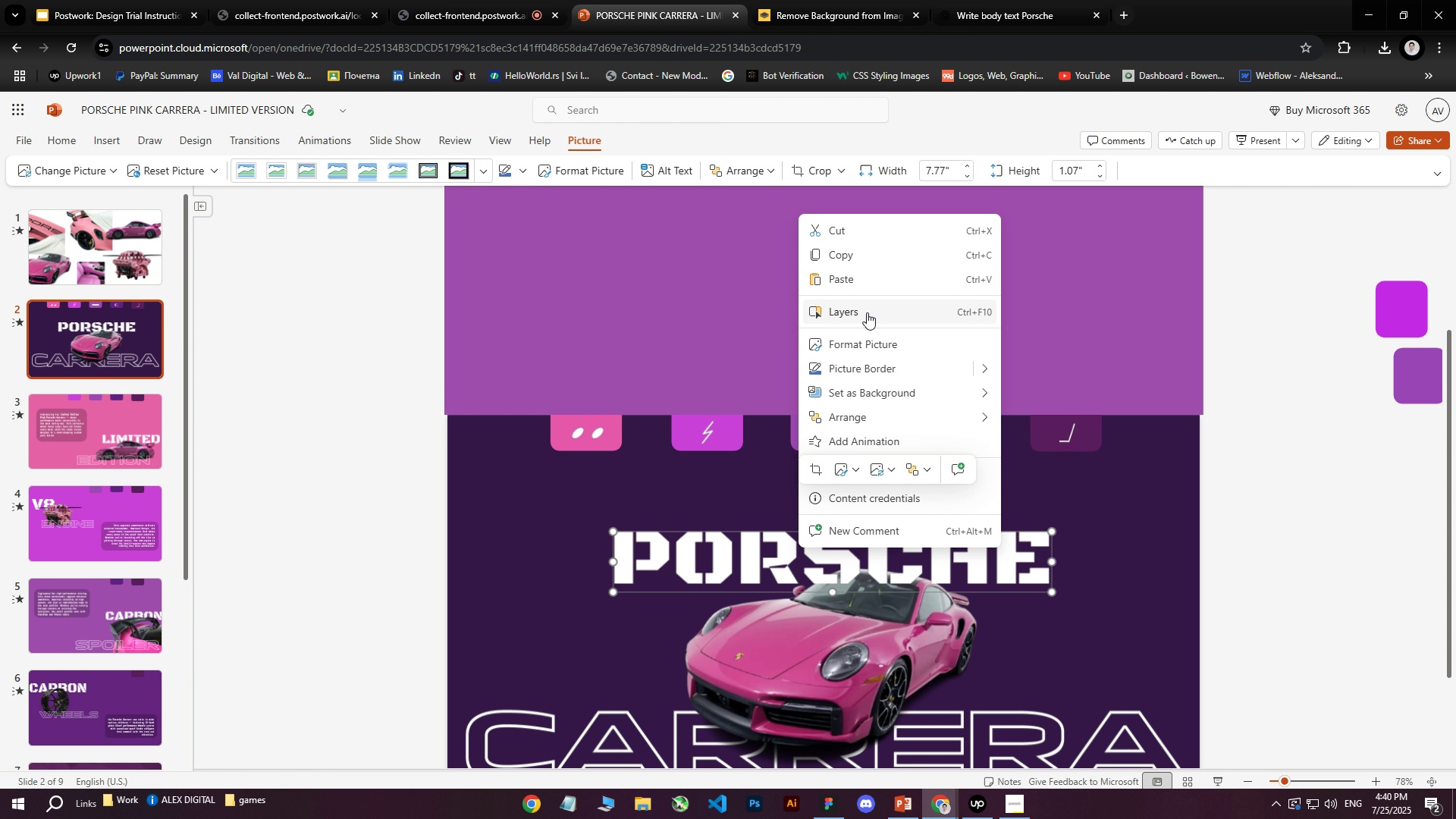 
left_click([867, 312])
 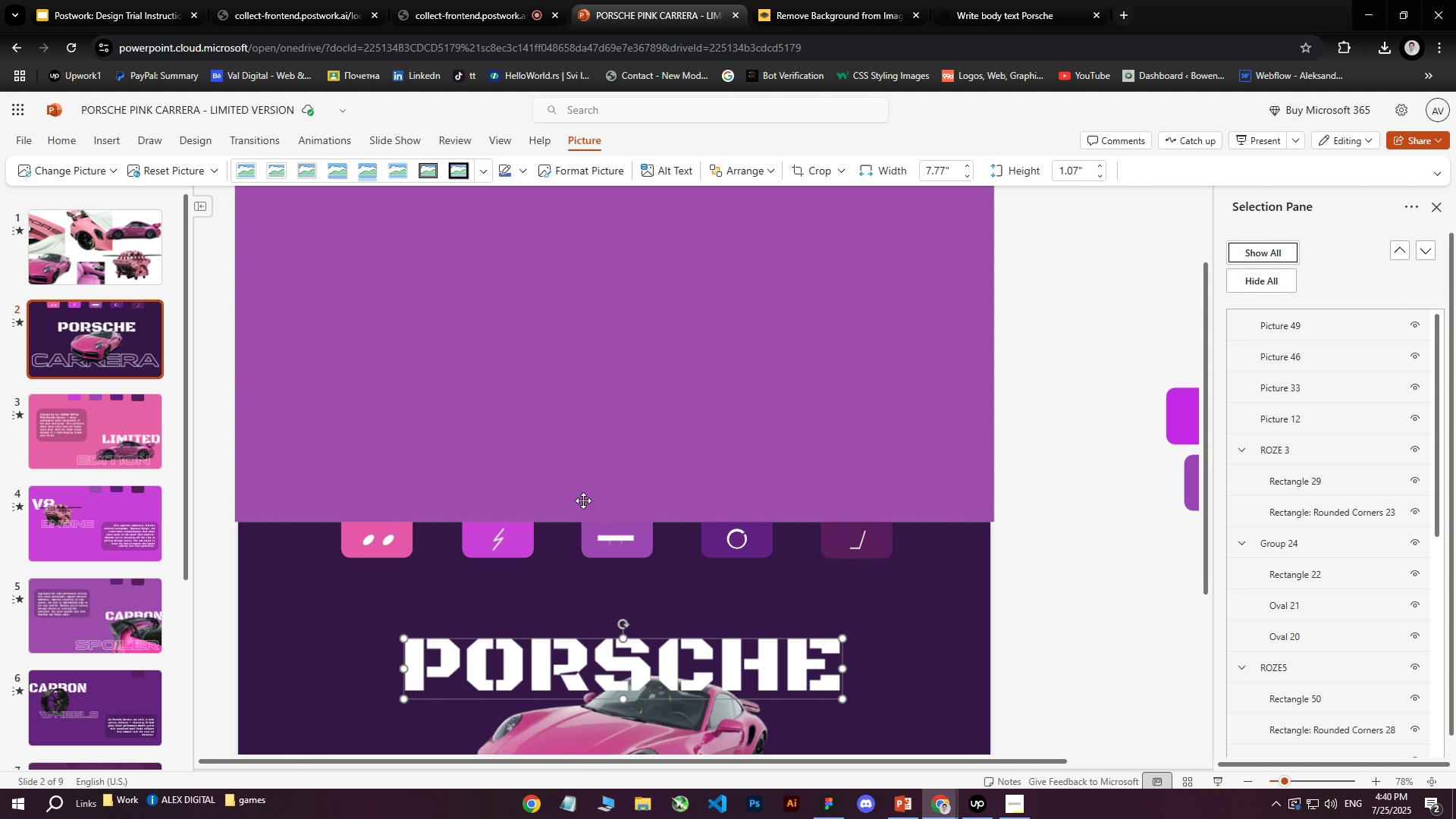 
left_click([369, 538])
 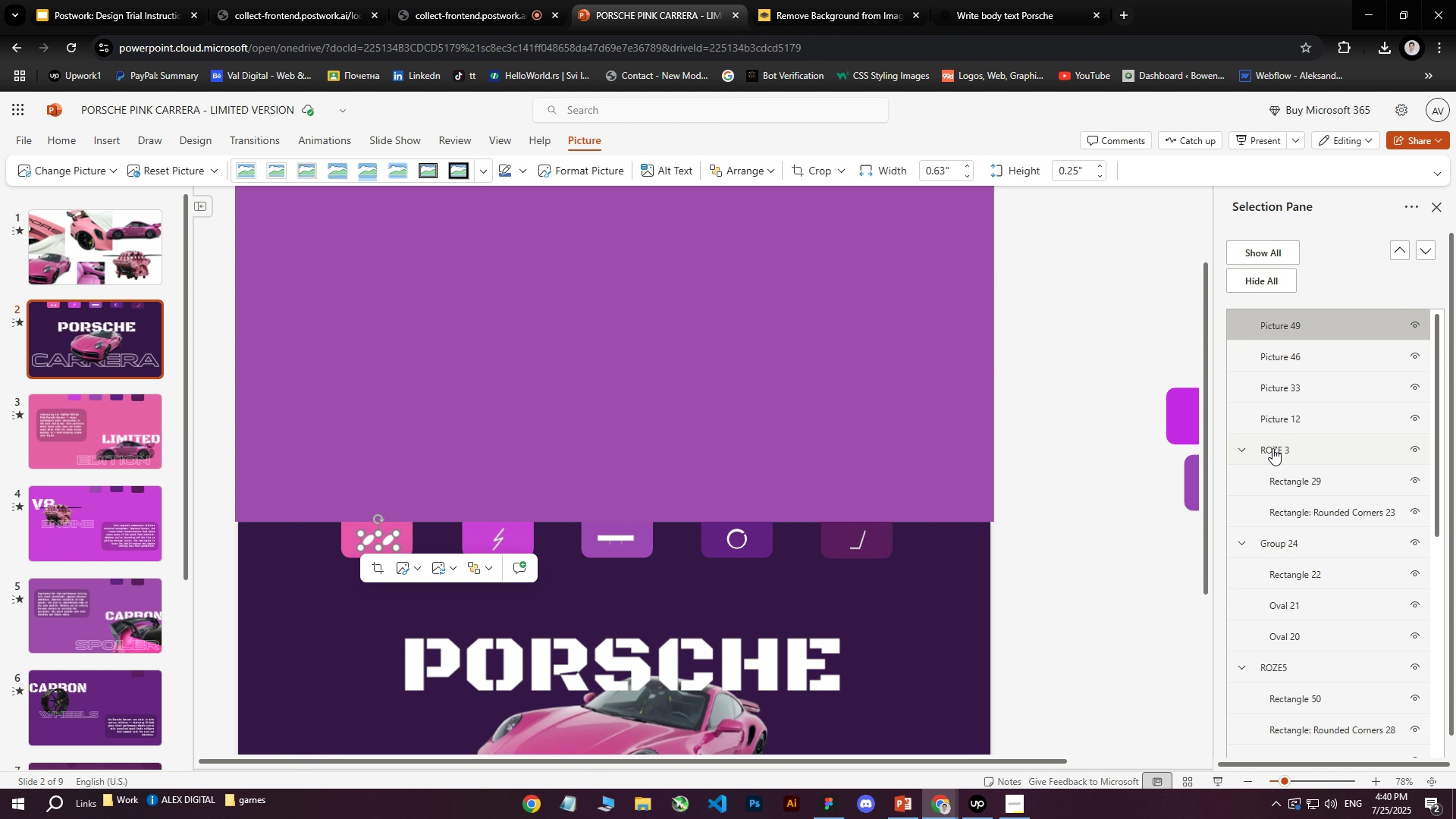 
scroll: coordinate [1326, 481], scroll_direction: down, amount: 6.0
 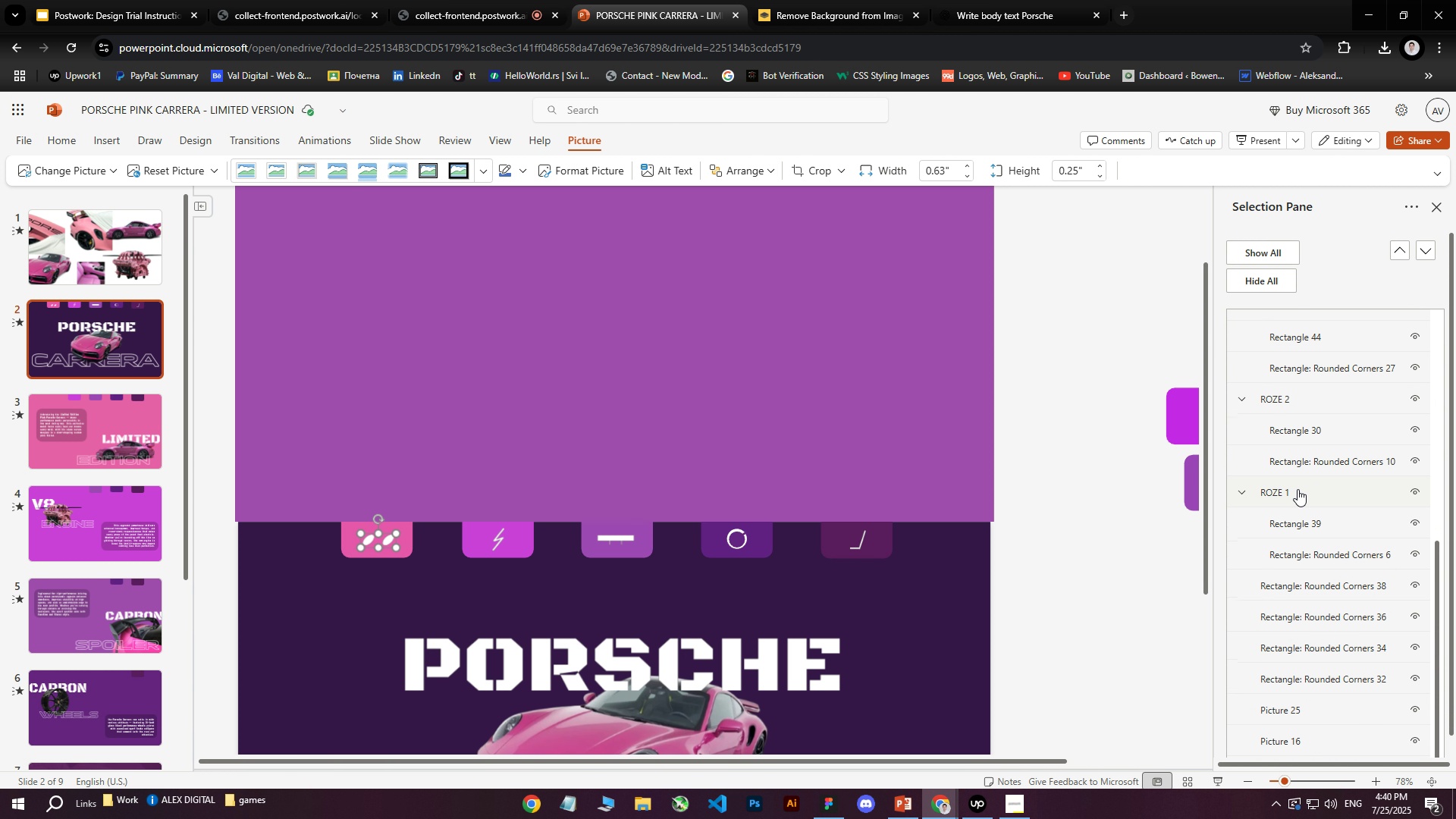 
left_click([1285, 493])
 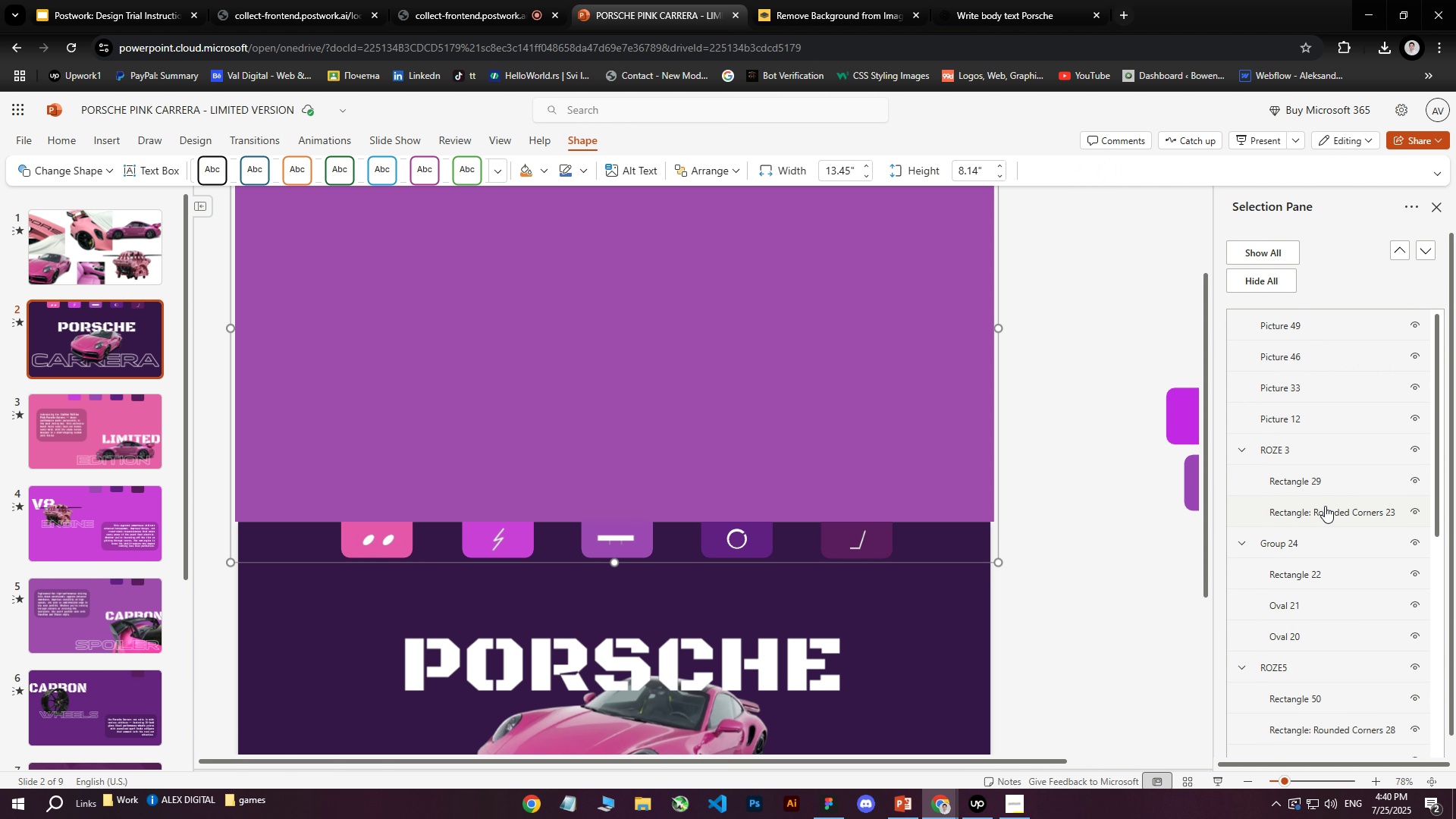 
scroll: coordinate [1294, 477], scroll_direction: none, amount: 0.0
 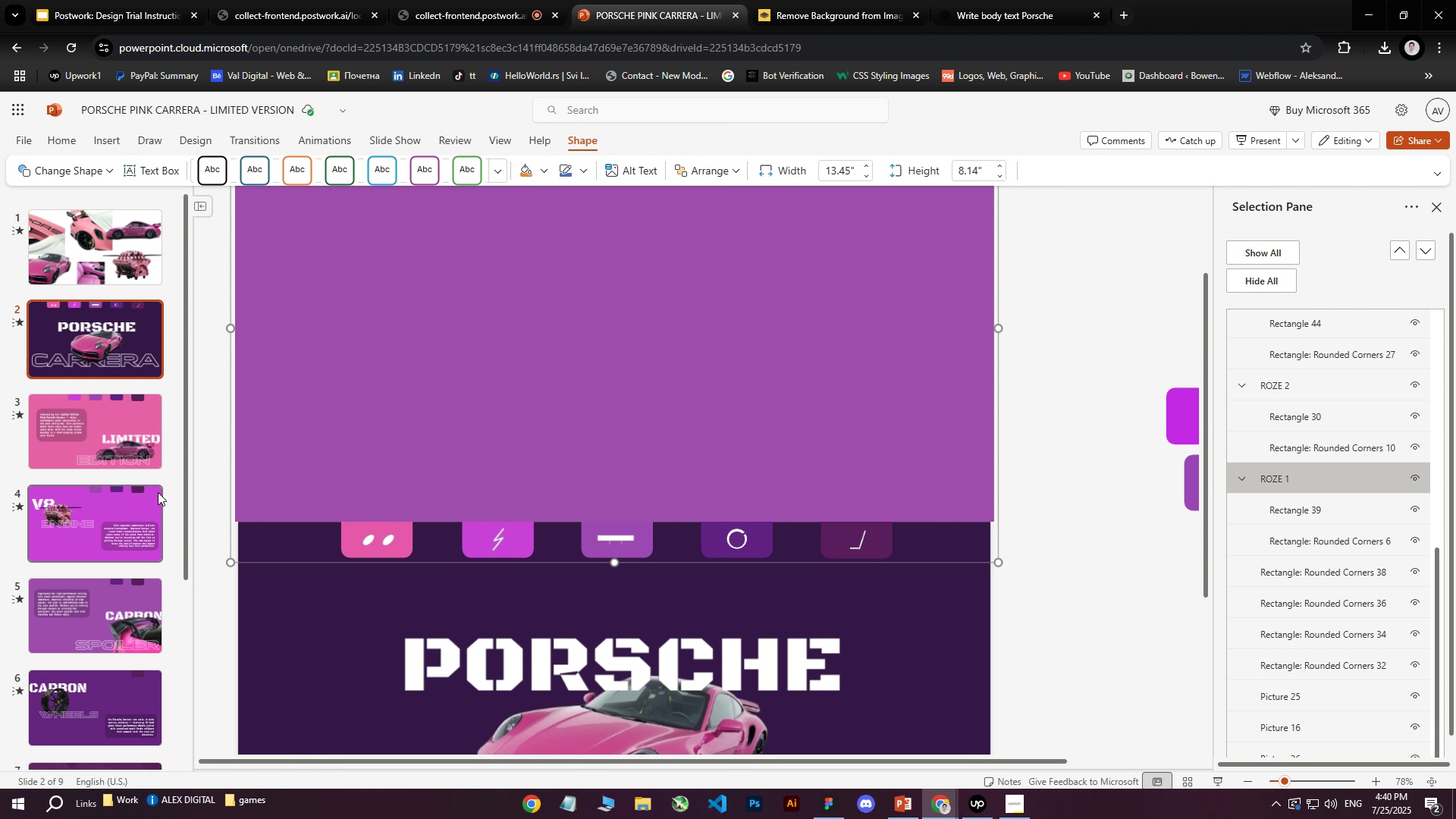 
left_click([71, 408])
 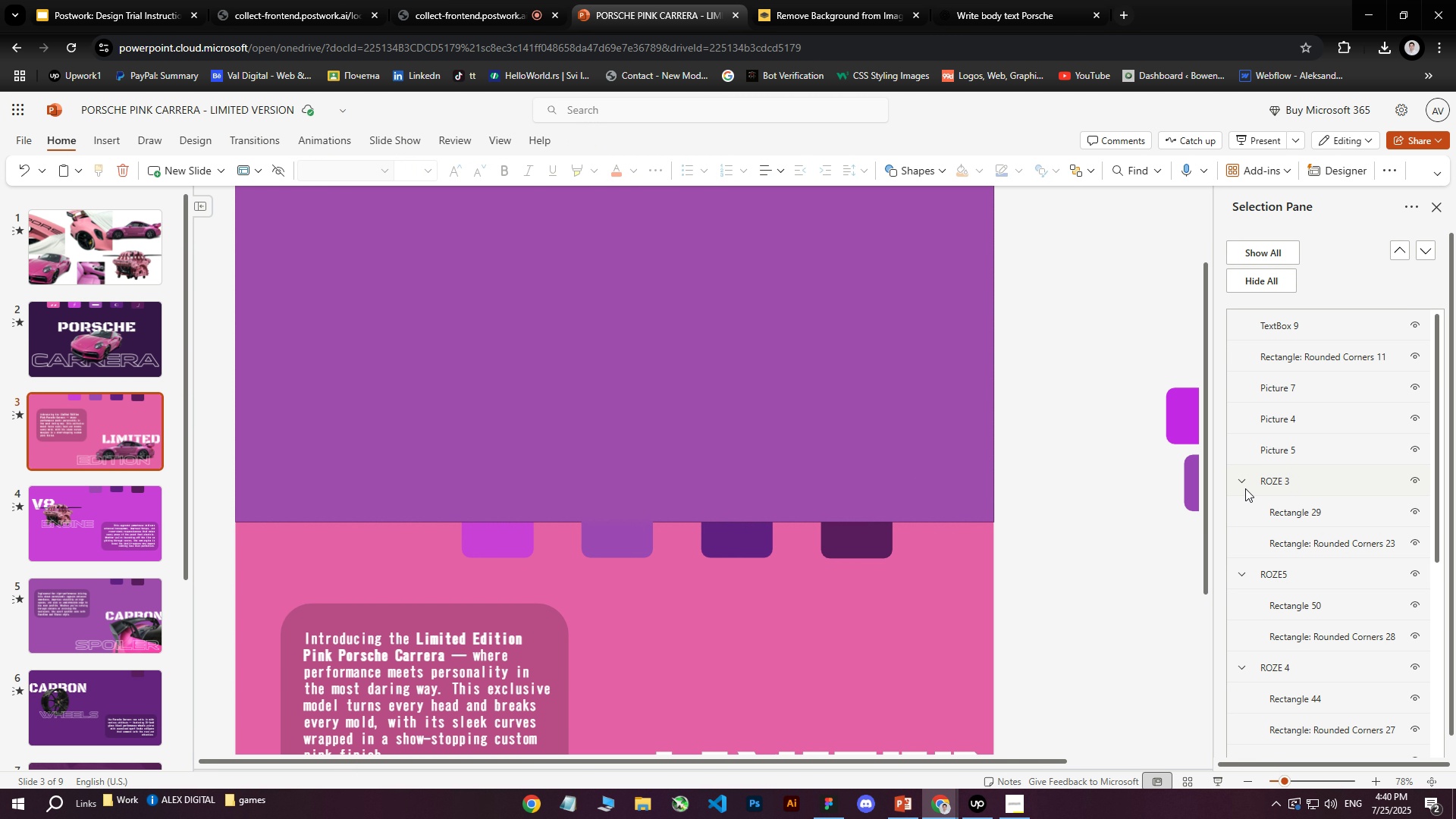 
scroll: coordinate [621, 494], scroll_direction: down, amount: 4.0
 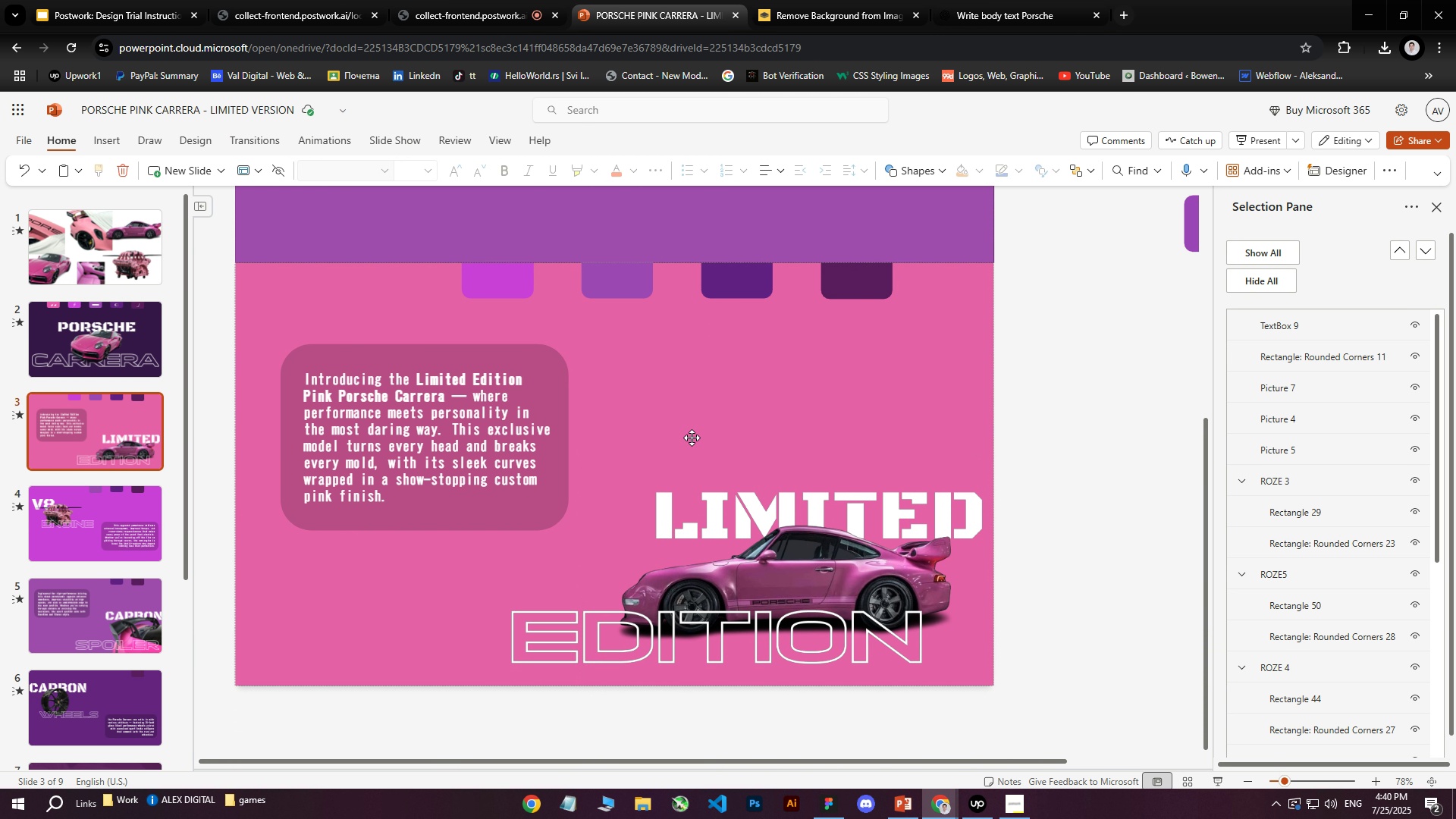 
left_click([692, 437])
 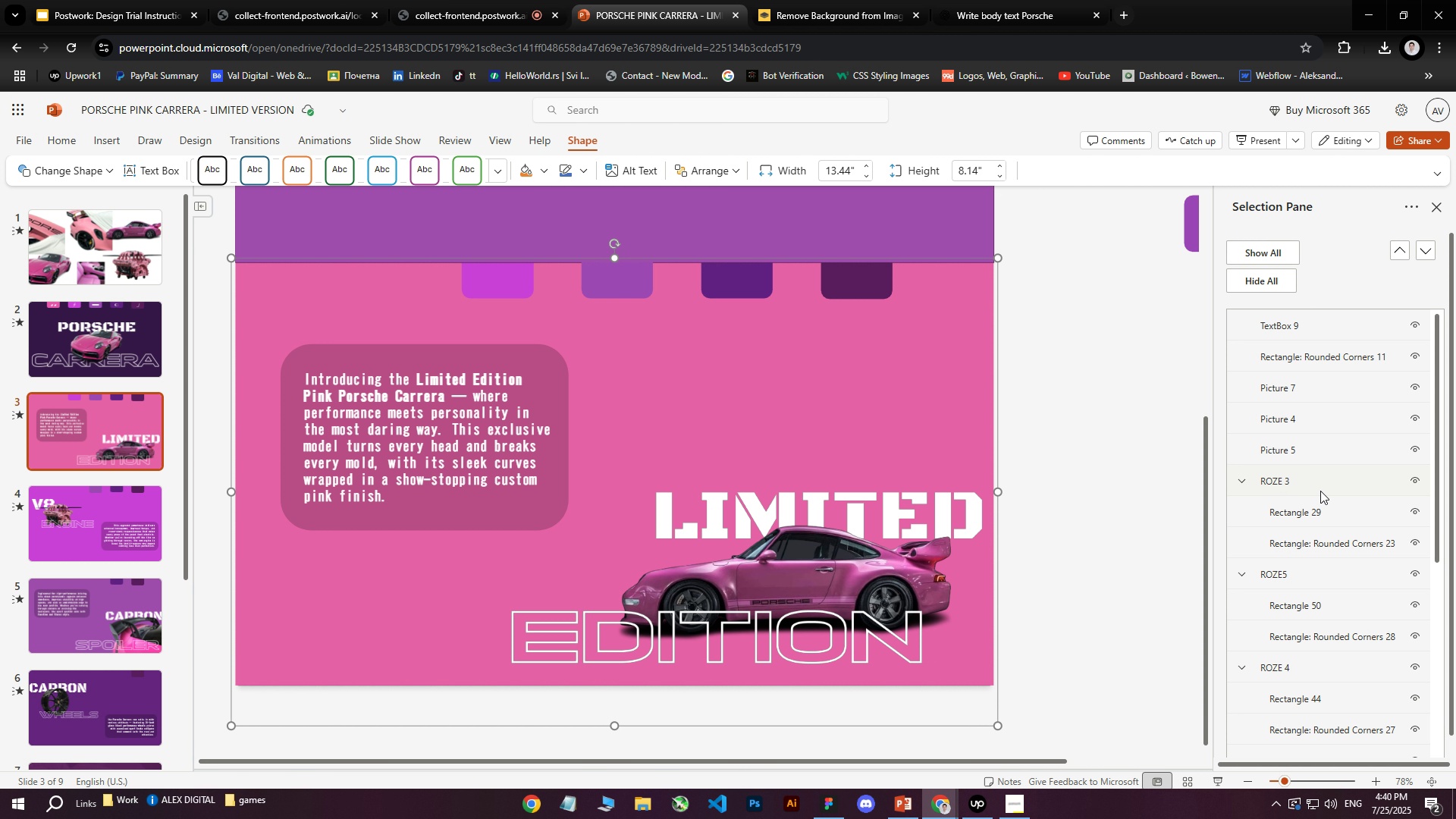 
scroll: coordinate [1320, 491], scroll_direction: none, amount: 0.0
 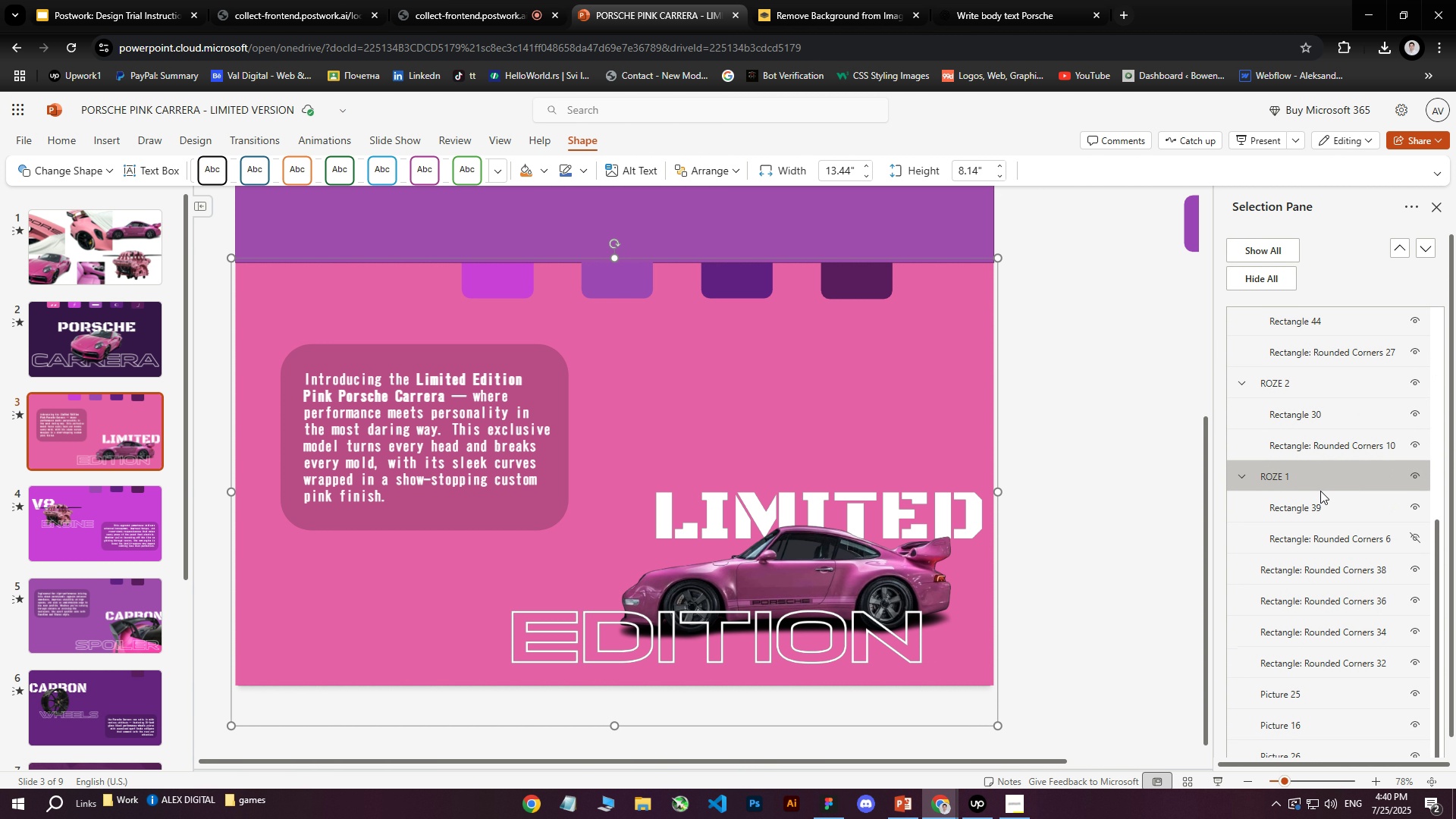 
scroll: coordinate [1320, 491], scroll_direction: down, amount: 2.0
 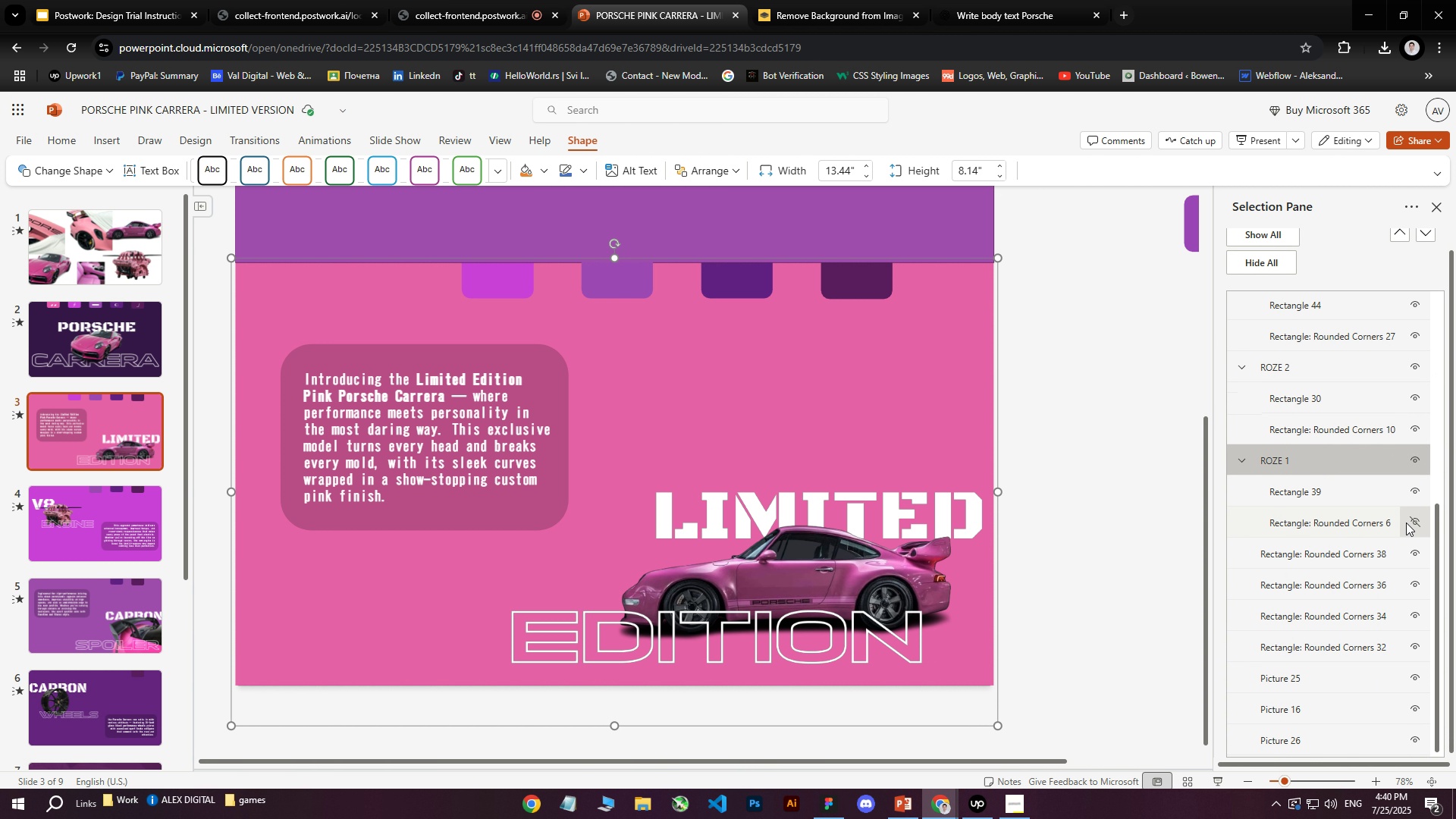 
left_click([1119, 509])
 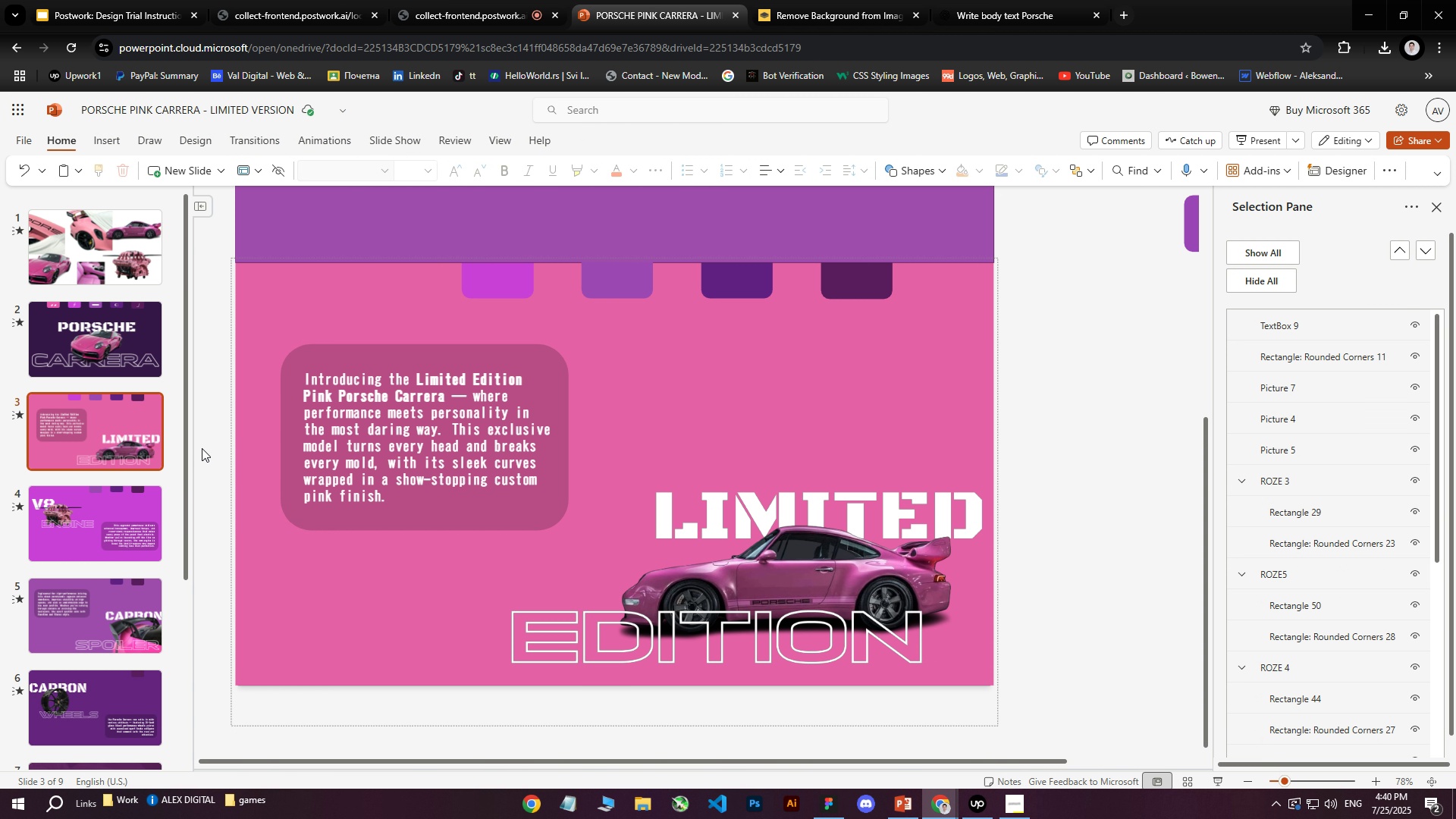 
left_click([93, 329])
 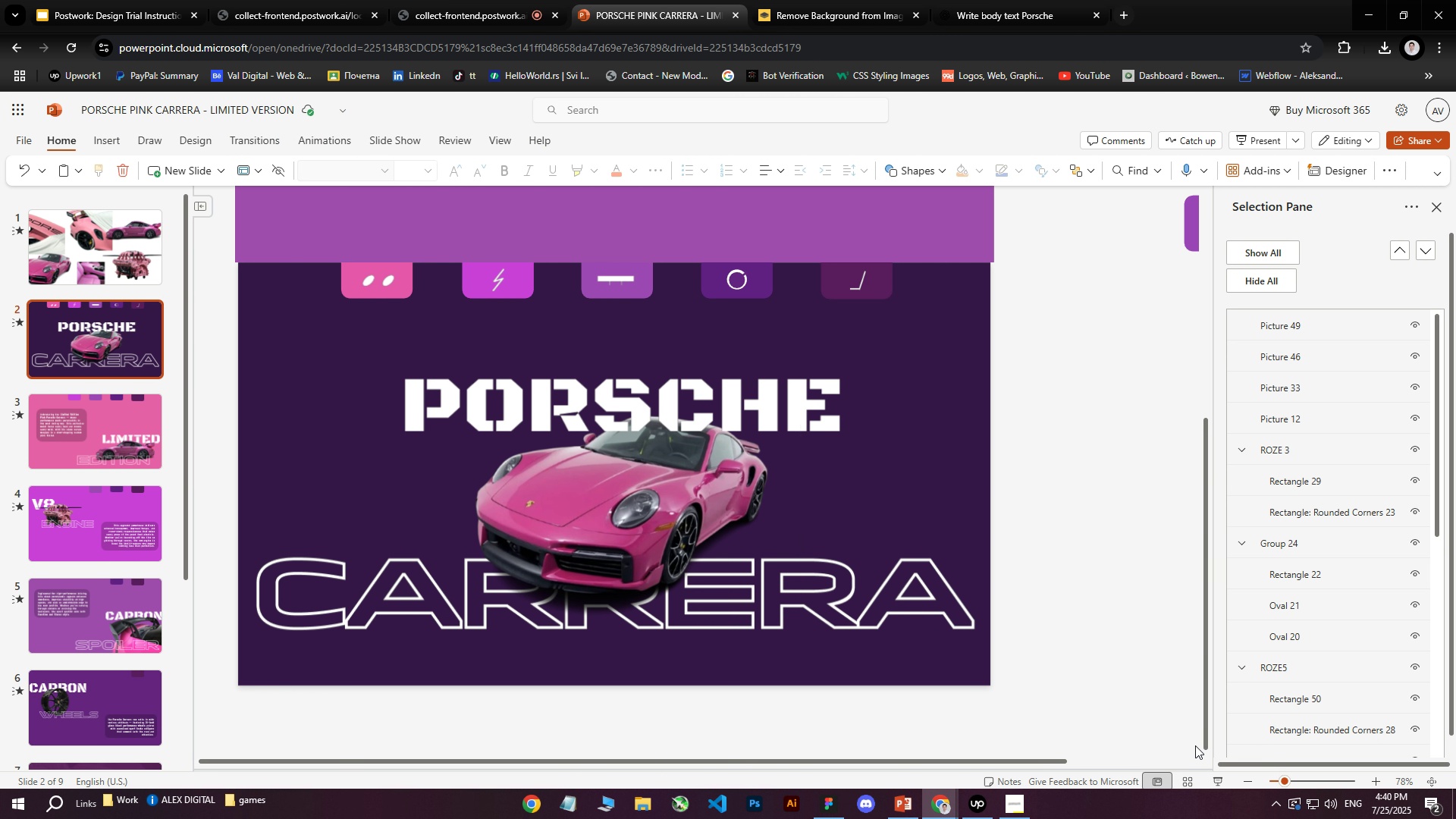 
left_click([1216, 781])
 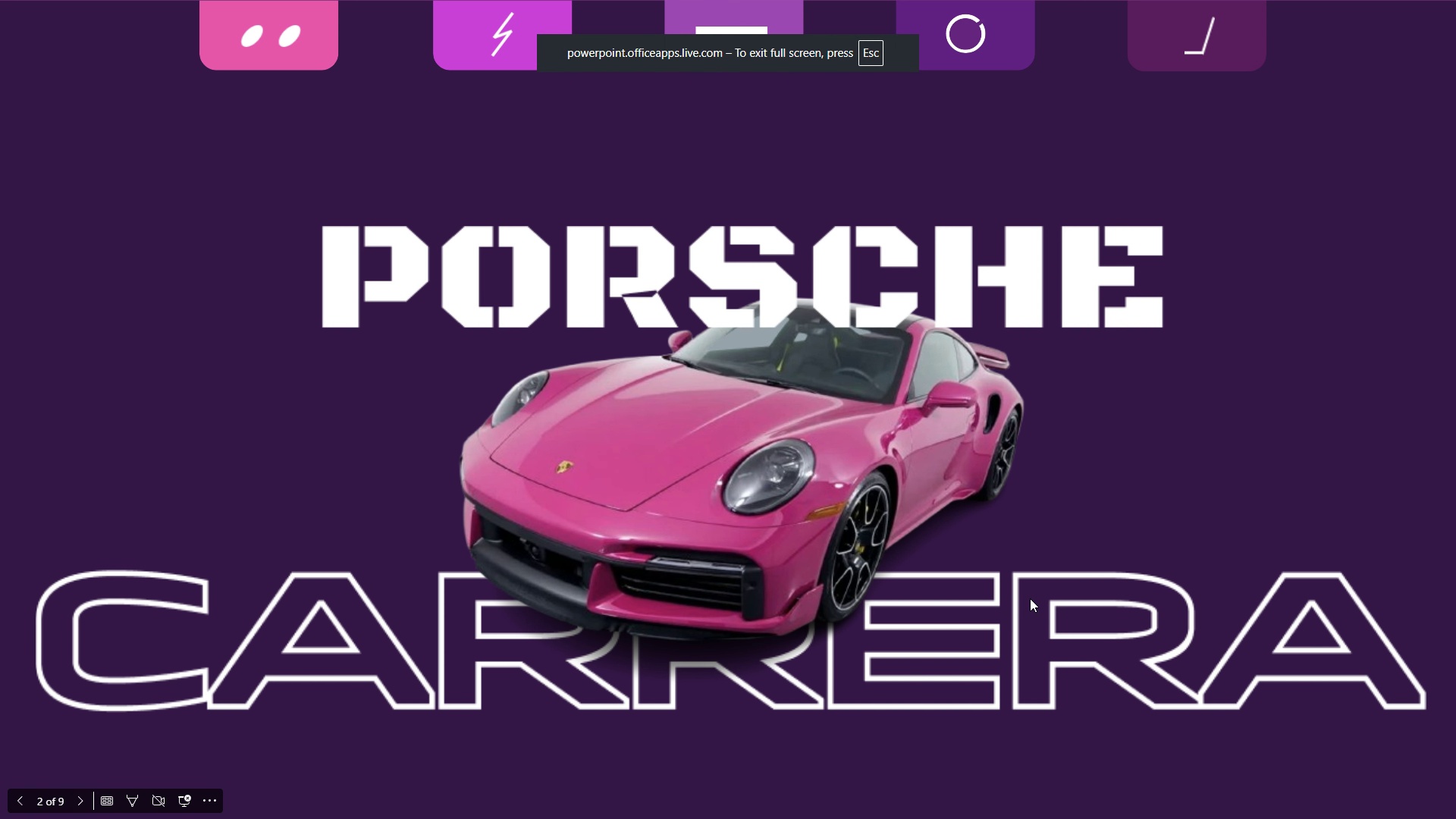 
key(ArrowRight)
 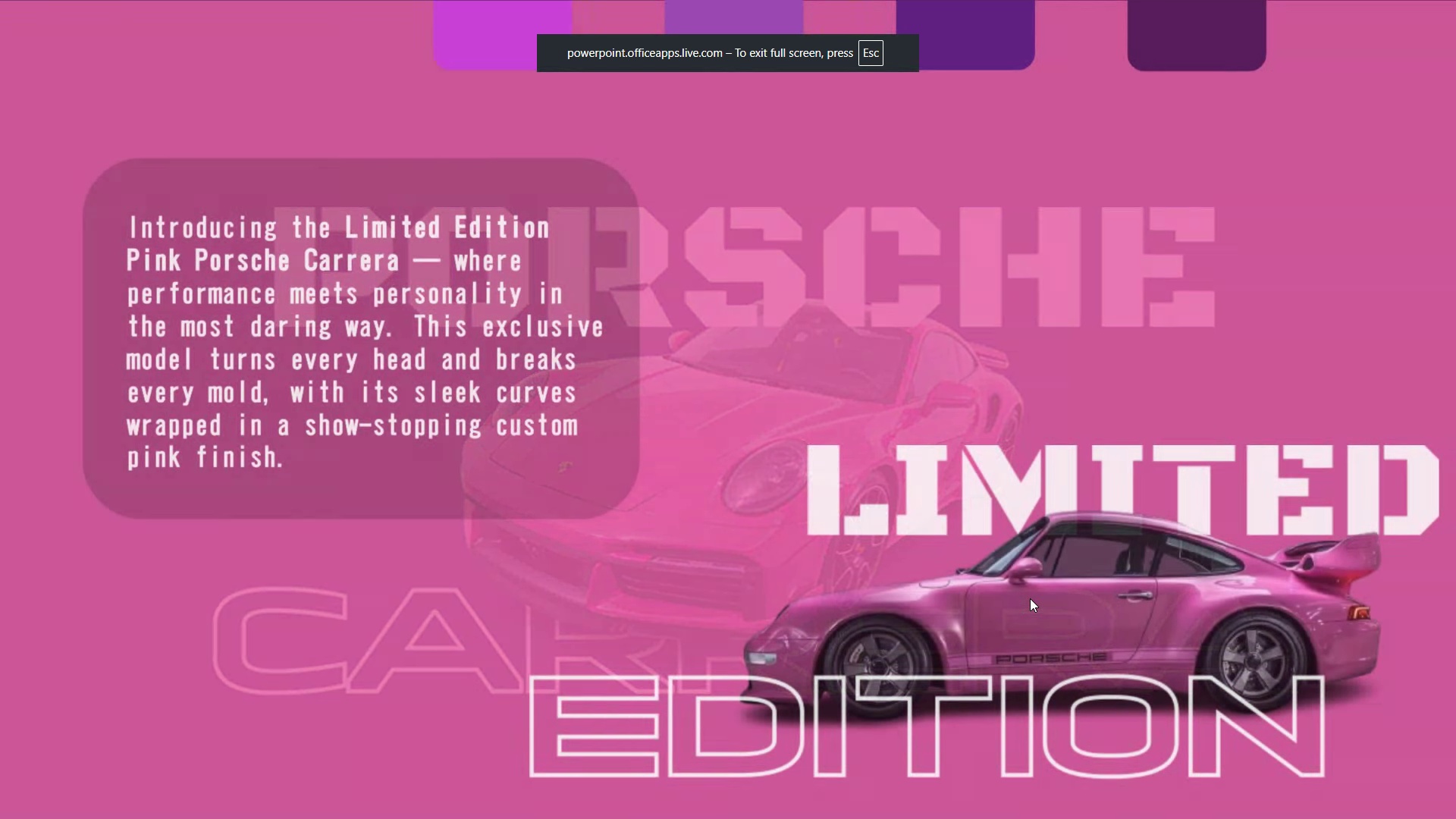 
key(ArrowRight)
 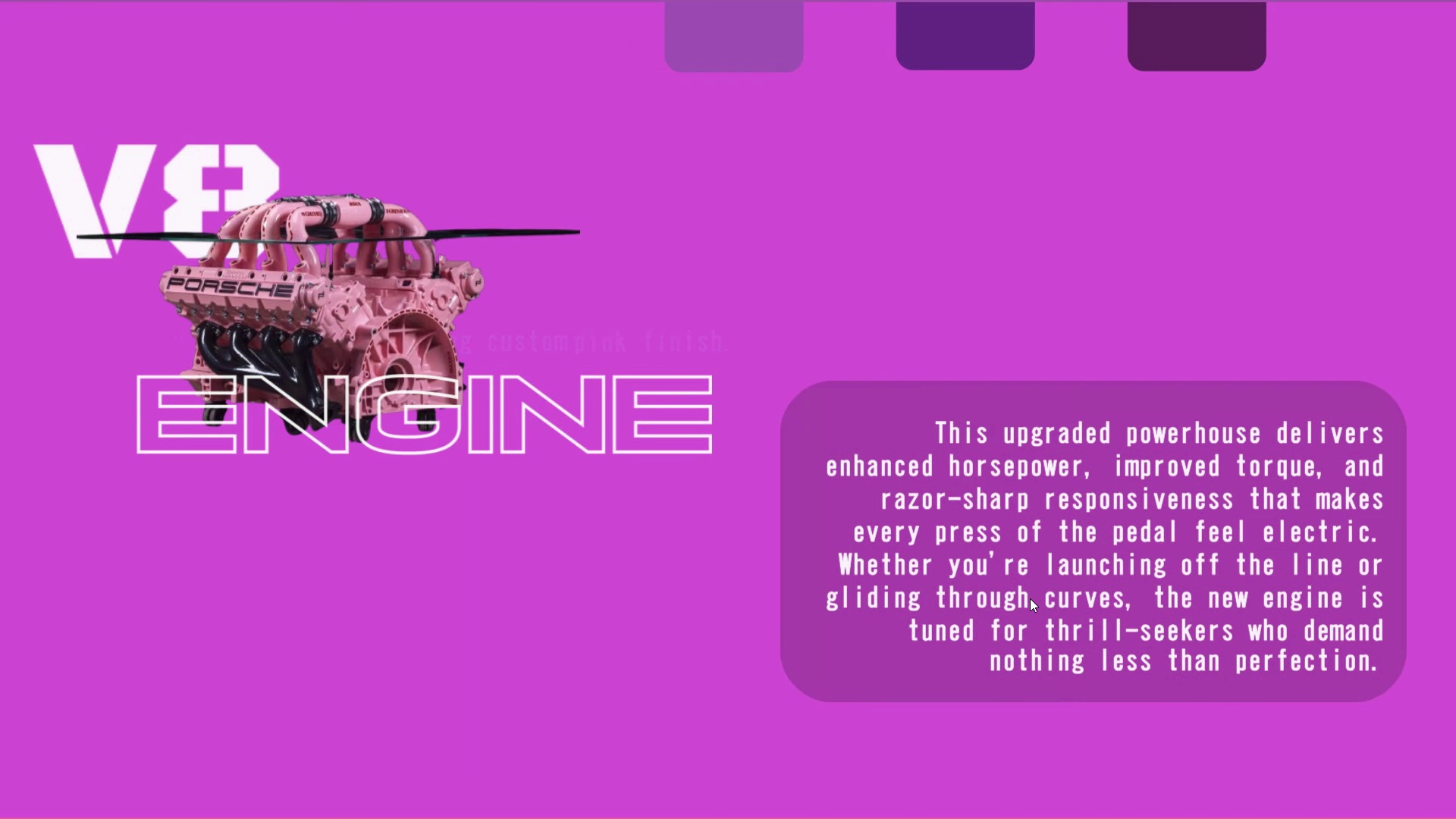 
key(ArrowRight)
 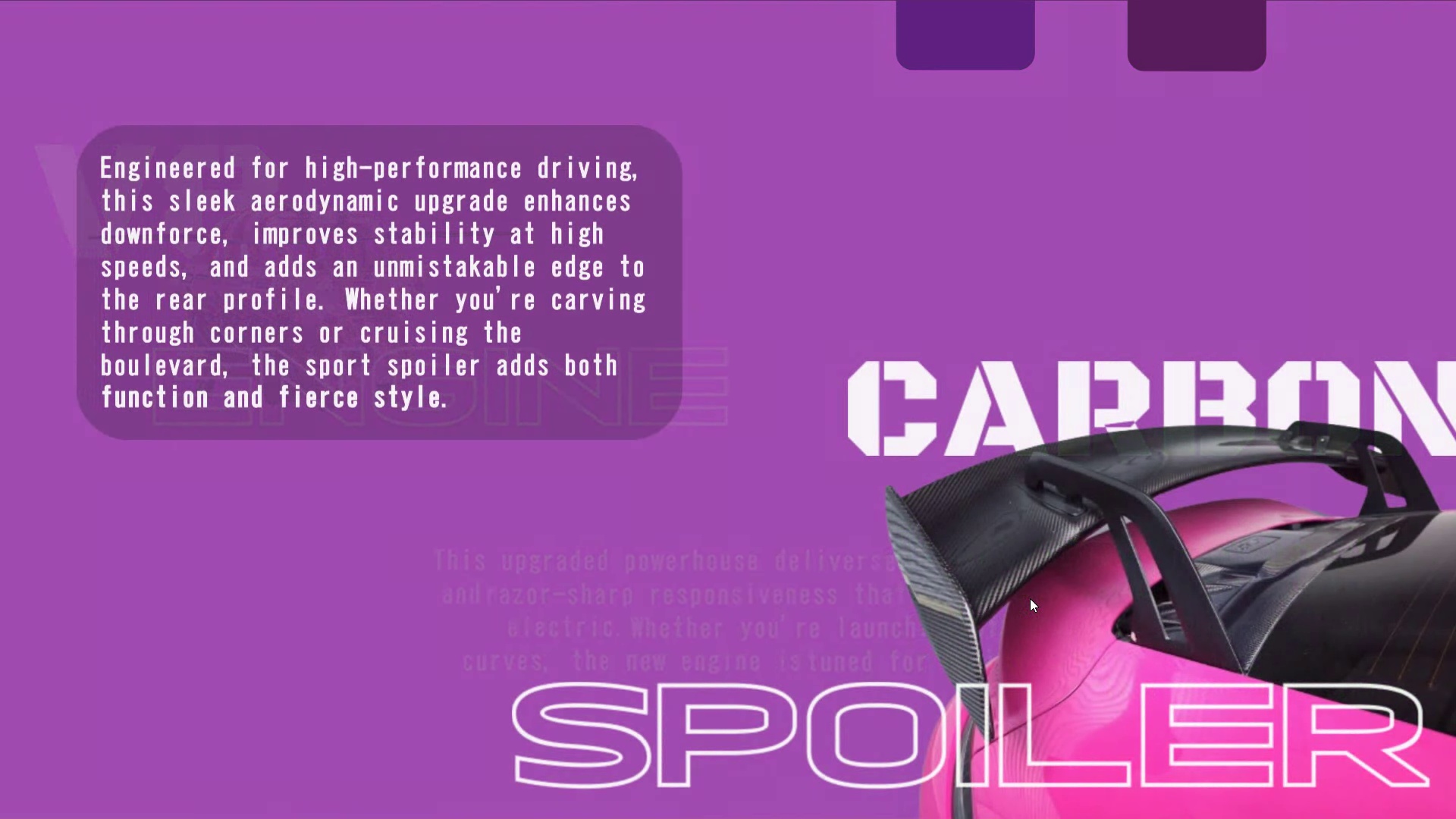 
key(ArrowRight)
 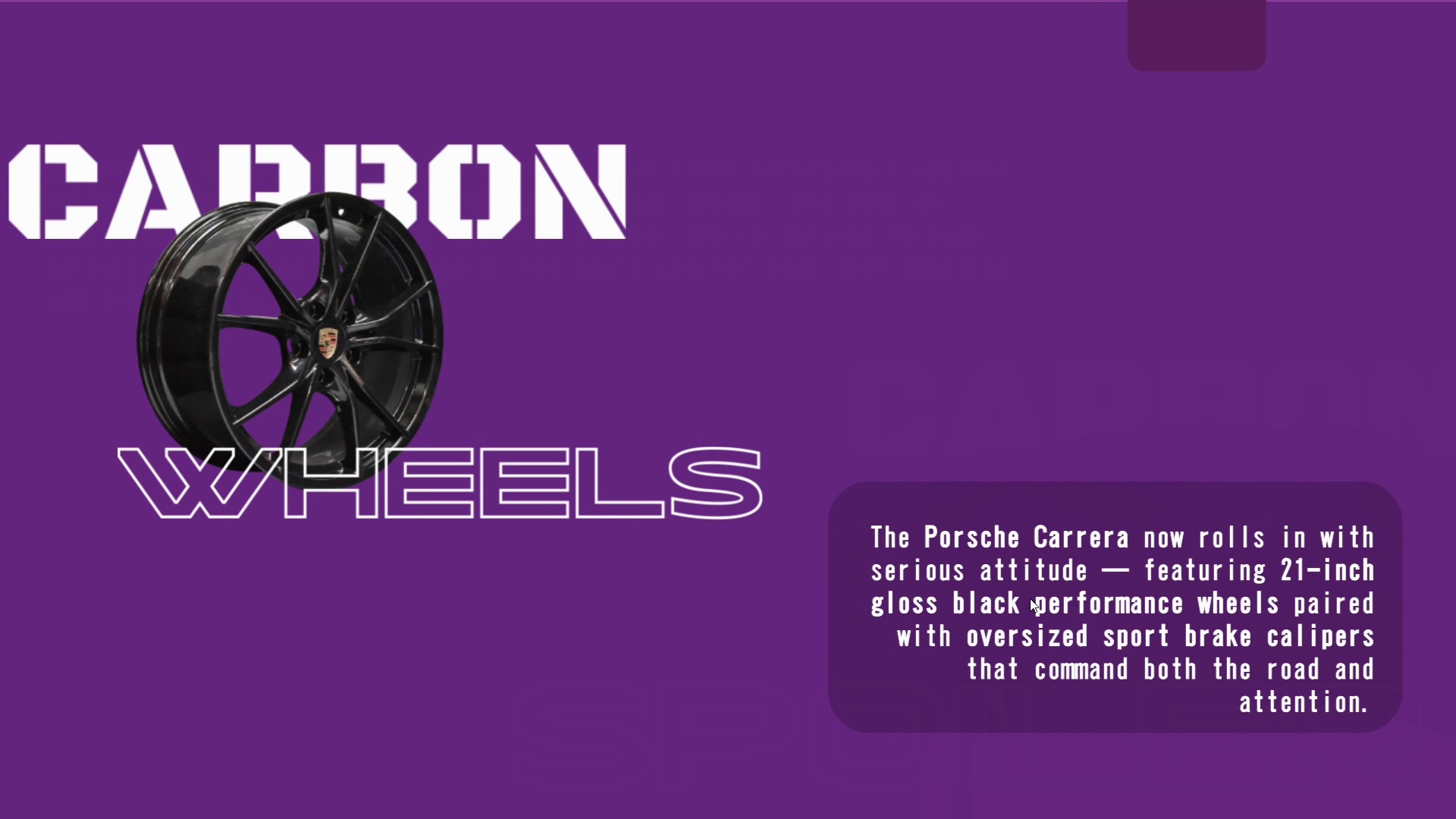 
key(ArrowLeft)
 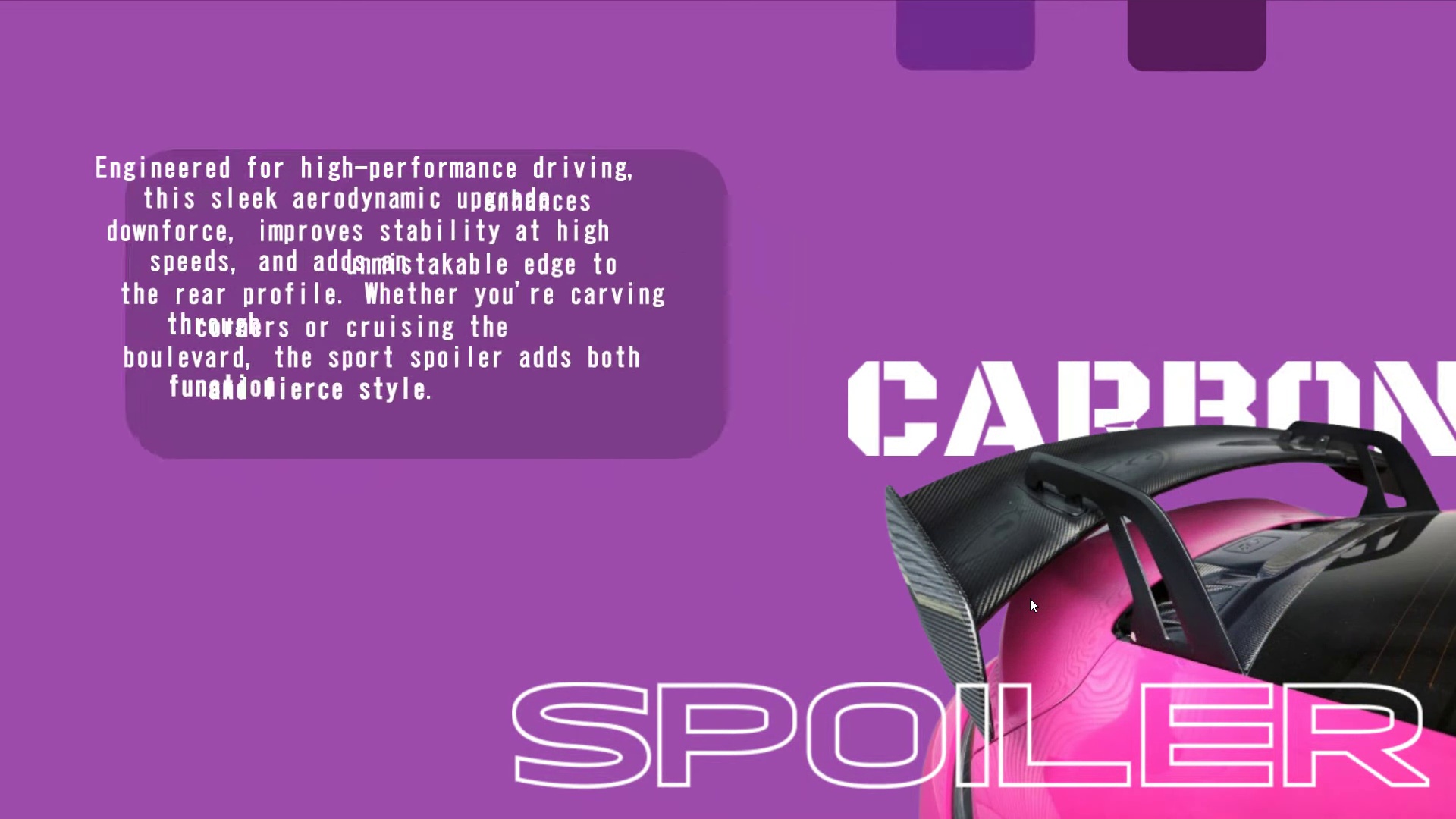 
key(ArrowRight)
 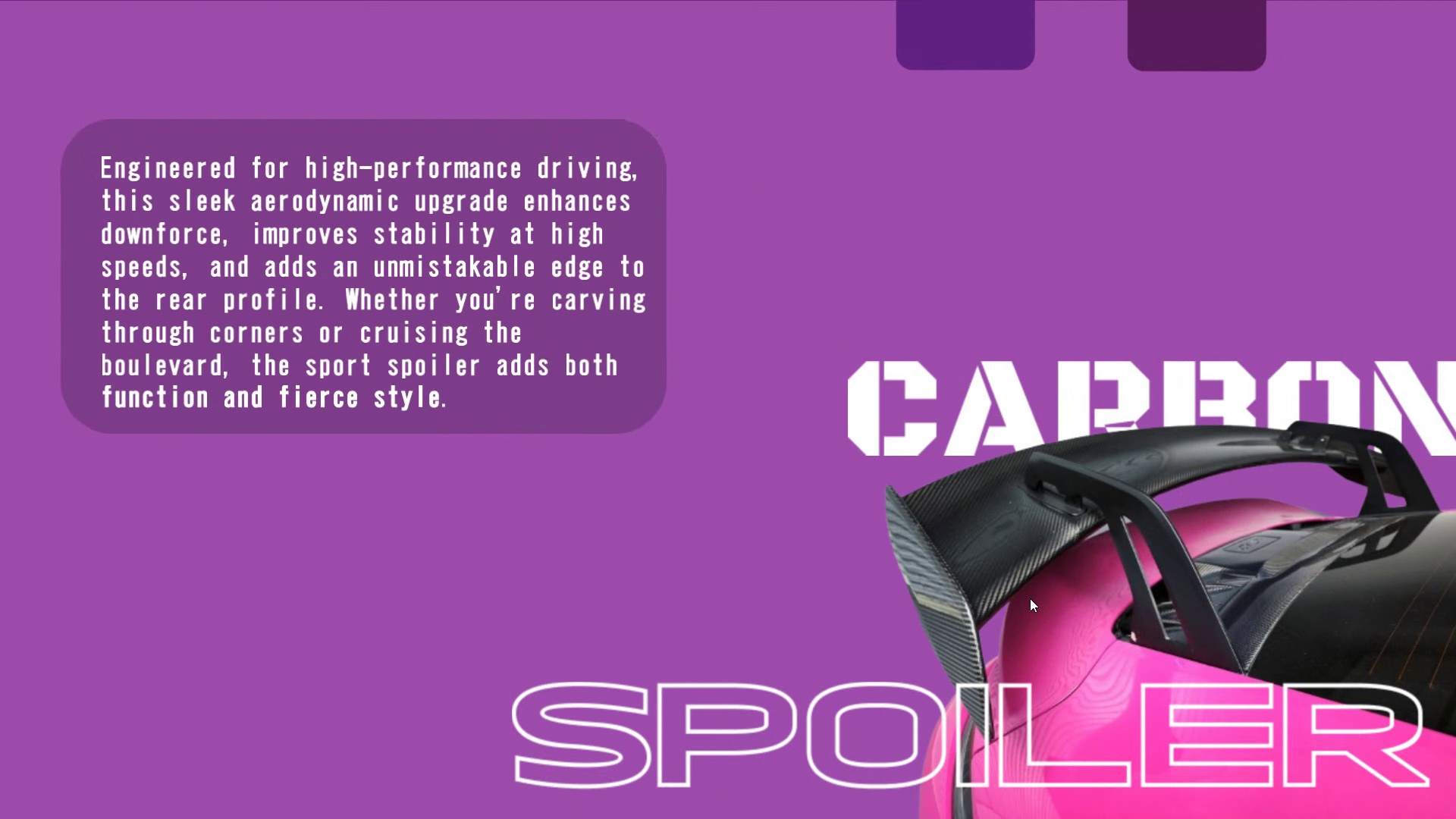 
key(ArrowRight)
 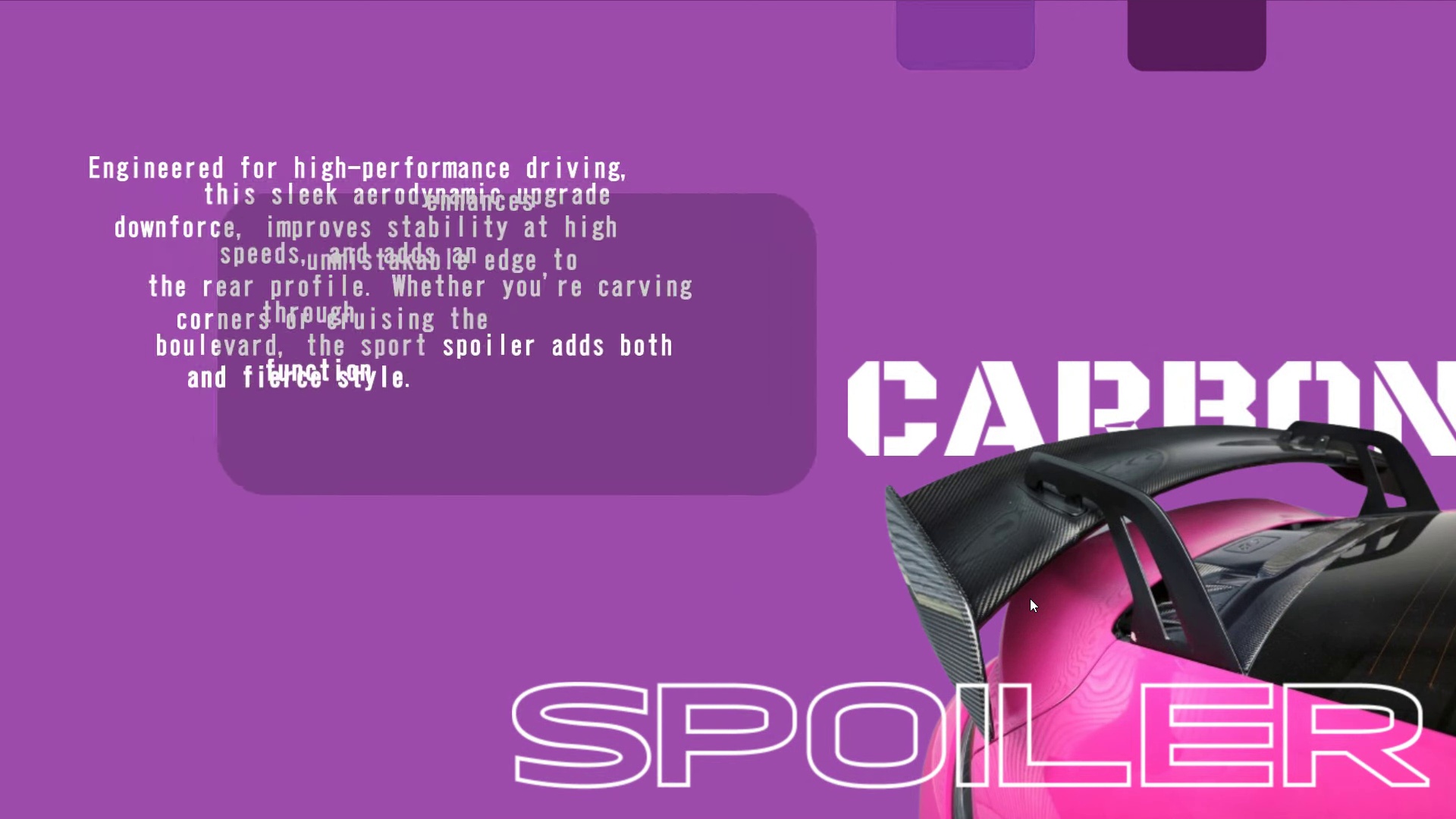 
key(ArrowRight)
 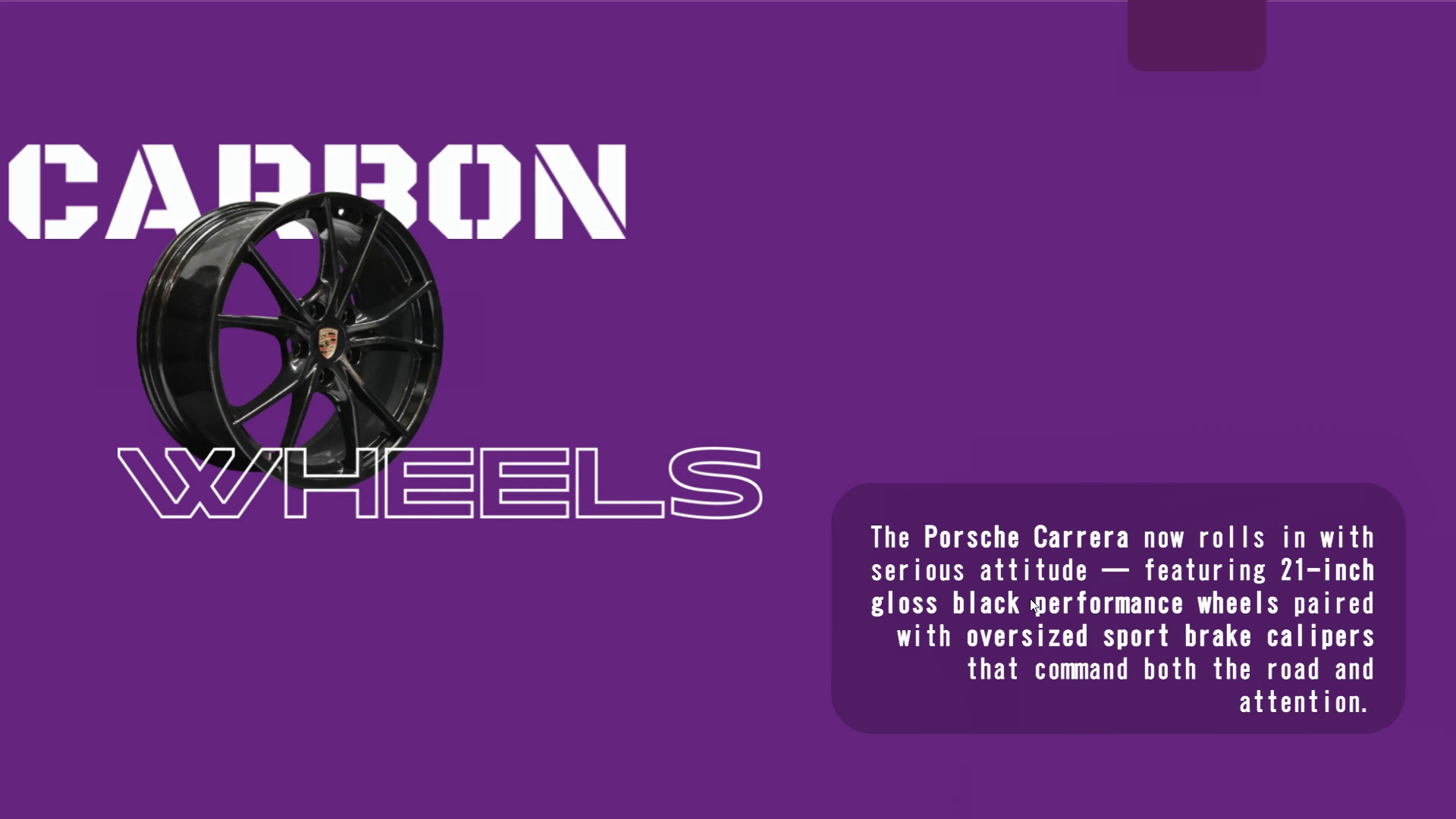 
key(ArrowLeft)
 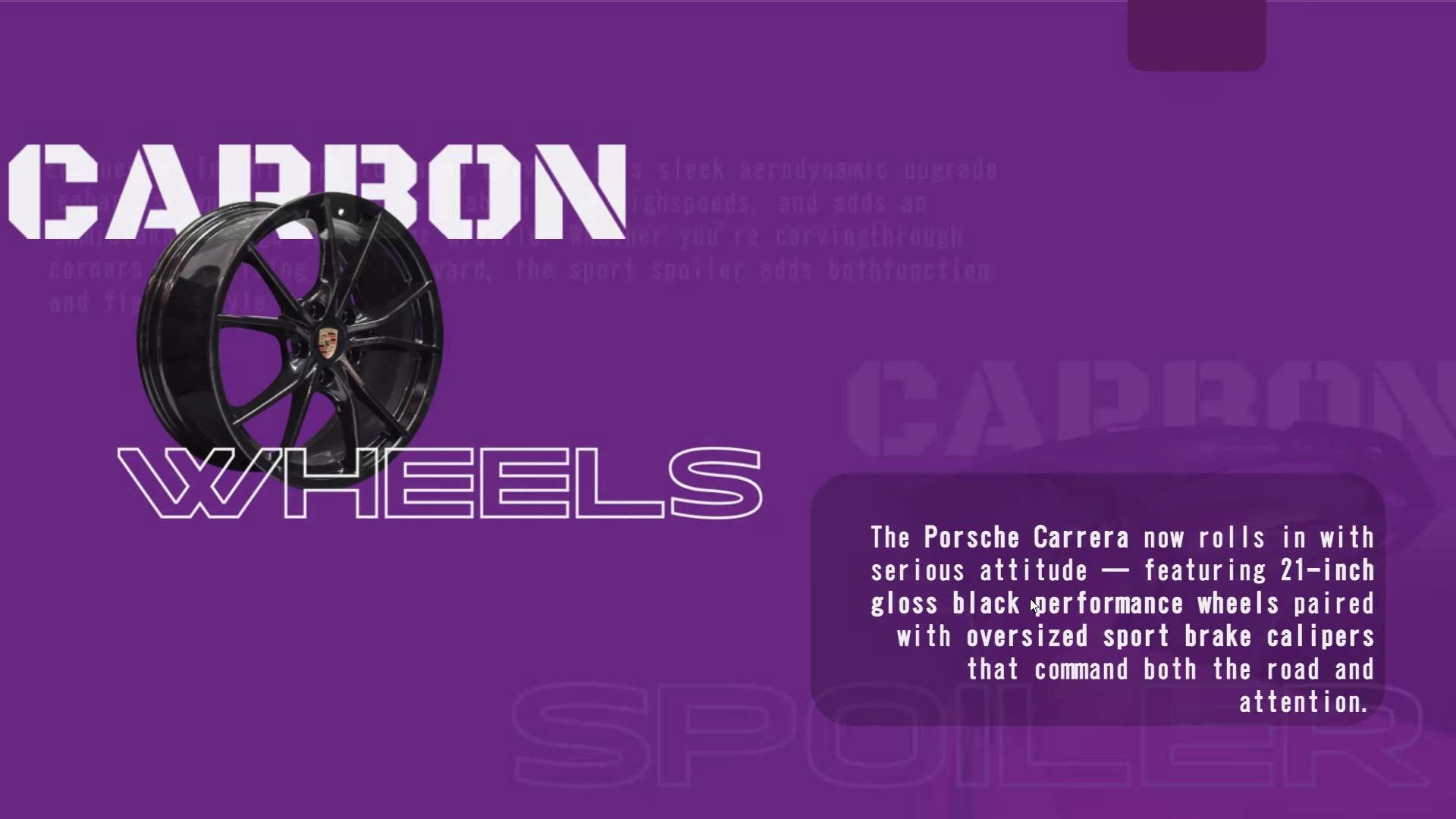 
key(ArrowLeft)
 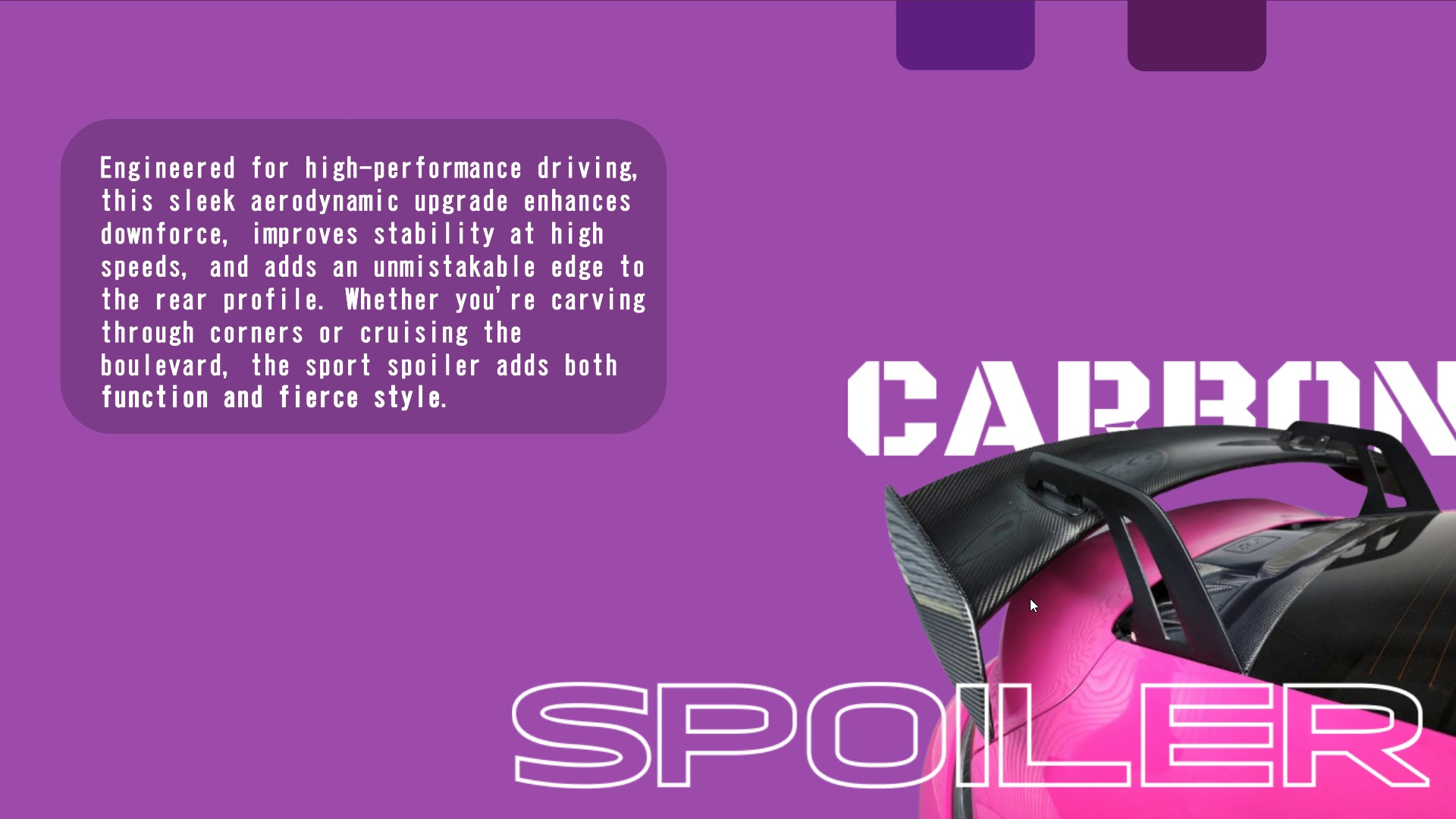 
key(ArrowLeft)
 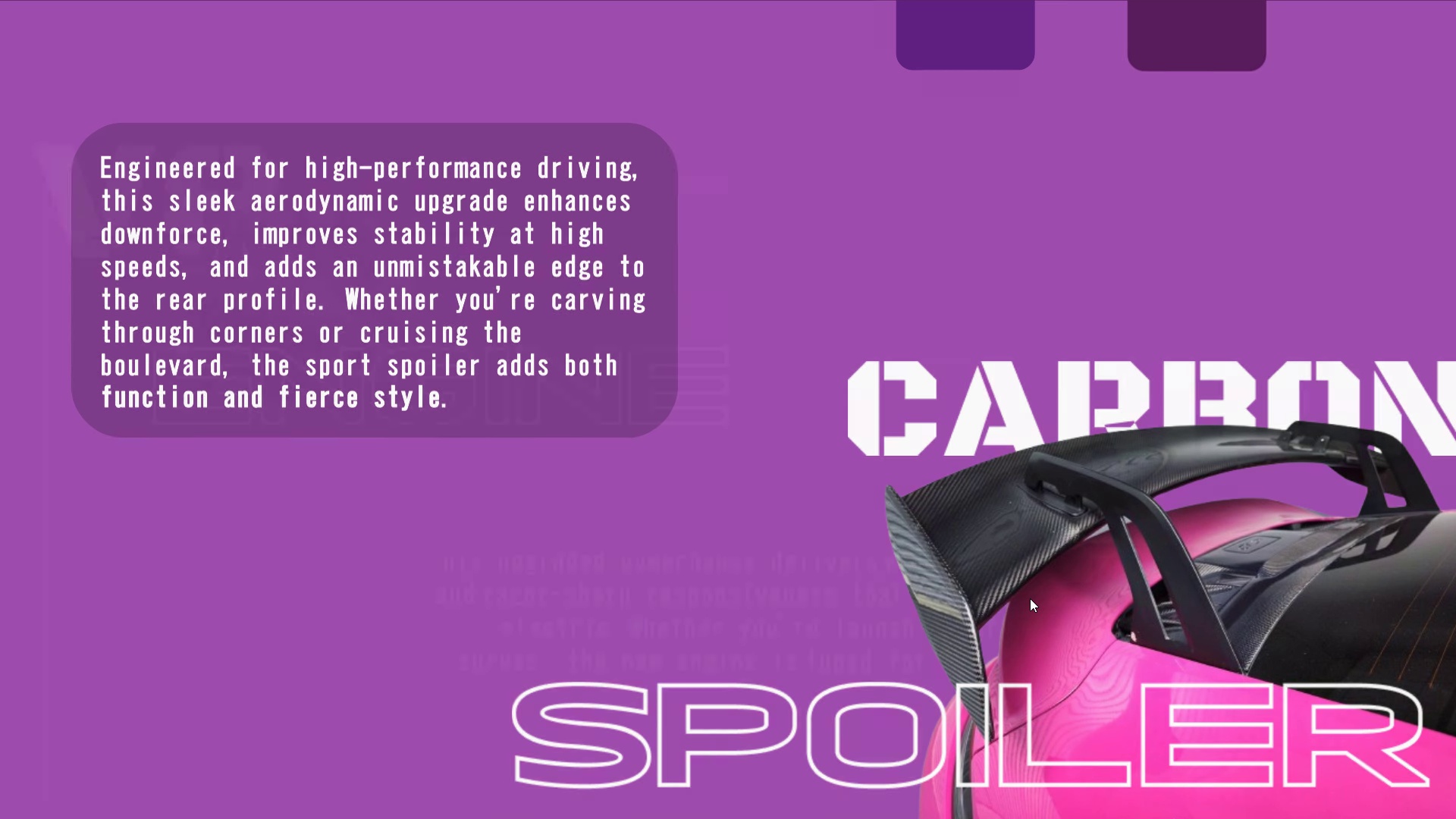 
key(ArrowLeft)
 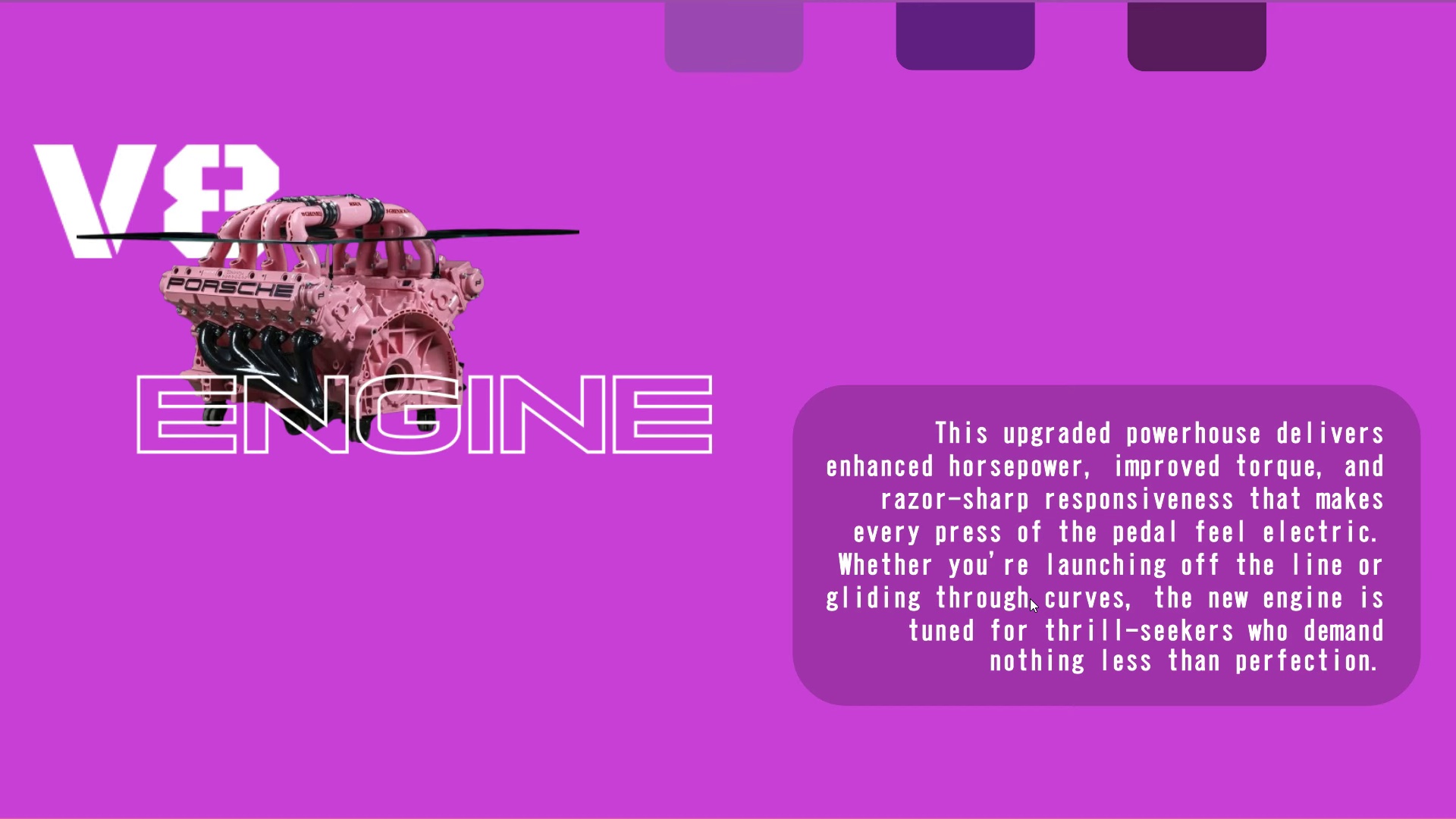 
key(ArrowLeft)
 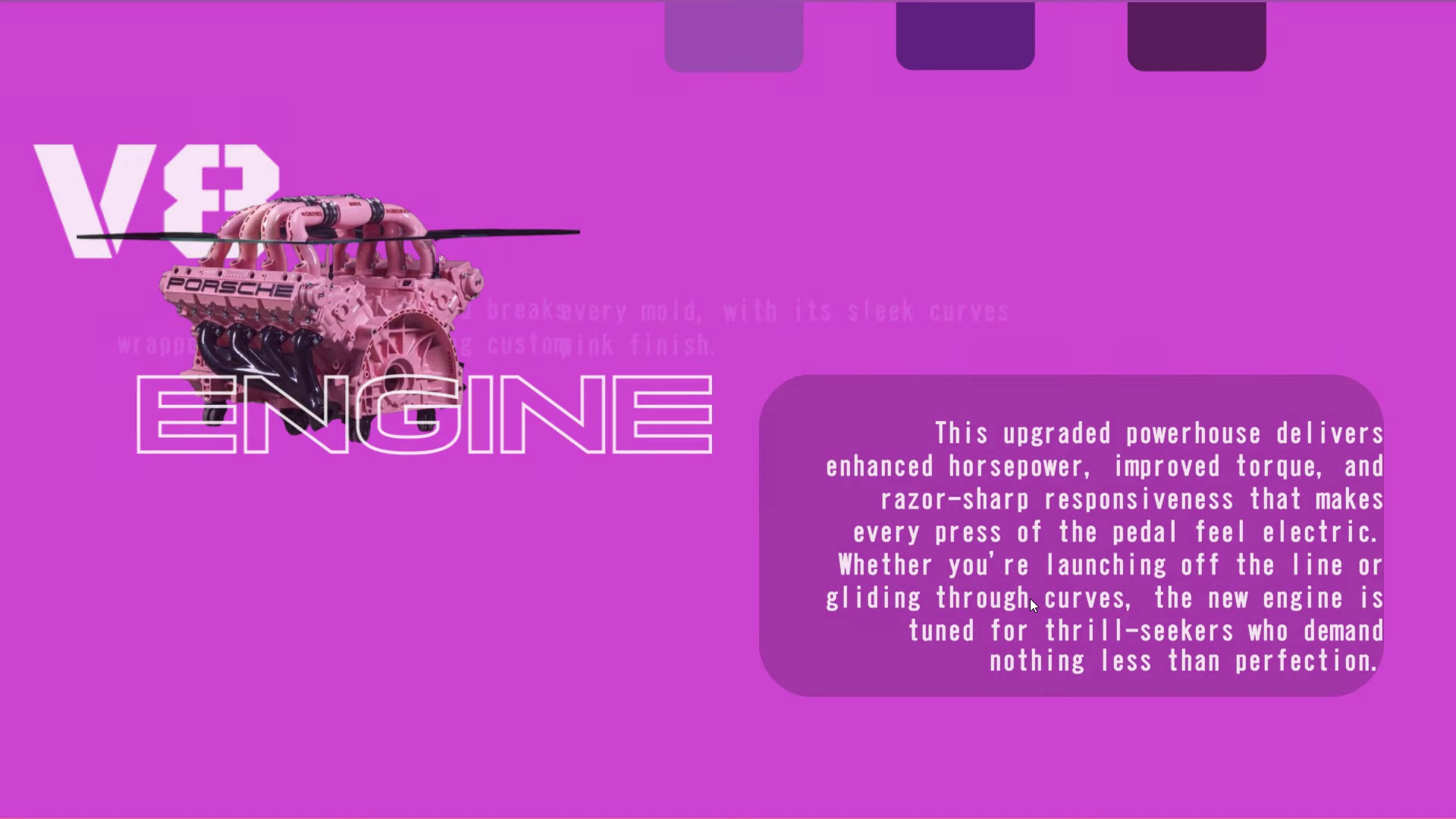 
key(ArrowLeft)
 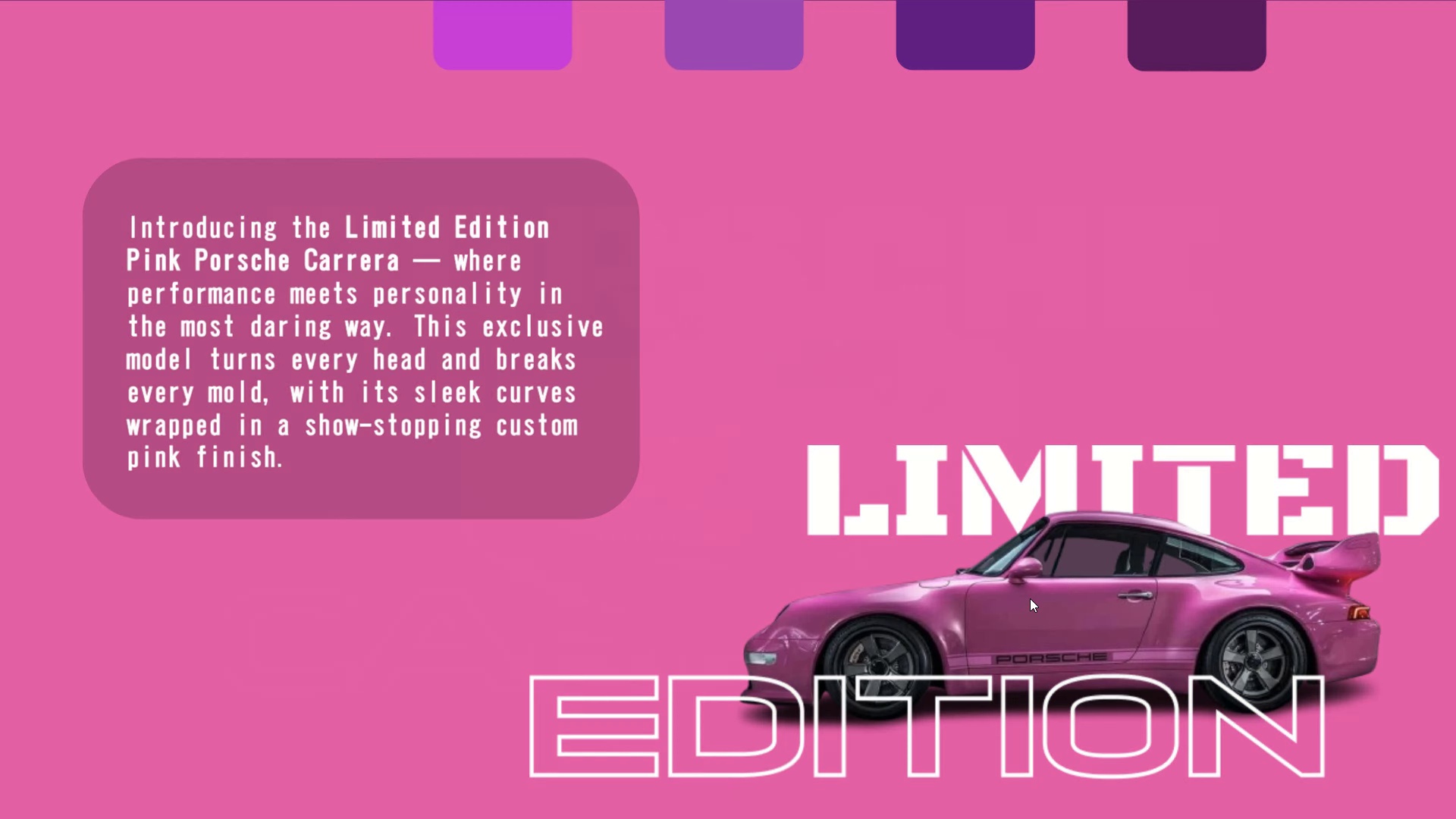 
key(ArrowLeft)
 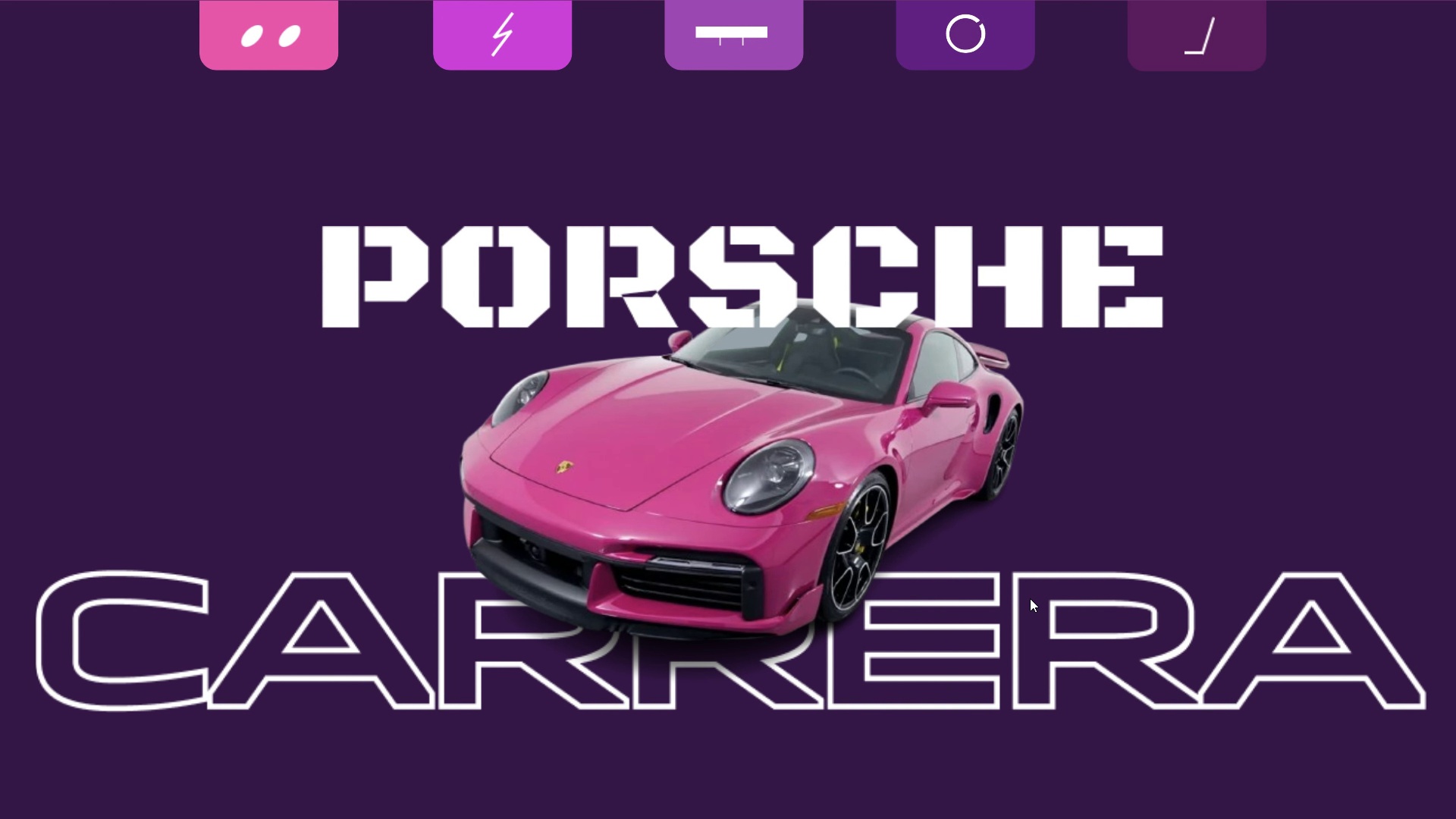 
key(ArrowRight)
 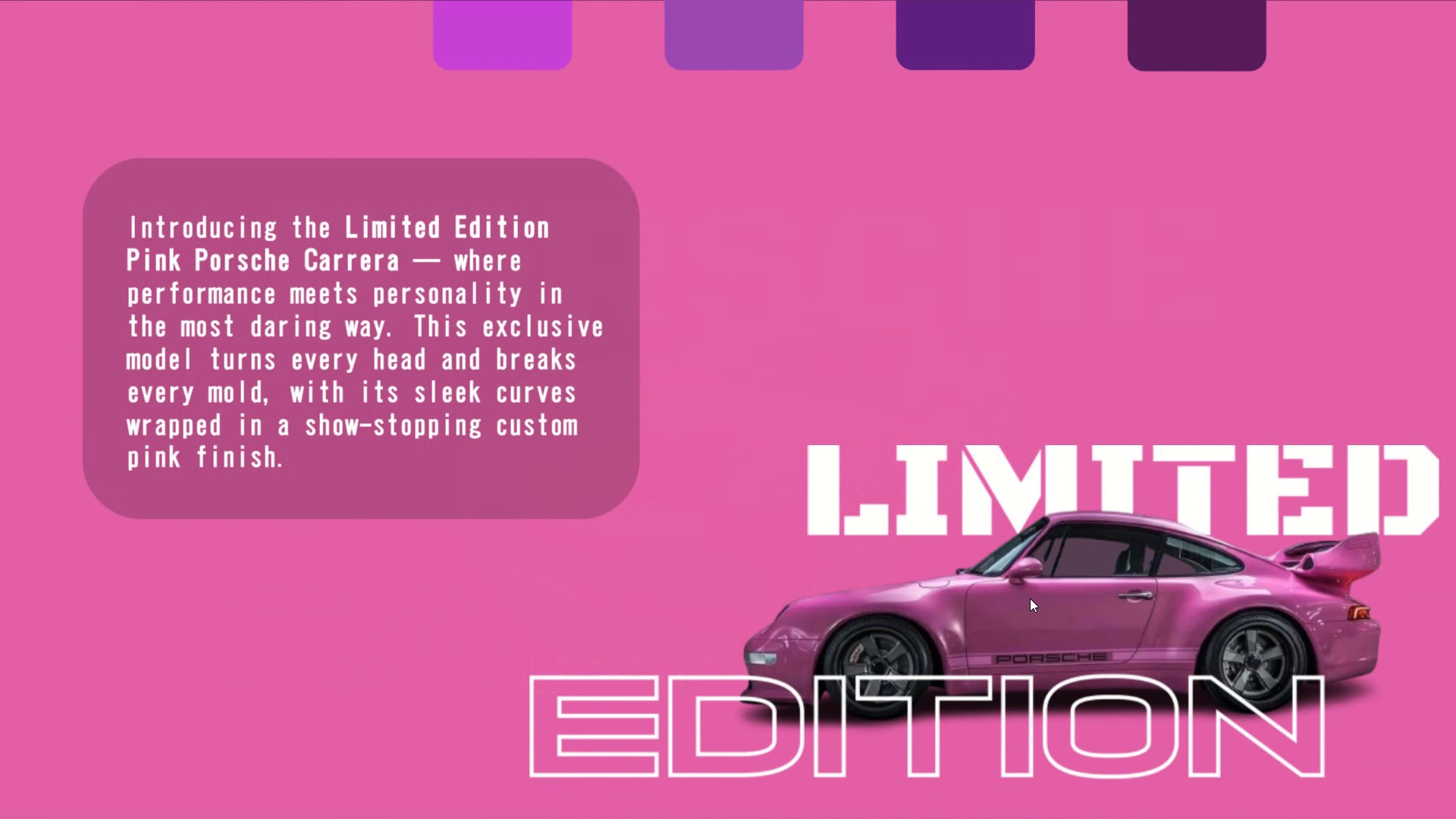 
key(ArrowLeft)
 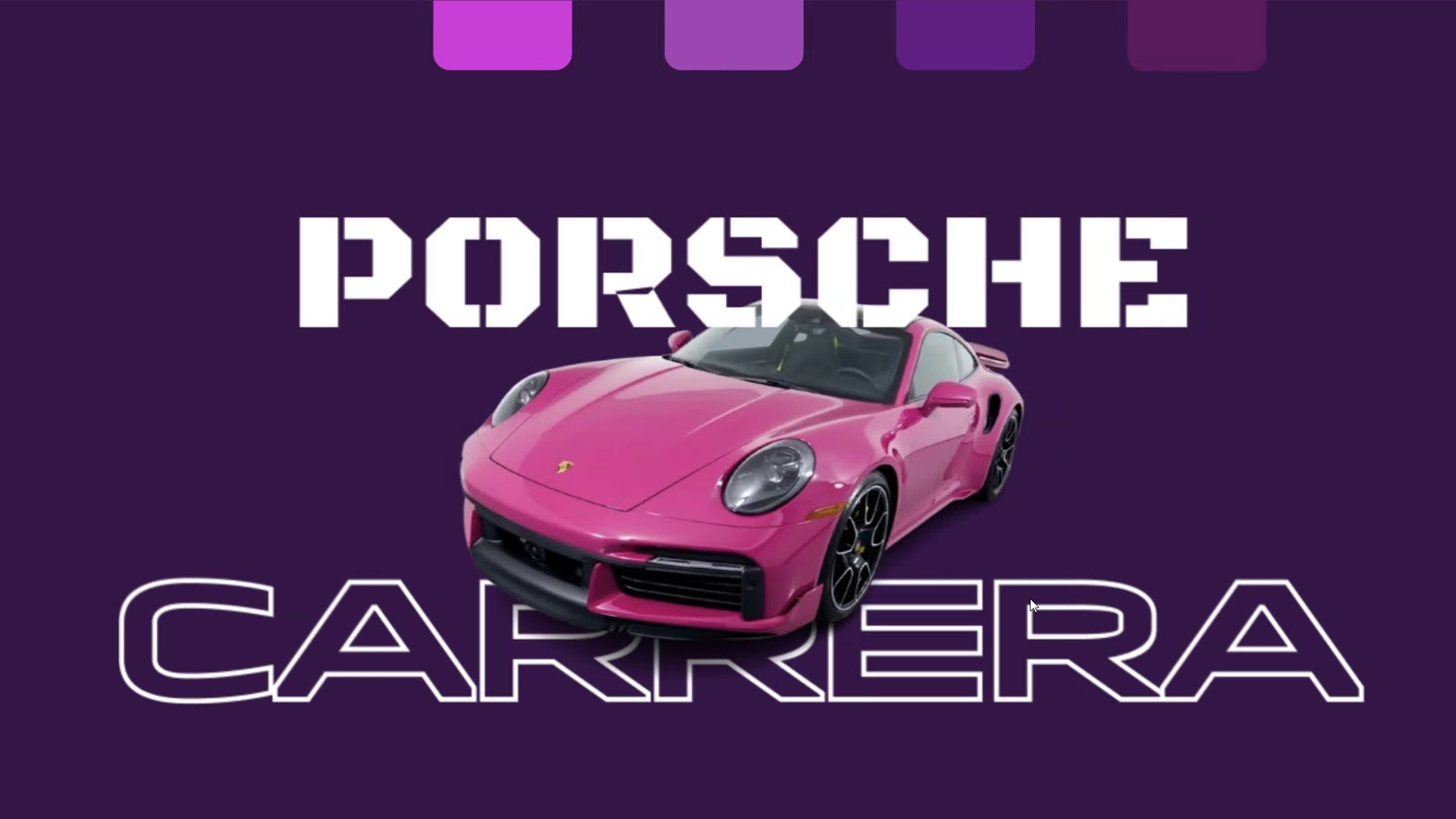 
key(Escape)
 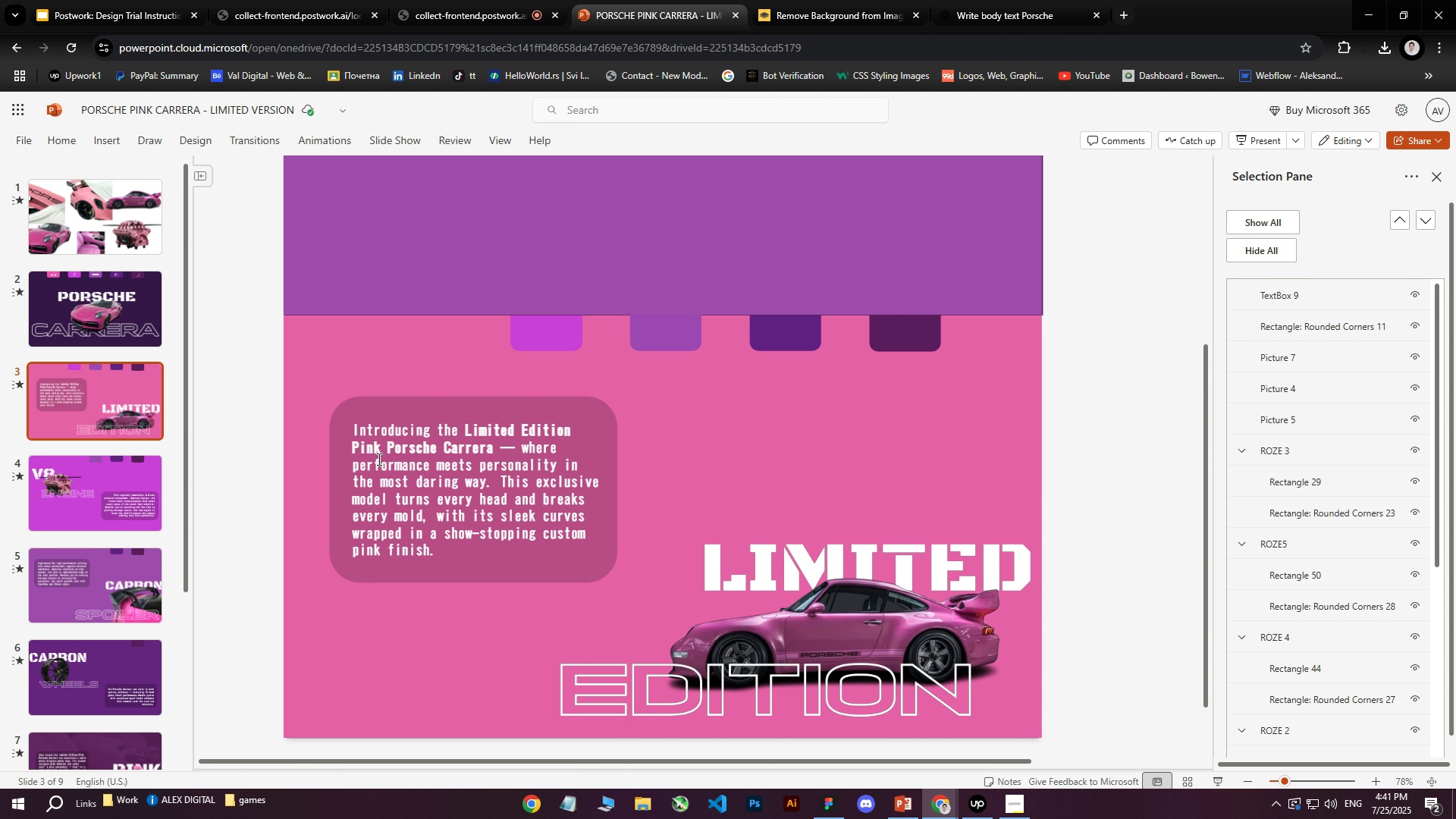 
wait(9.08)
 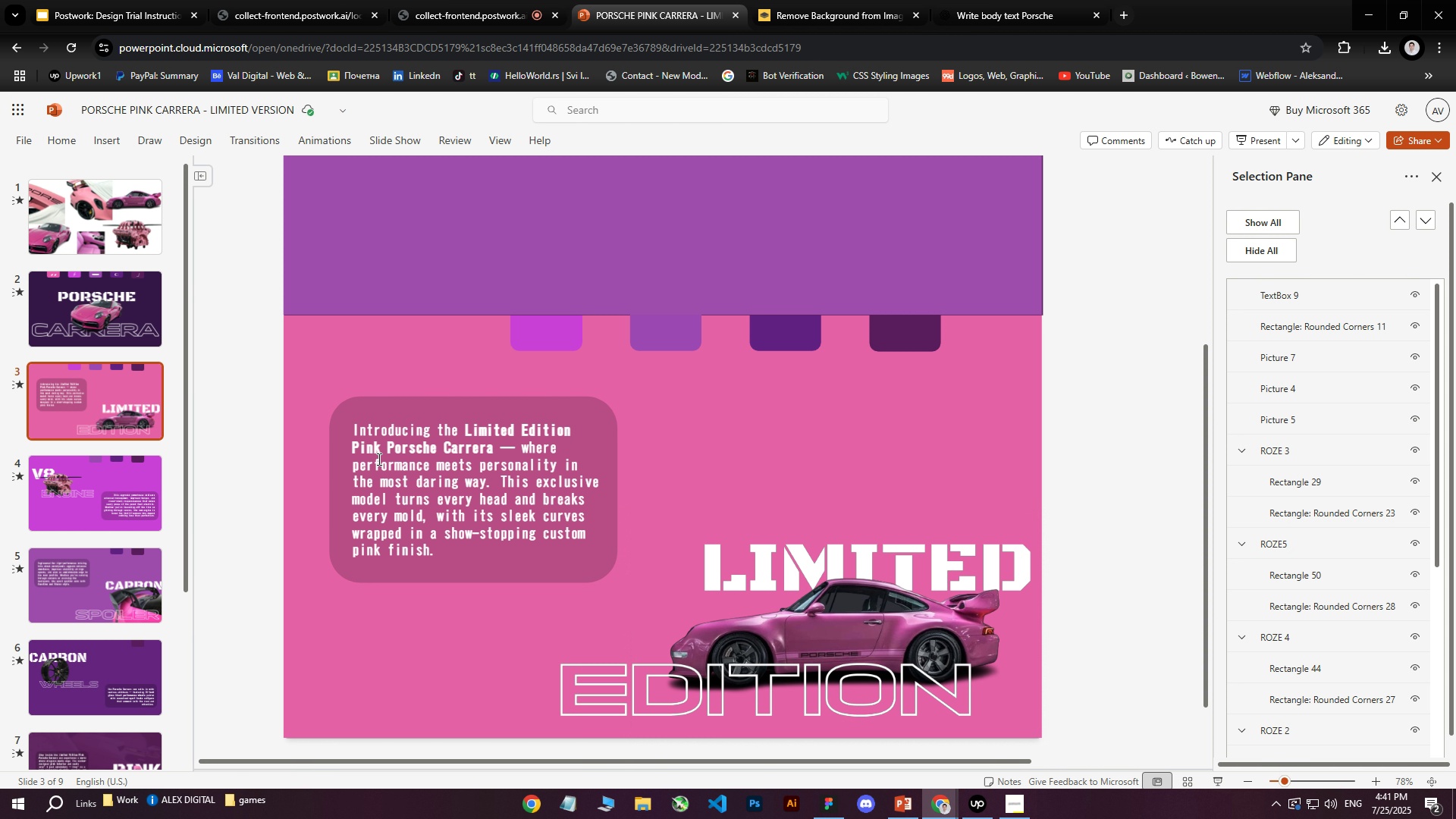 
double_click([86, 297])
 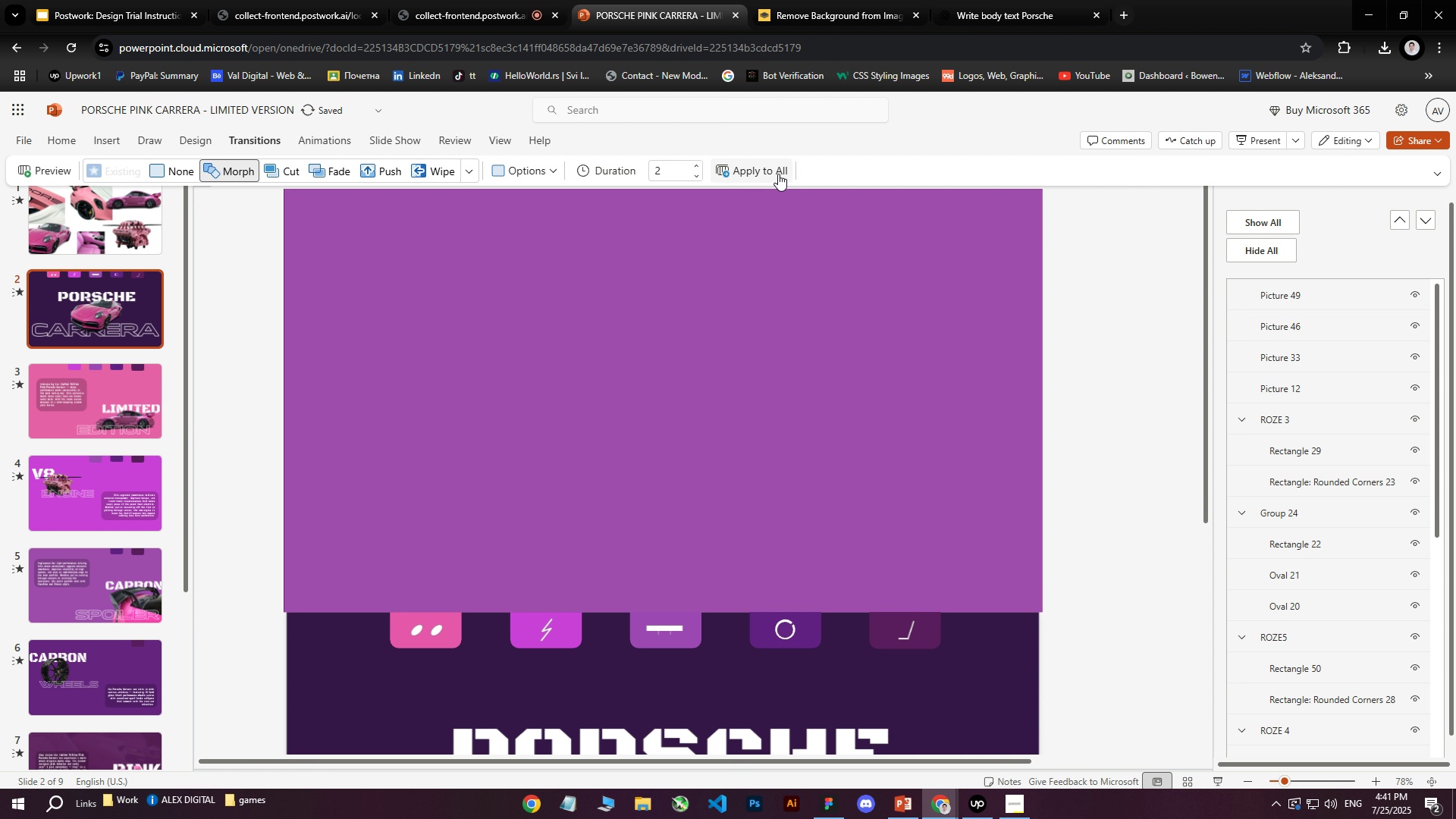 
left_click([255, 143])
 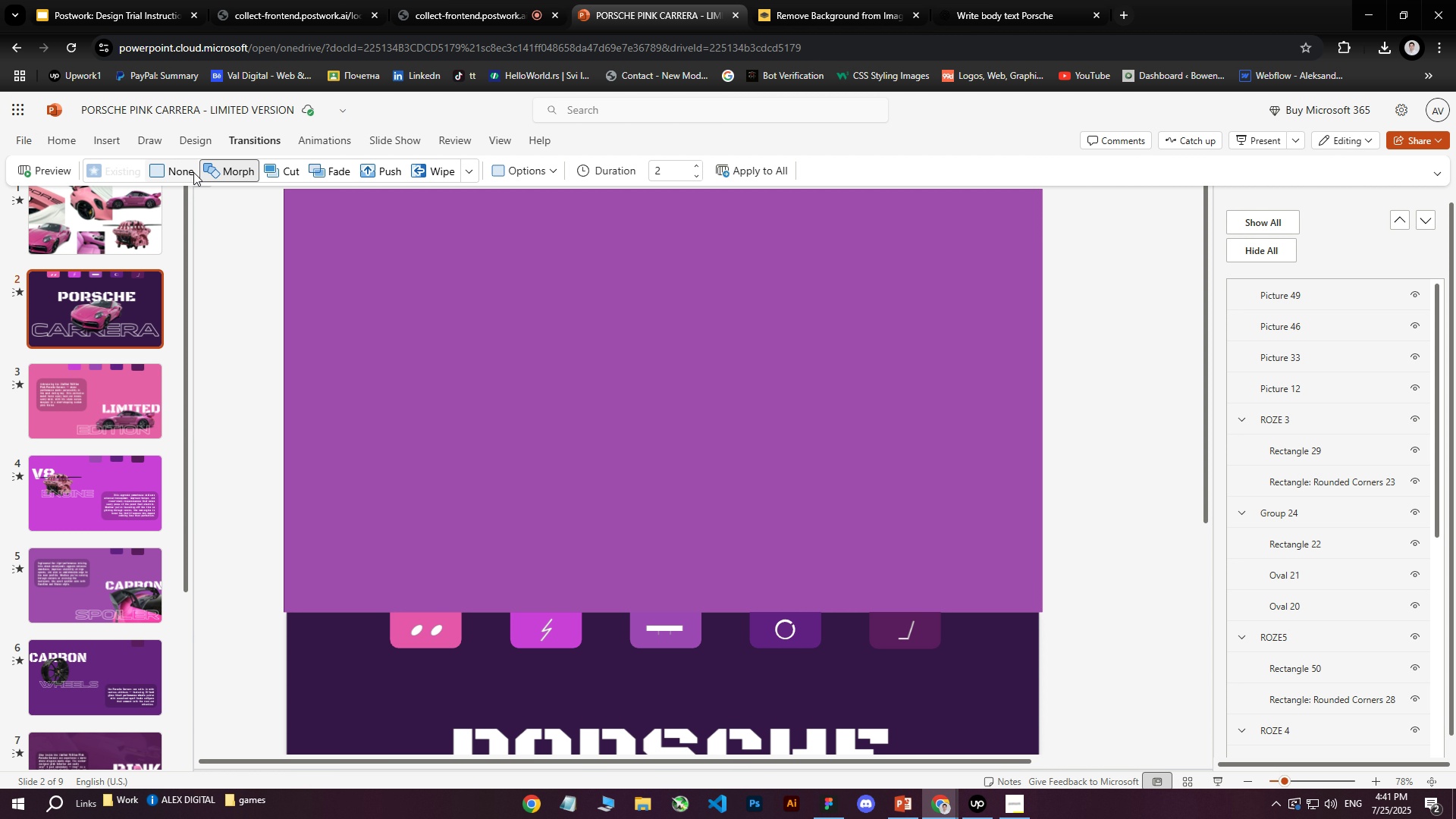 
left_click([178, 173])
 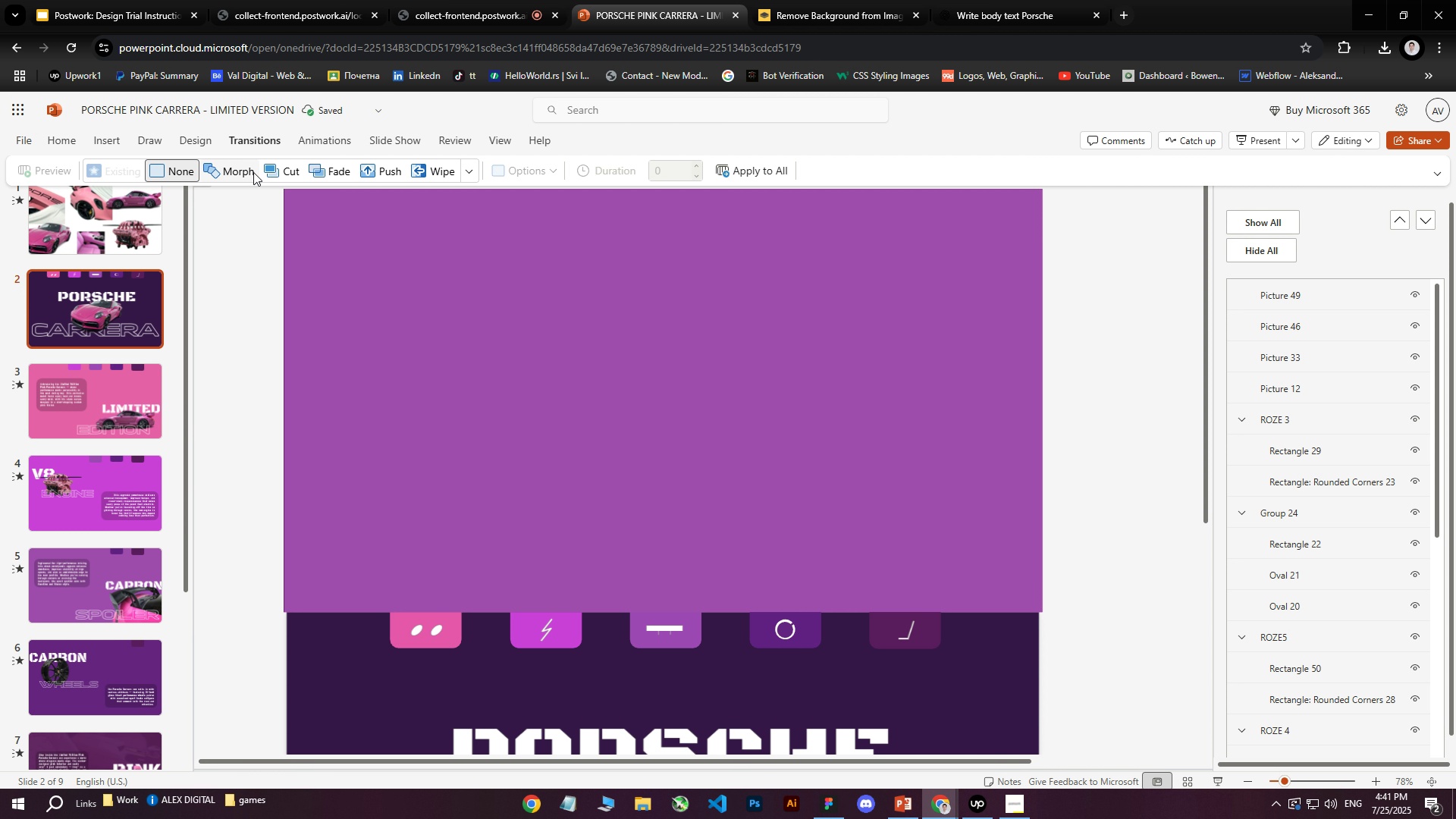 
left_click([242, 172])
 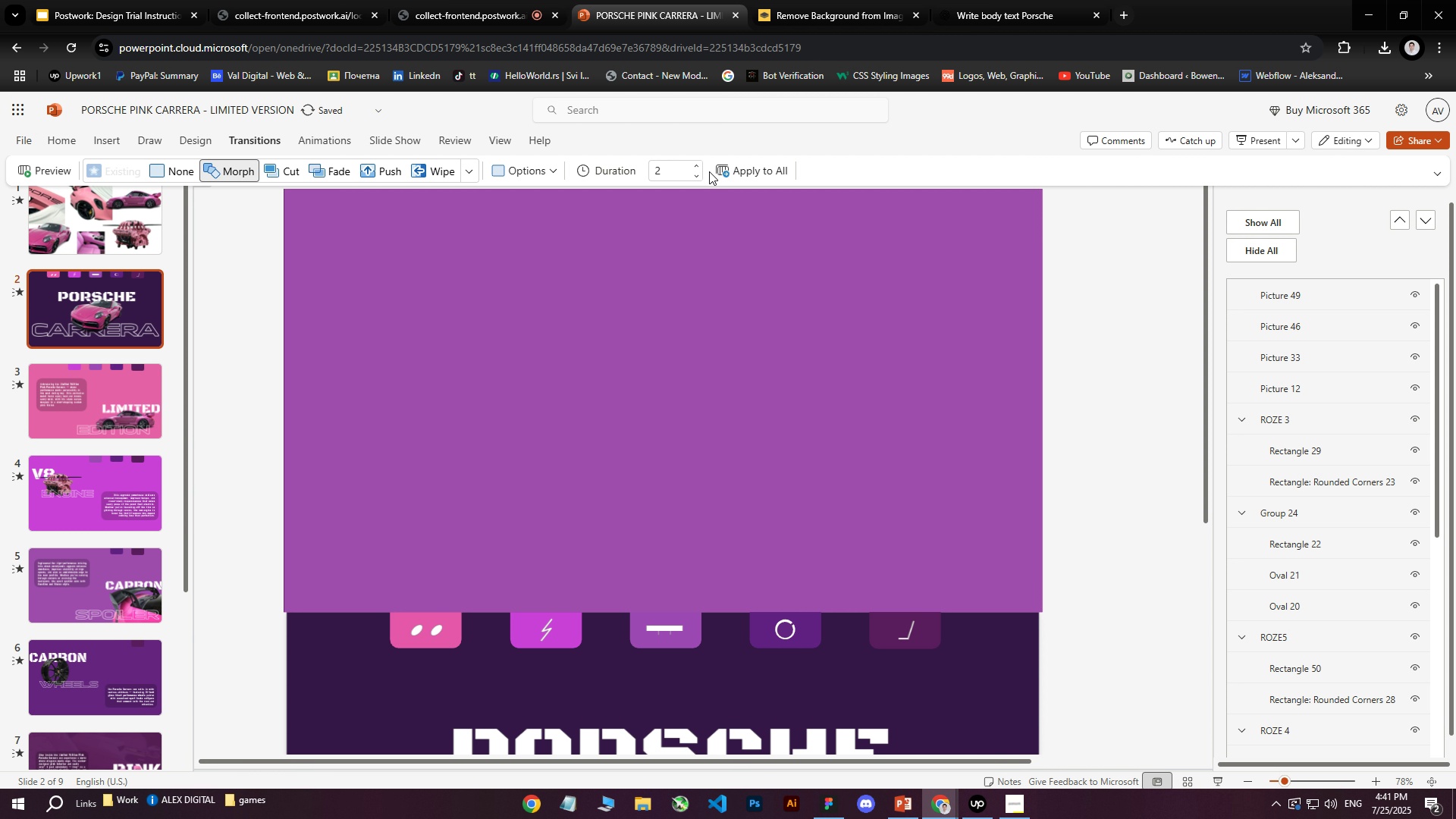 
left_click([785, 174])
 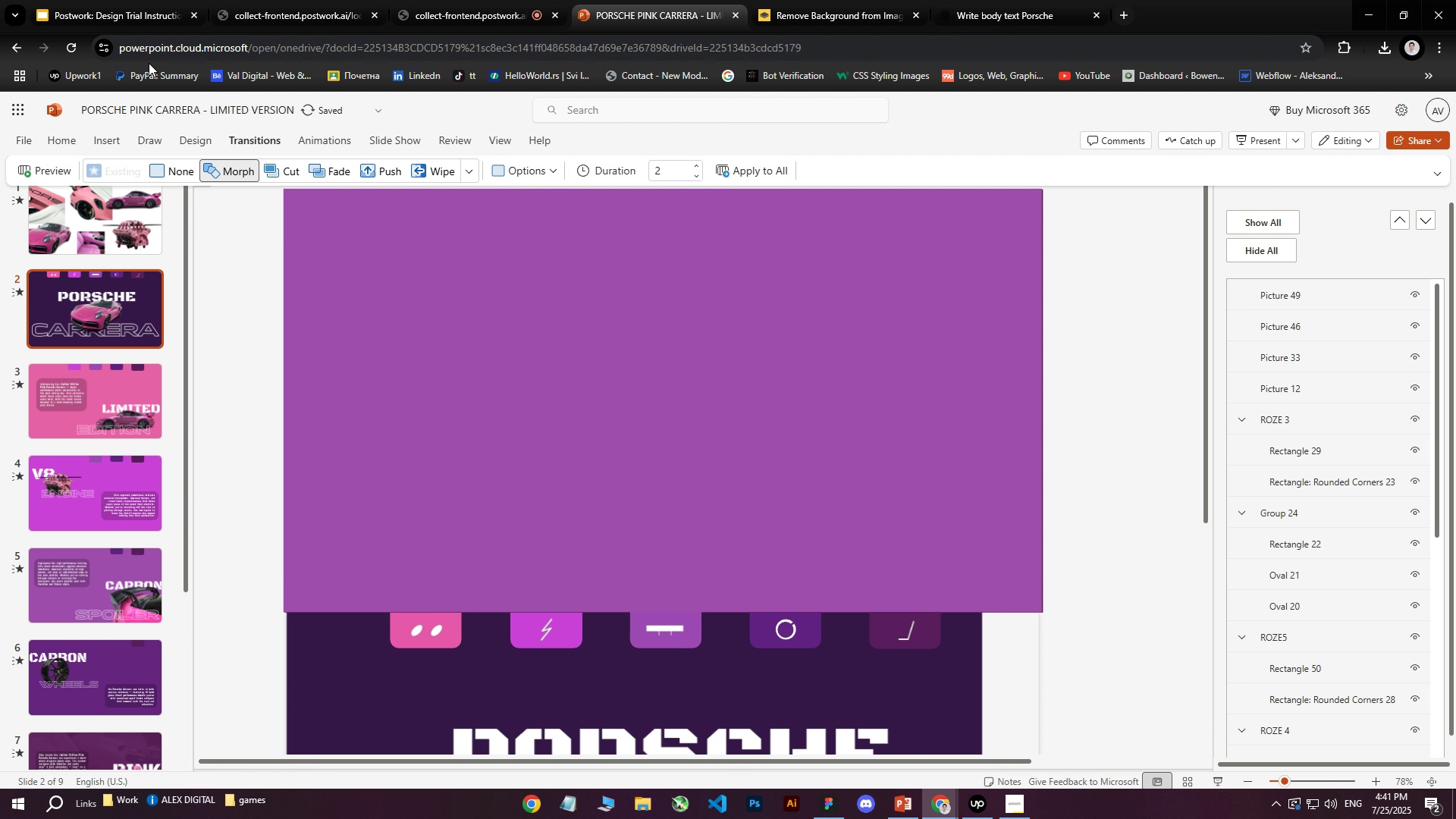 
left_click([74, 50])
 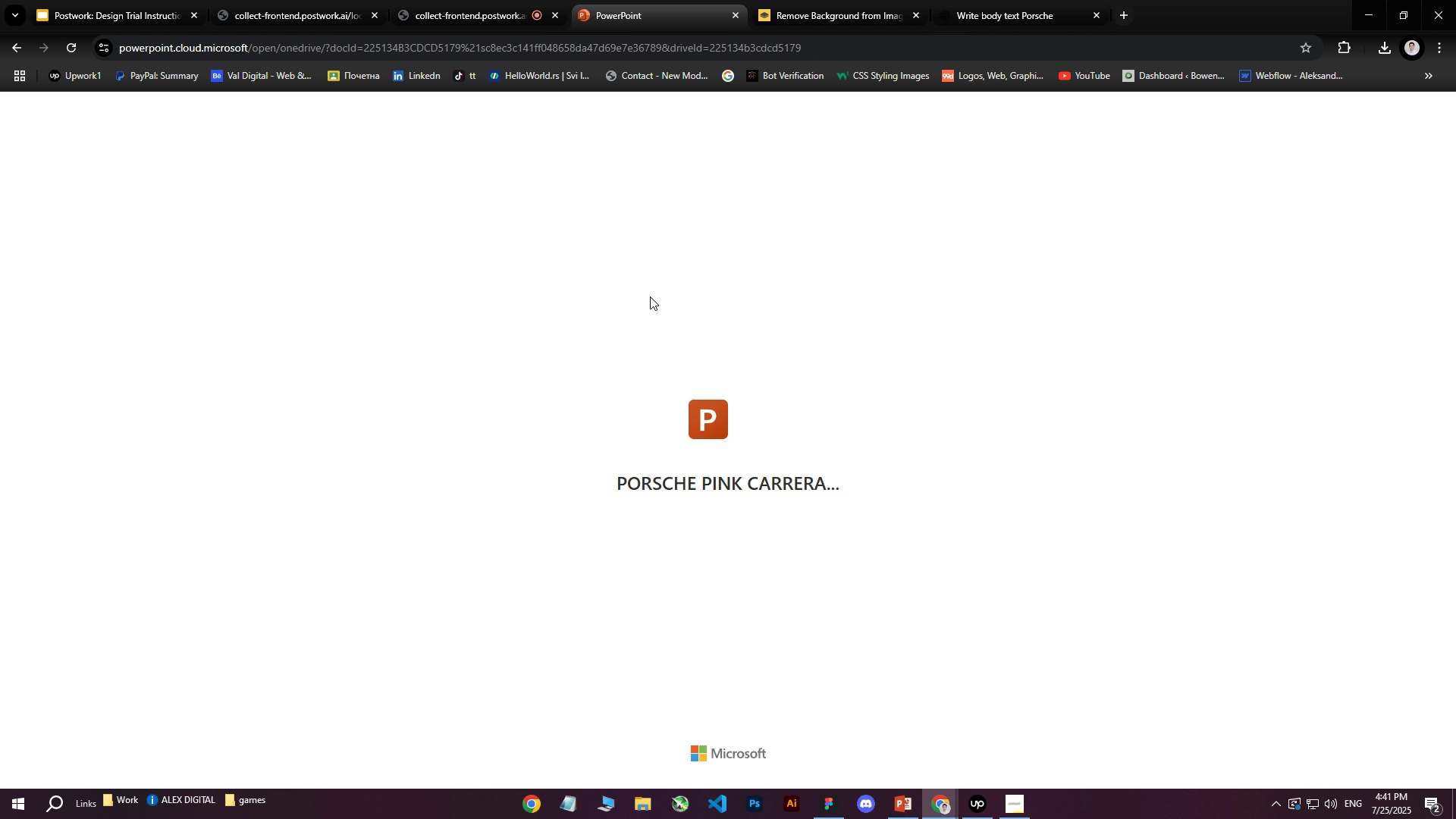 
left_click([107, 333])
 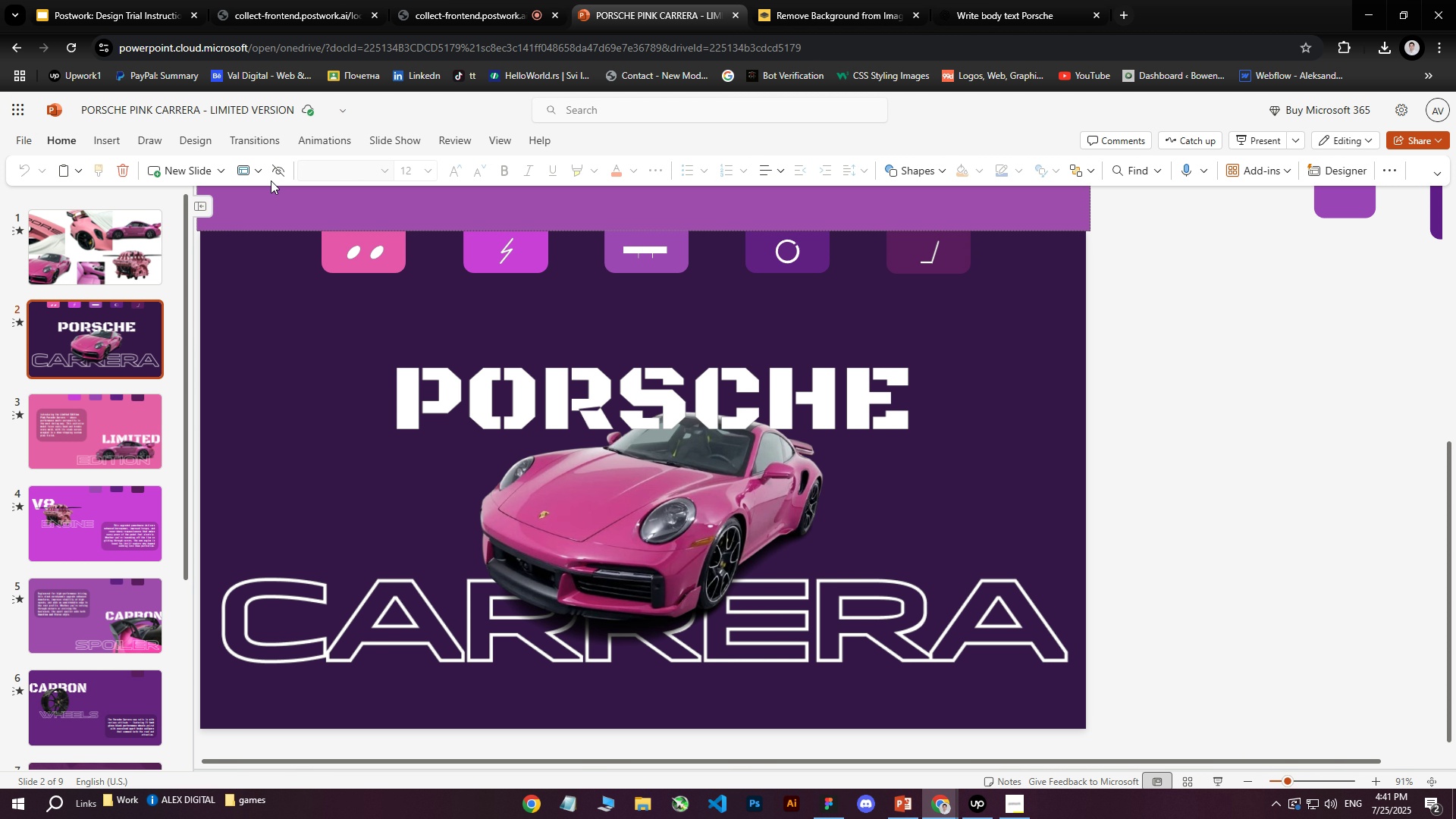 
left_click([255, 147])
 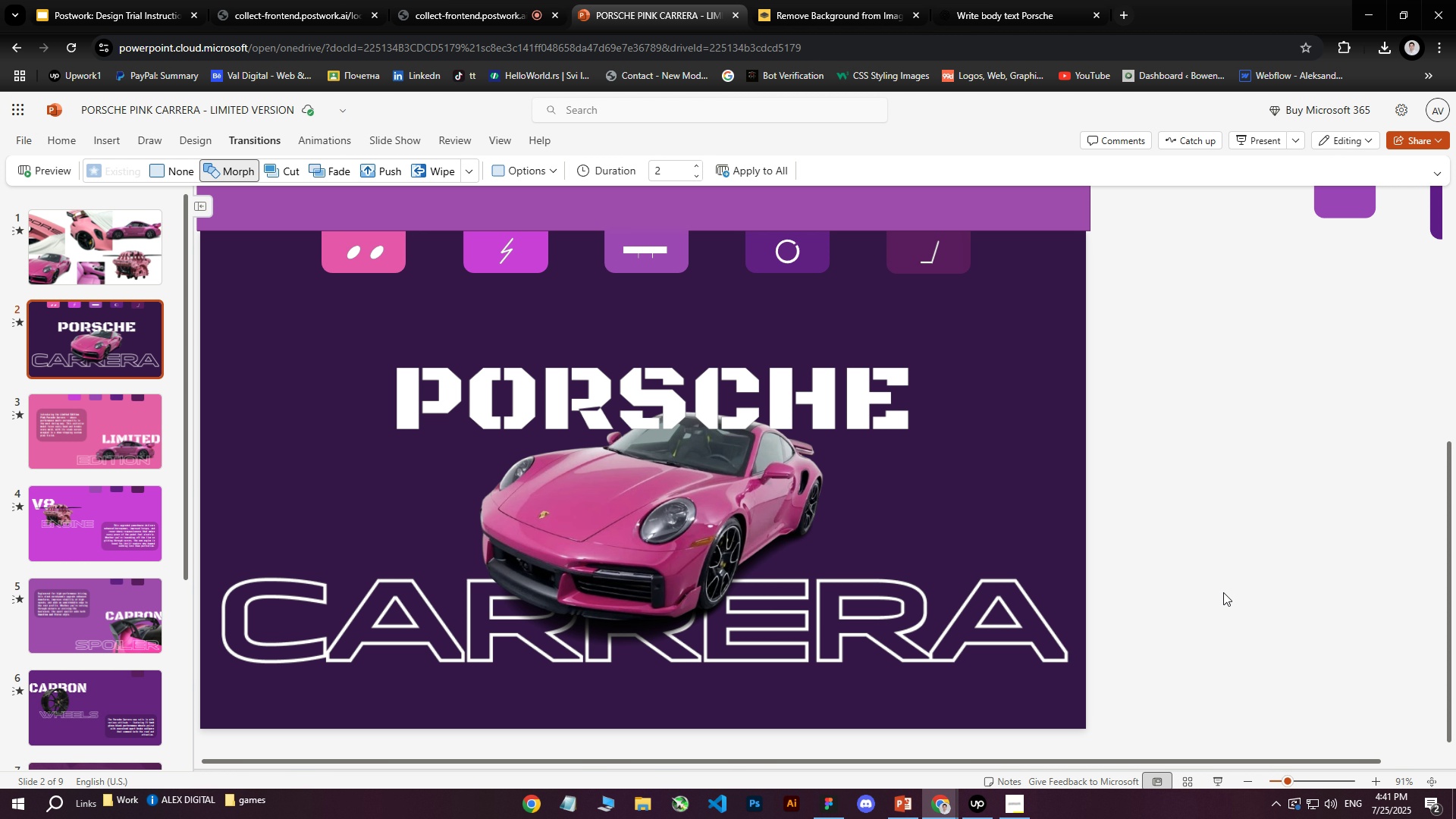 
double_click([1222, 783])
 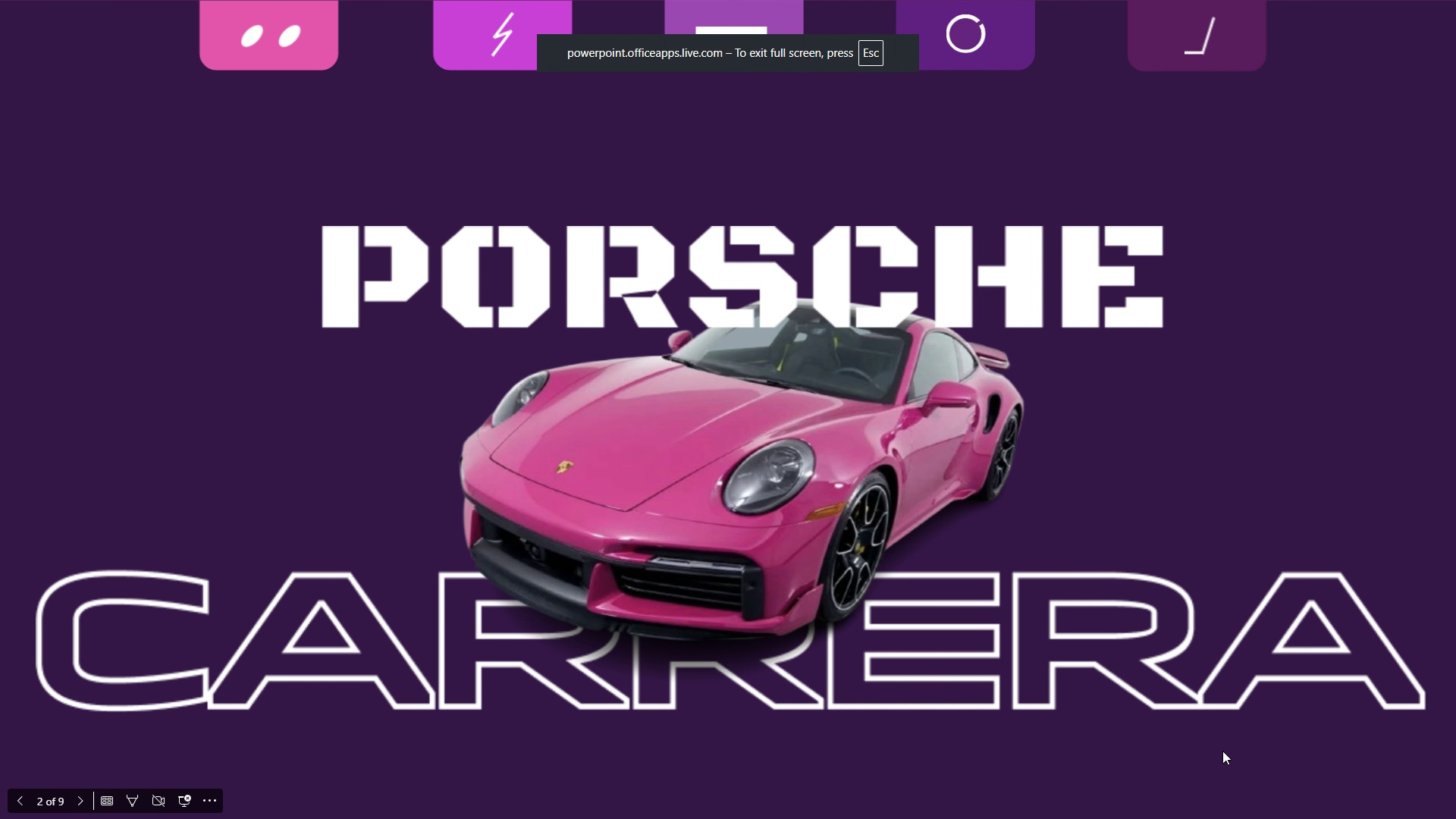 
key(ArrowRight)
 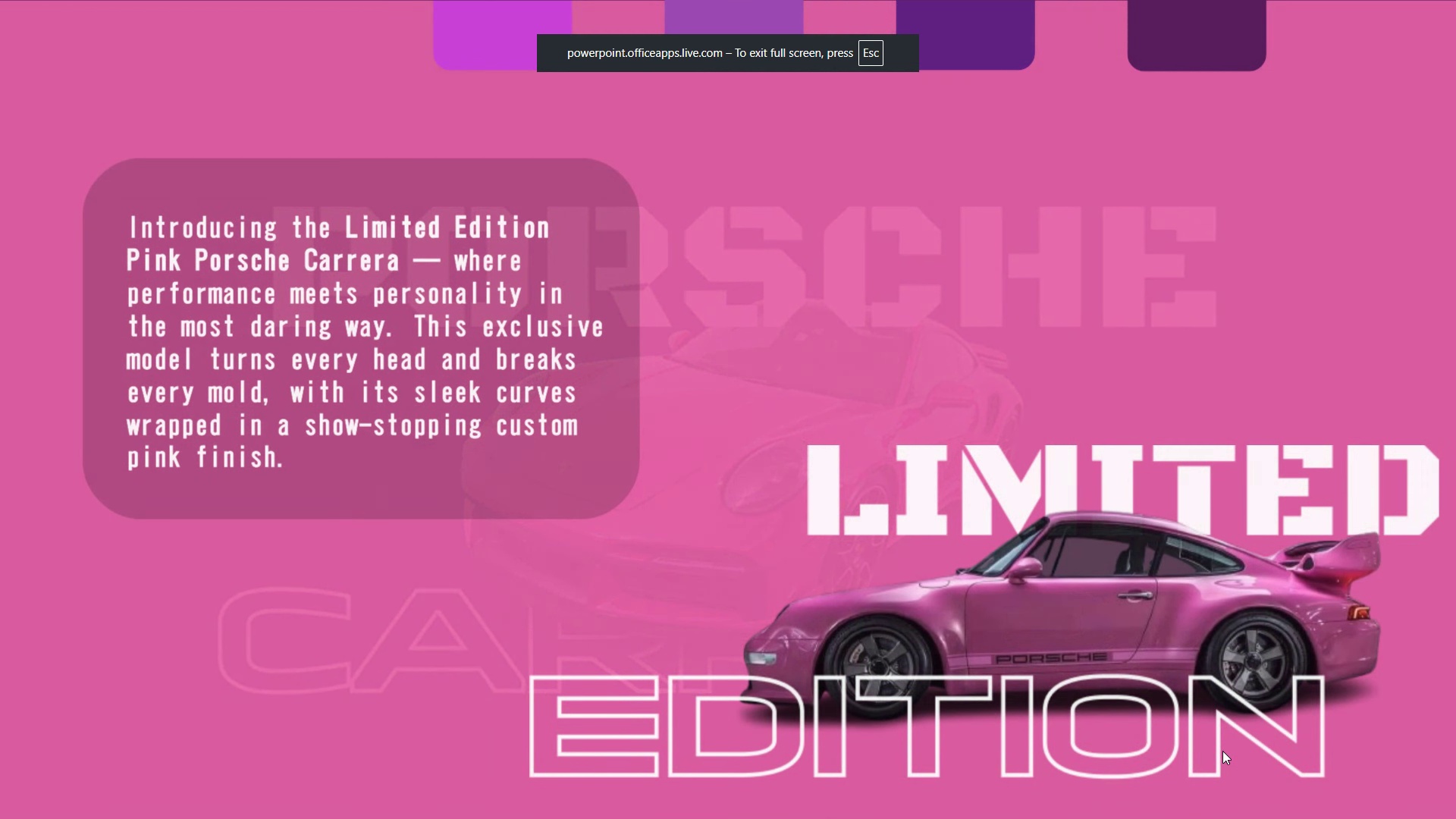 
key(ArrowLeft)
 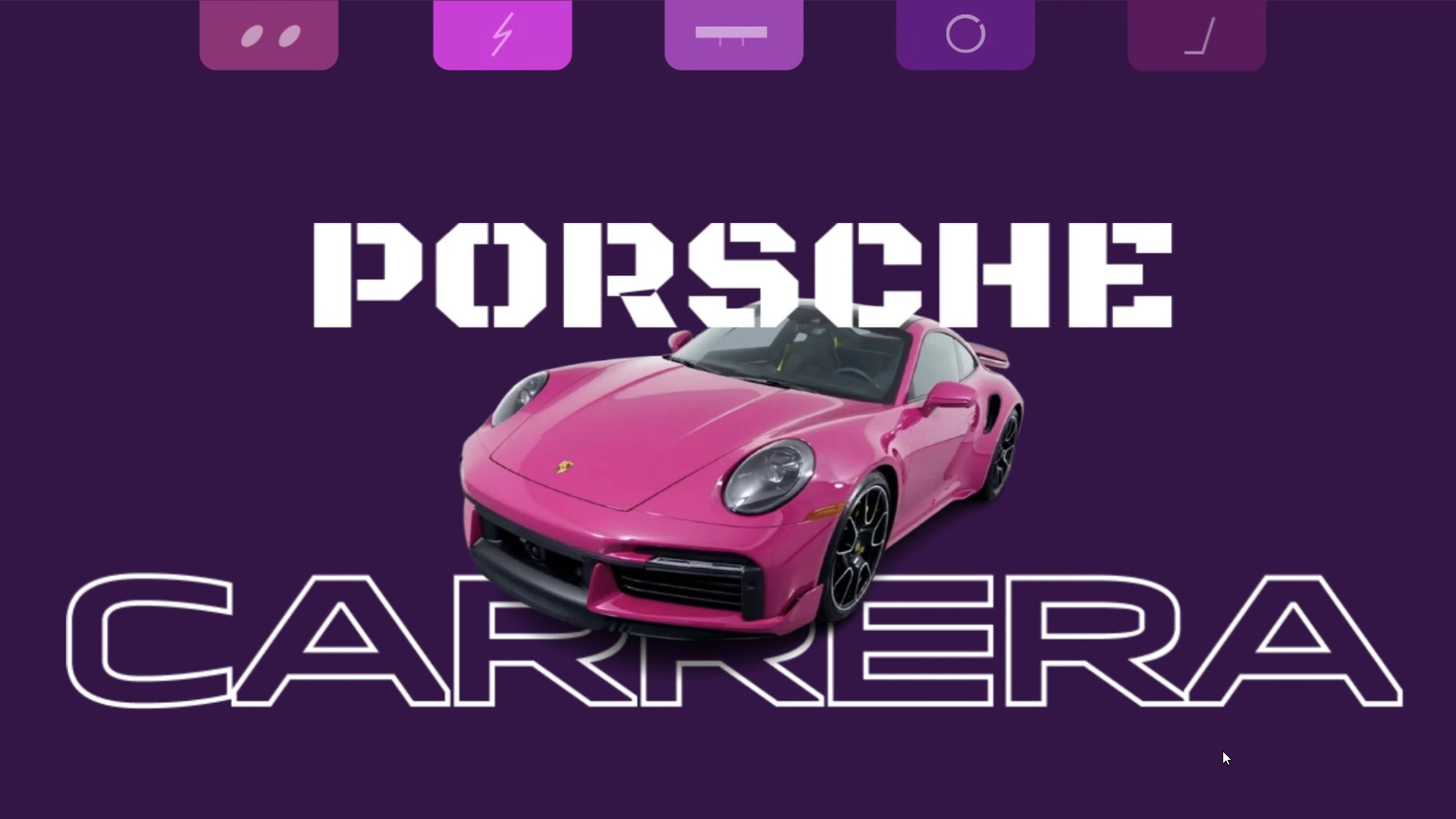 
key(Escape)
 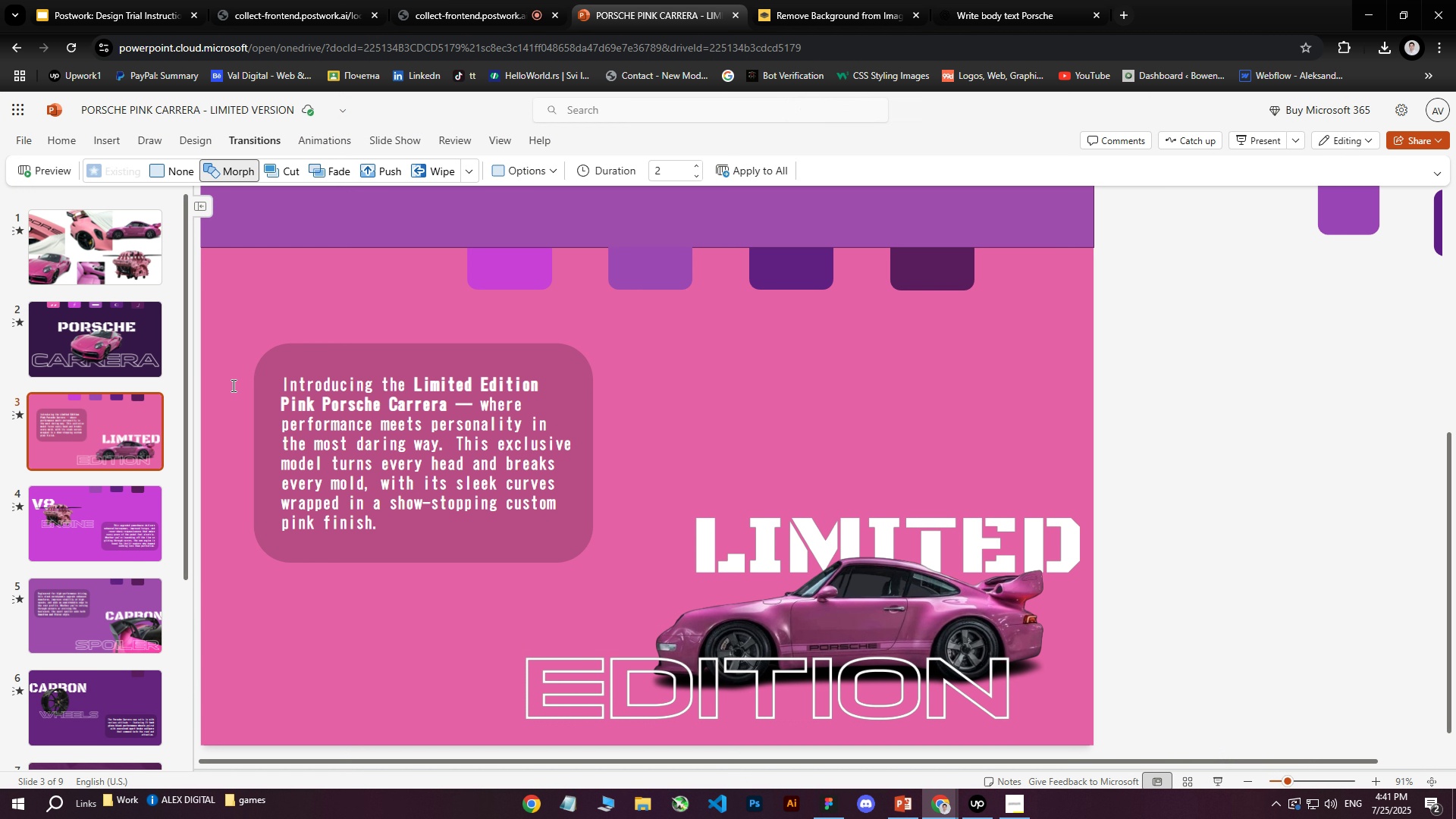 
left_click([108, 328])
 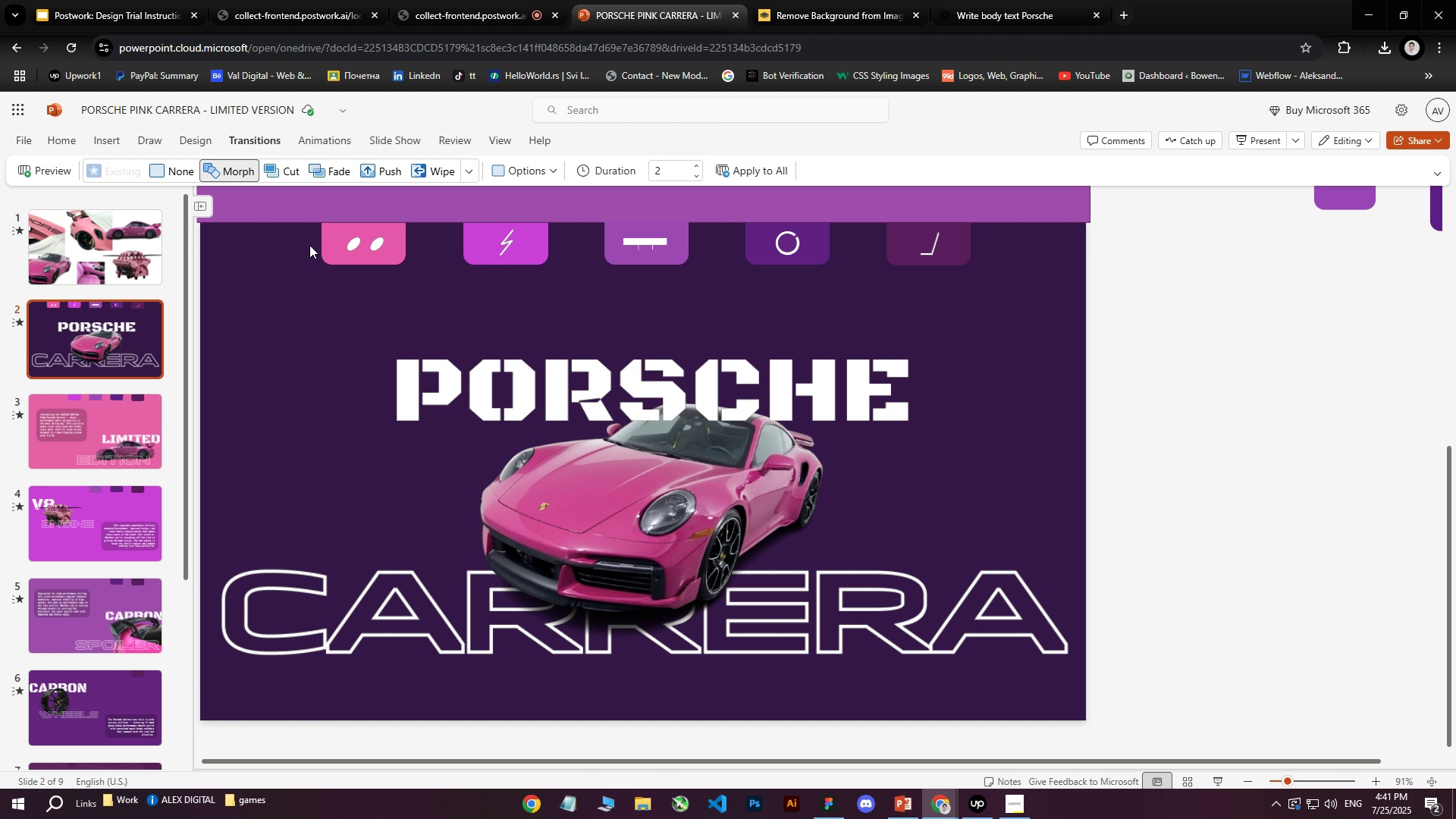 
left_click([328, 245])
 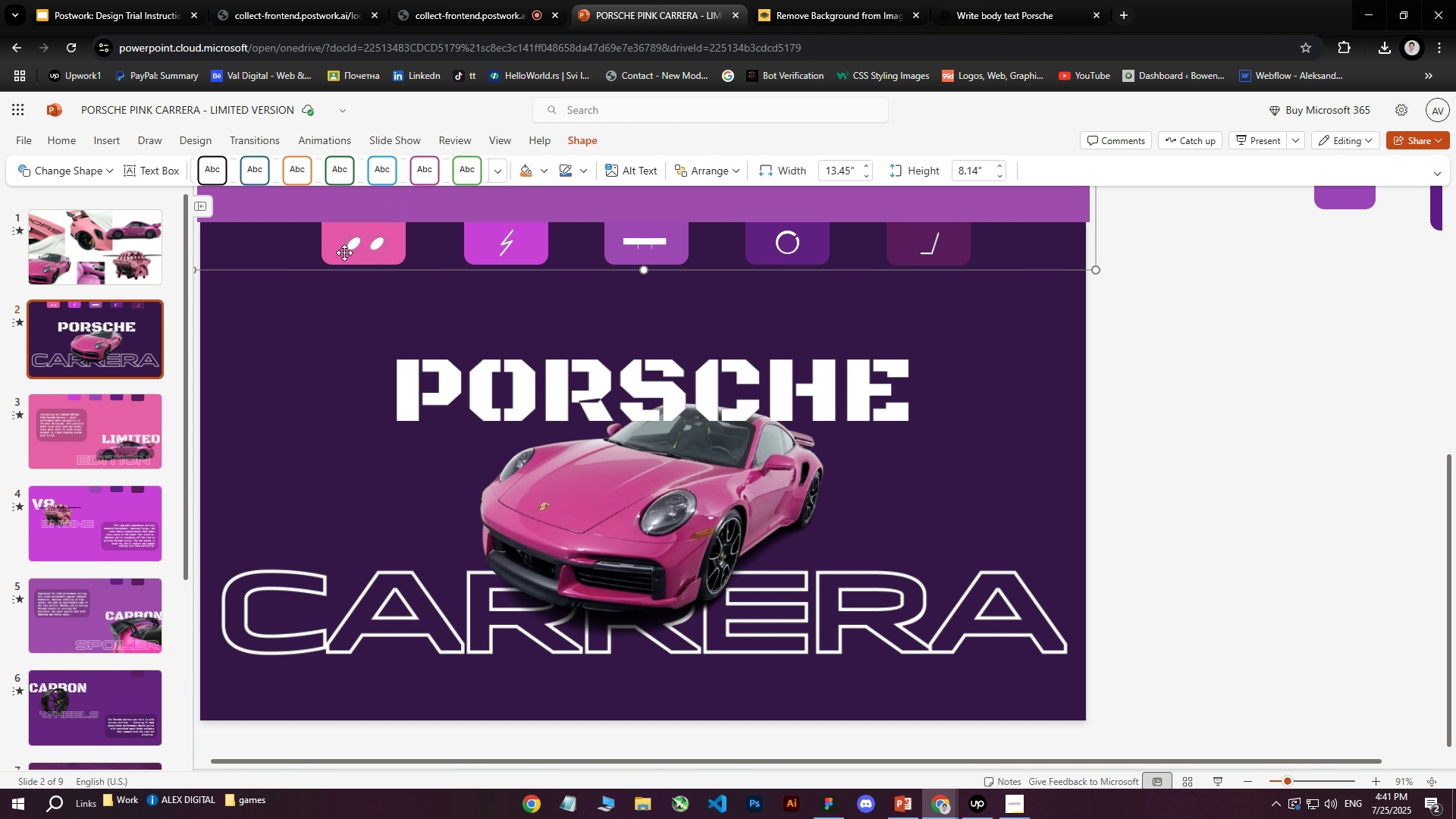 
scroll: coordinate [370, 280], scroll_direction: up, amount: 5.0
 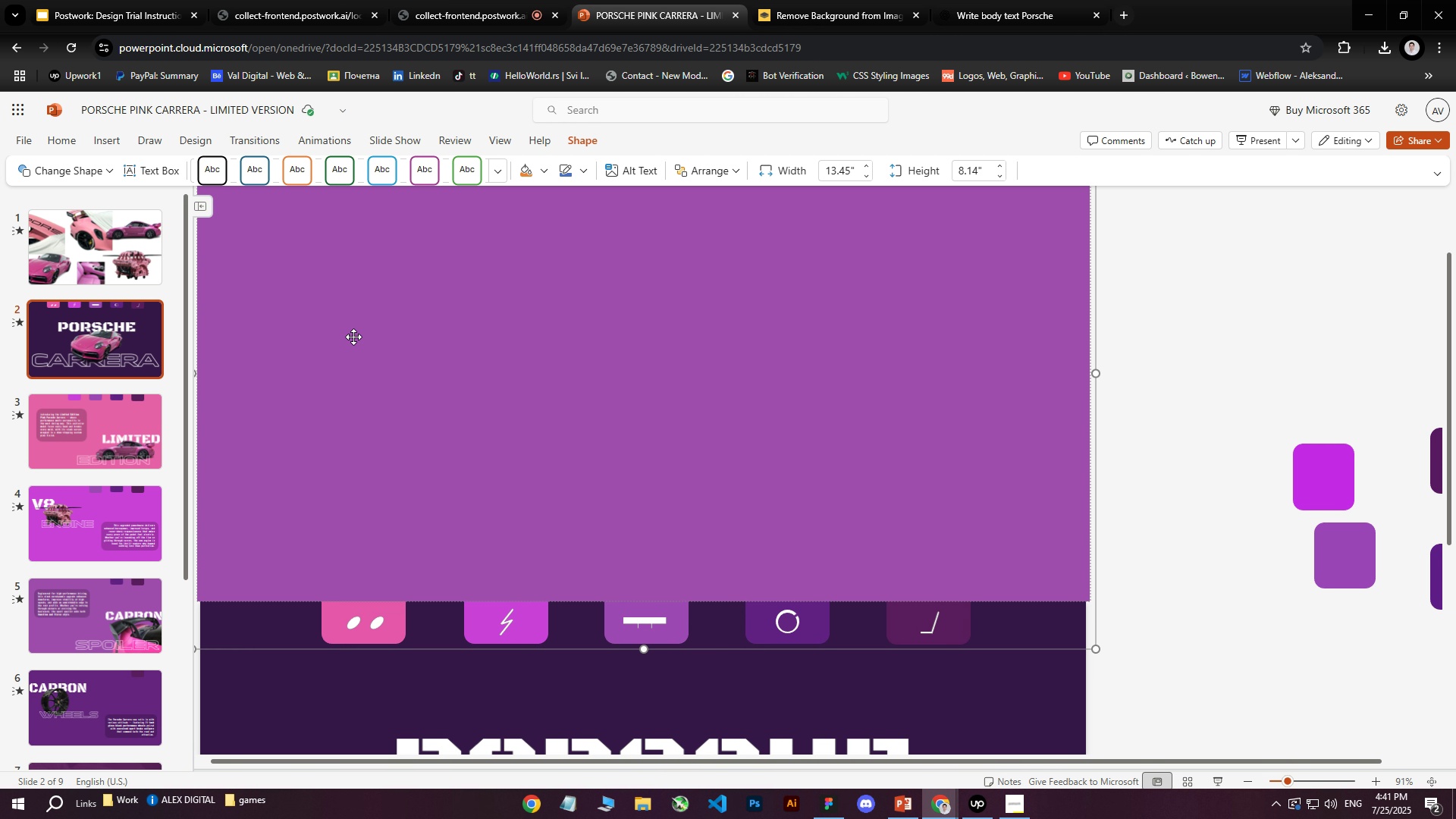 
left_click([347, 342])
 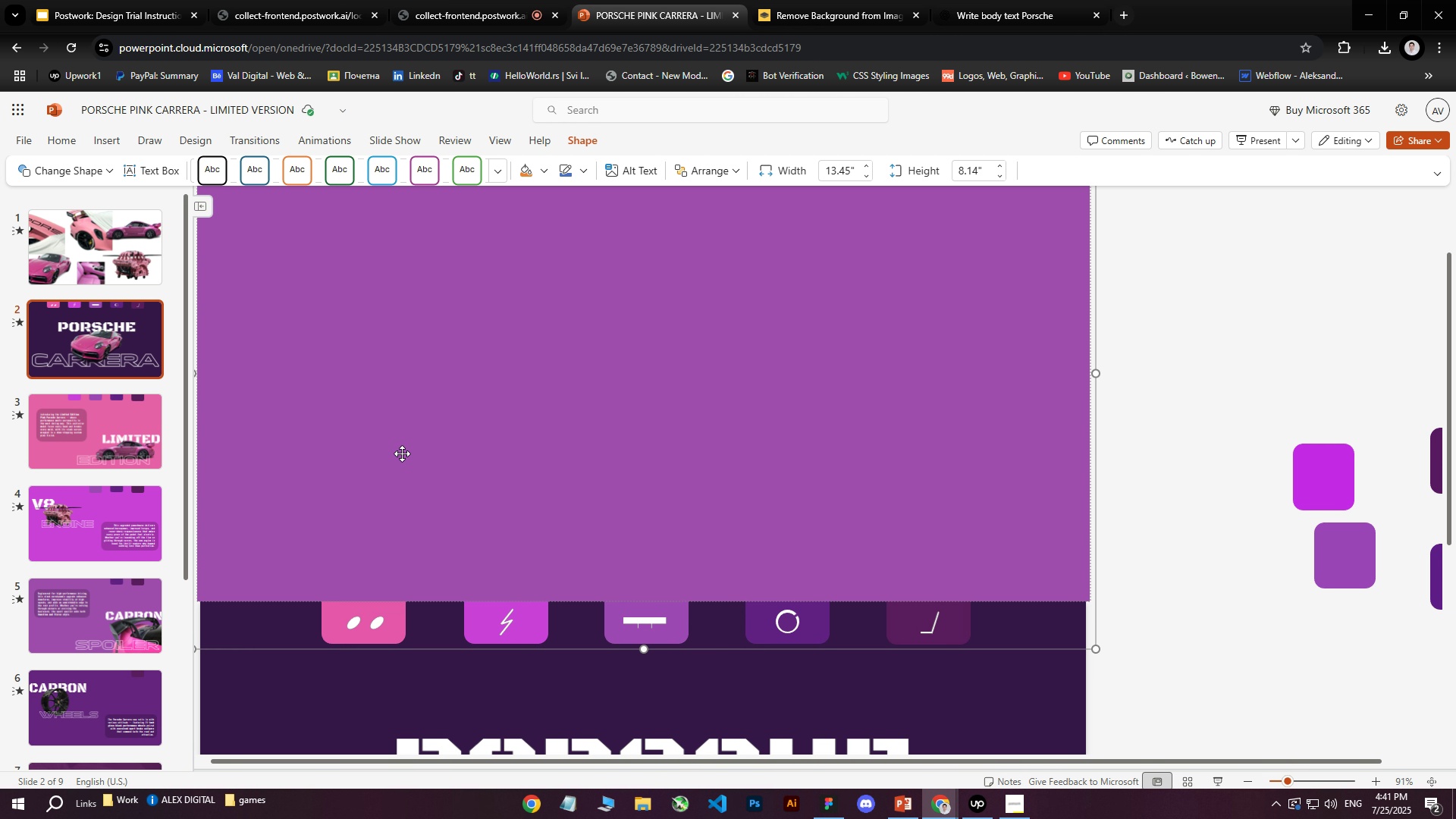 
hold_key(key=ControlLeft, duration=0.7)
scroll: coordinate [457, 488], scroll_direction: down, amount: 6.0
 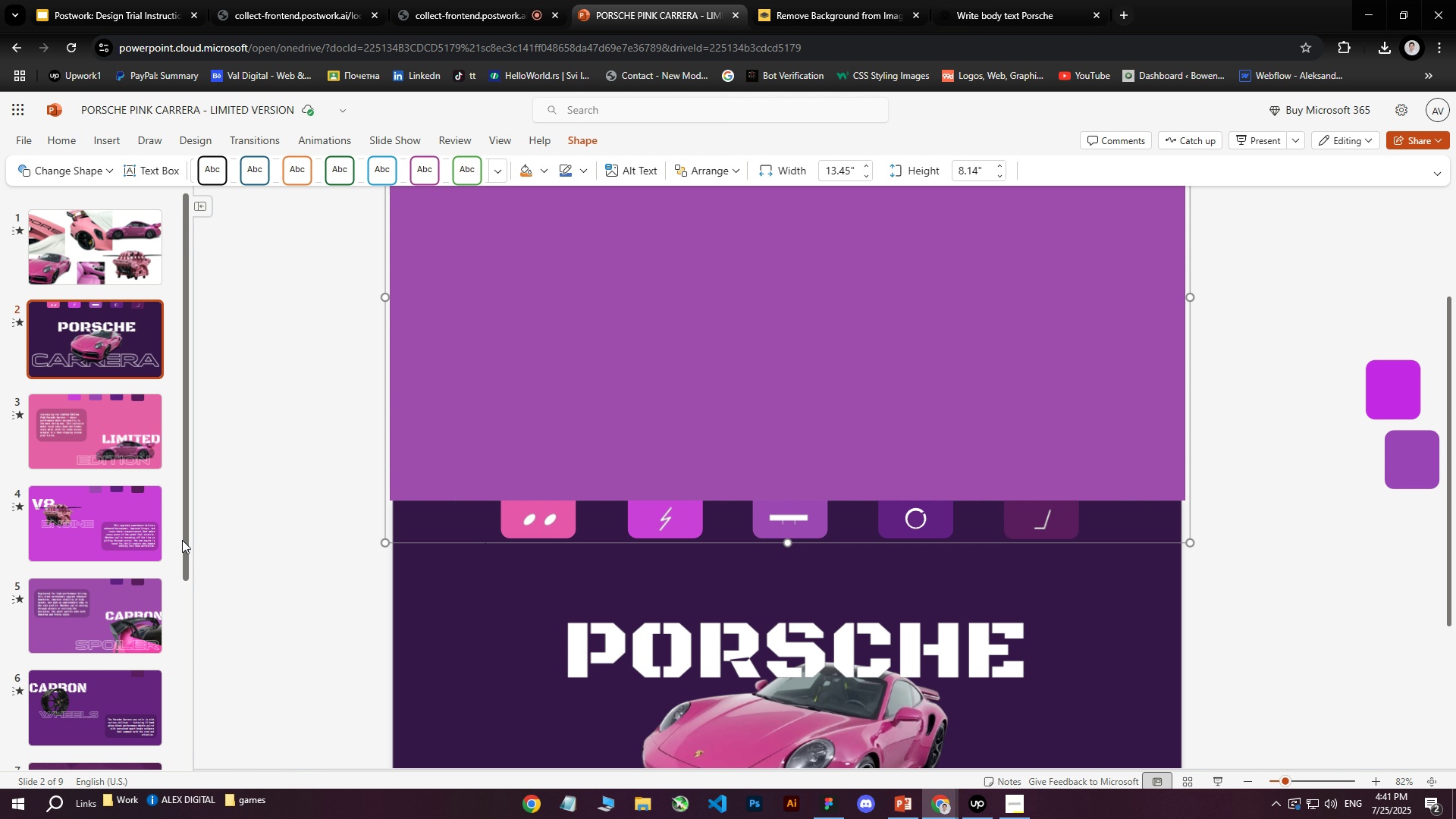 
left_click([74, 449])
 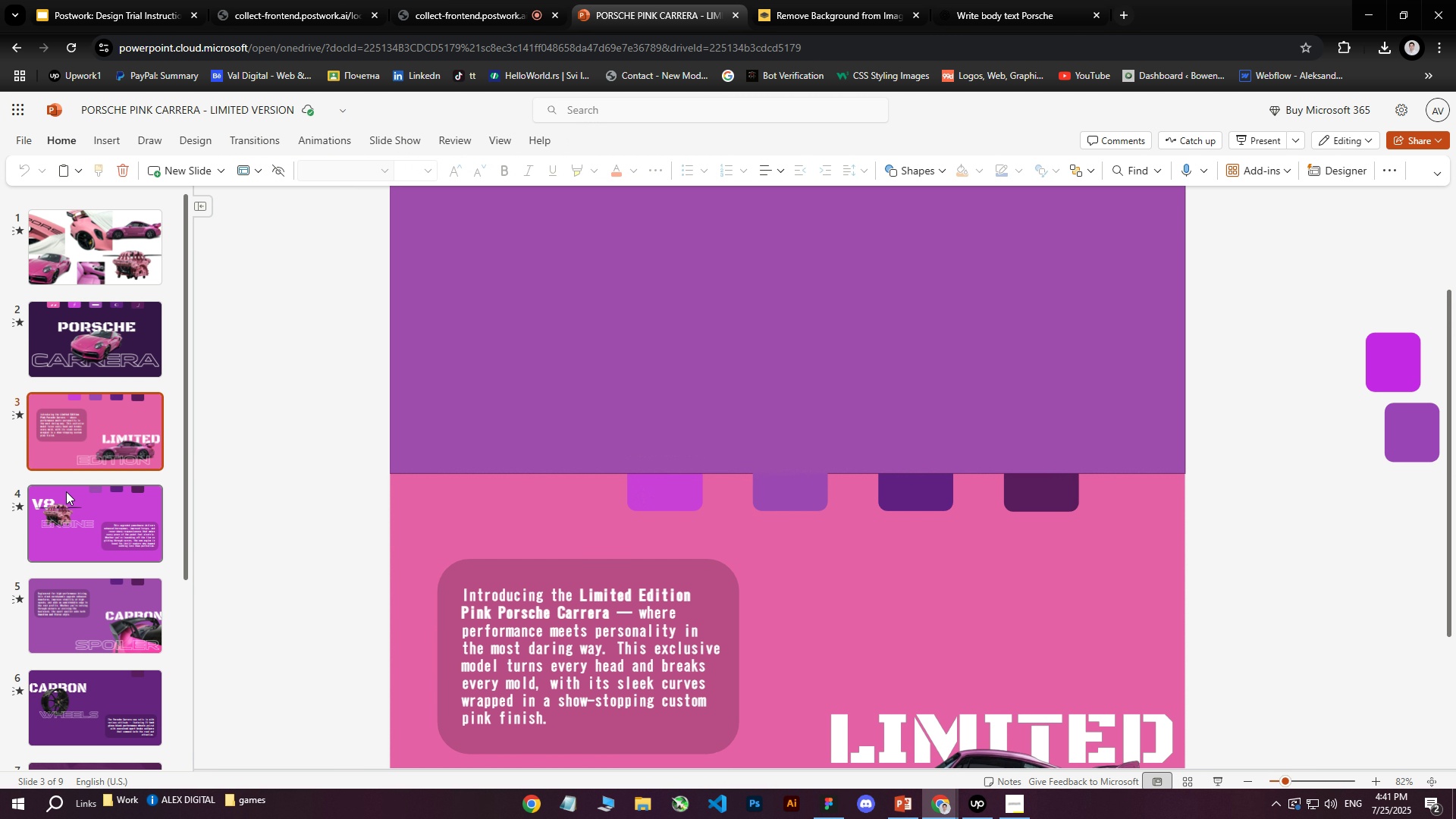 
double_click([67, 410])
 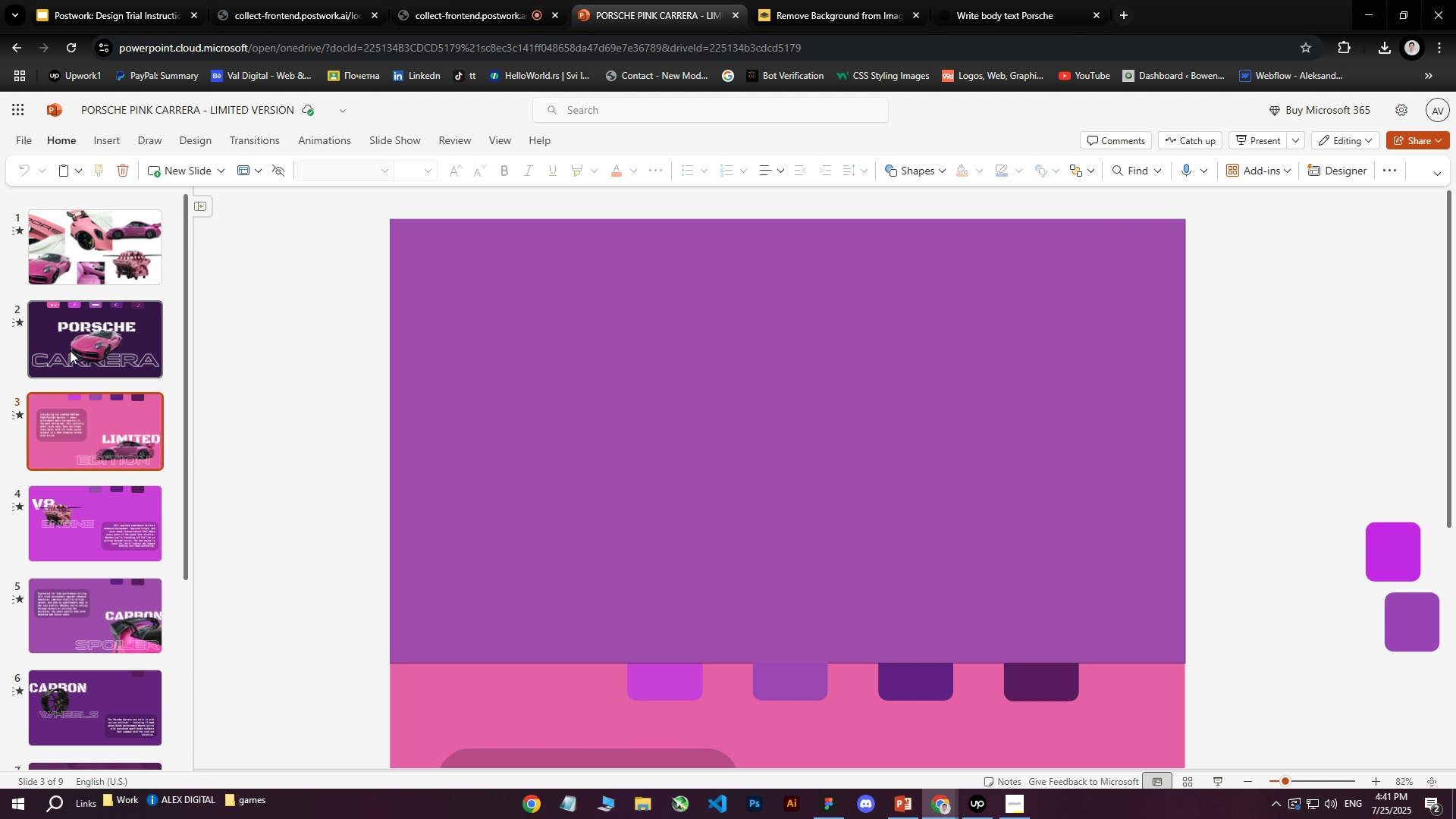 
triple_click([70, 350])
 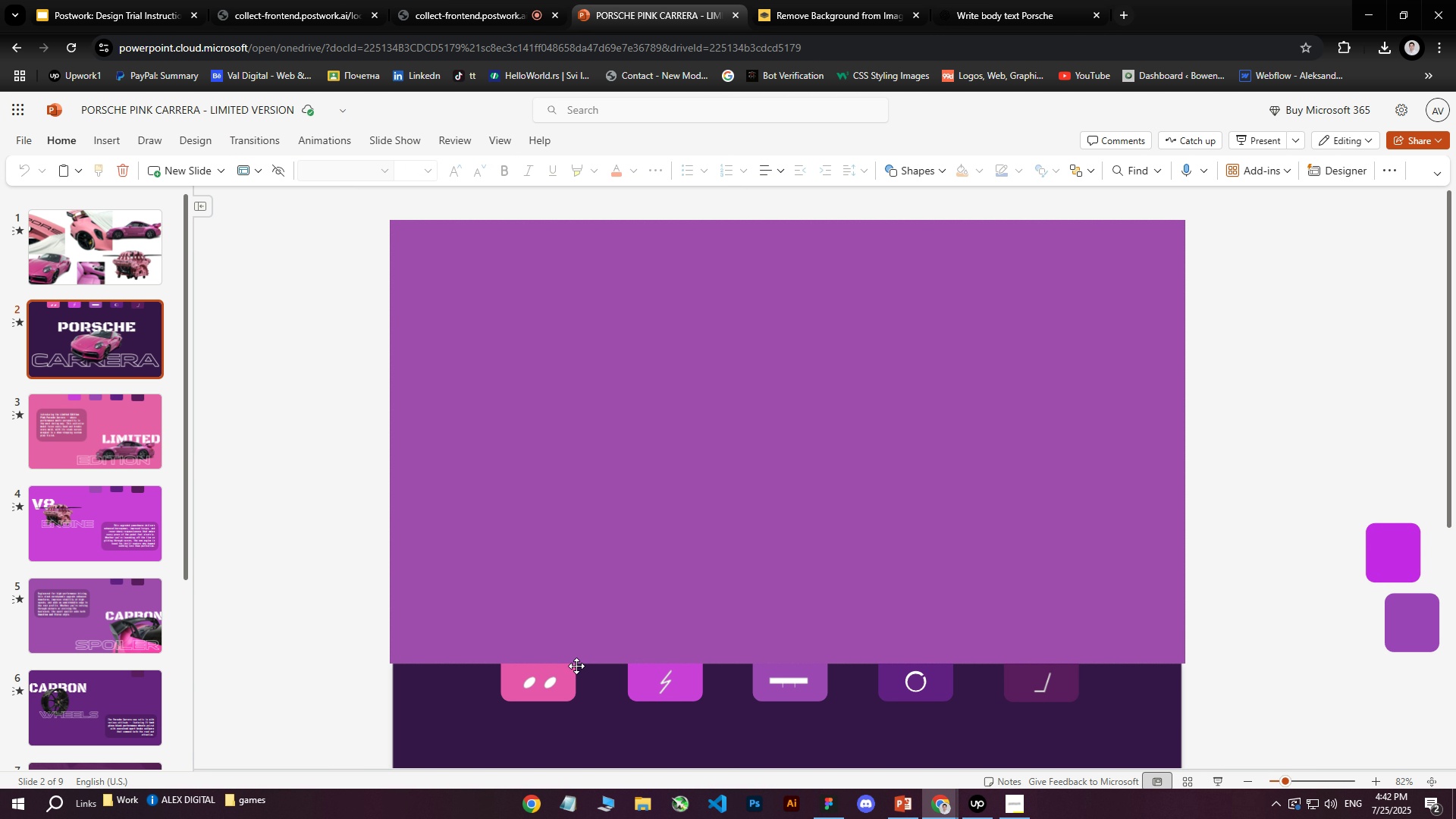 
left_click([523, 675])
 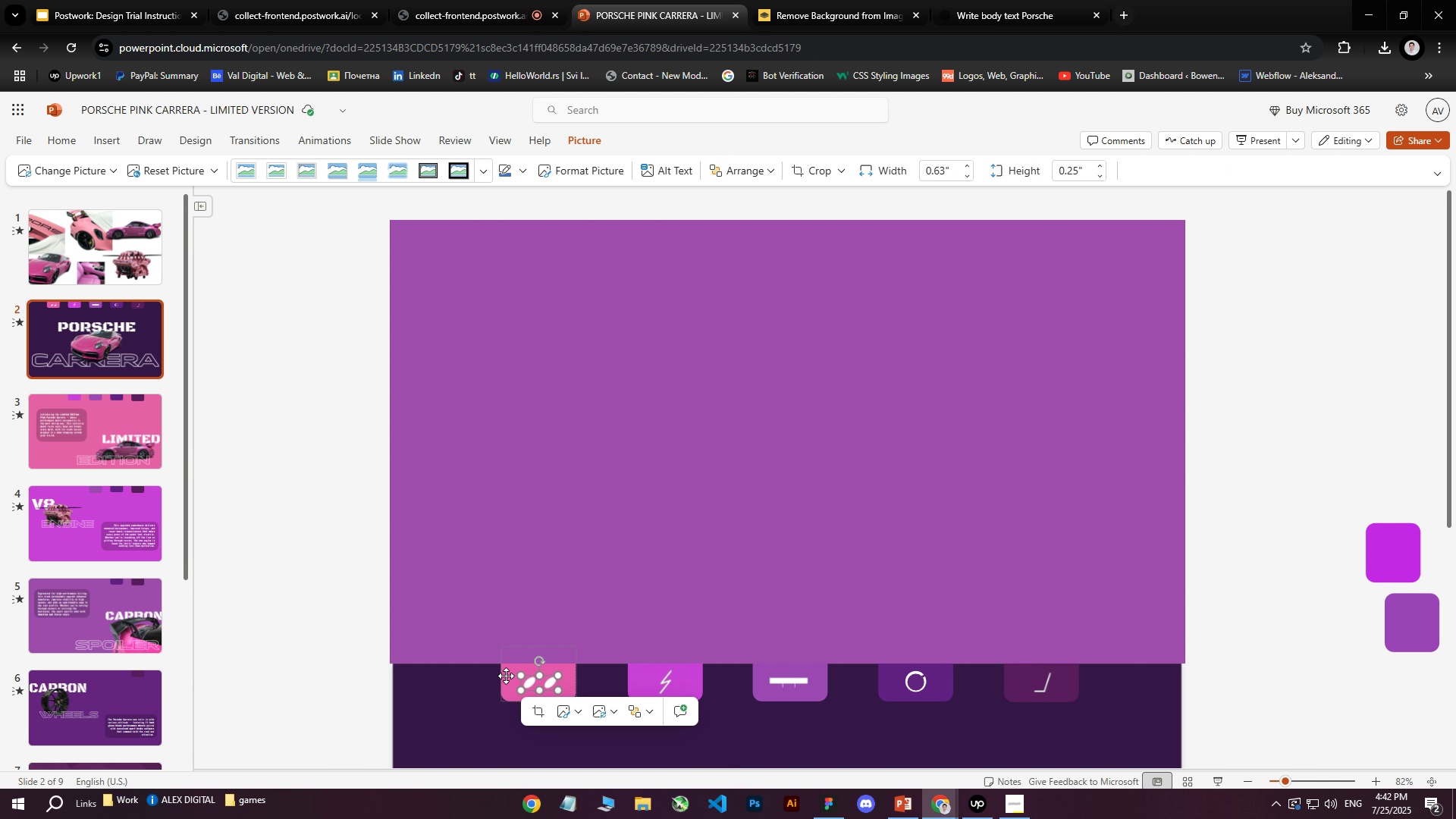 
left_click([507, 676])
 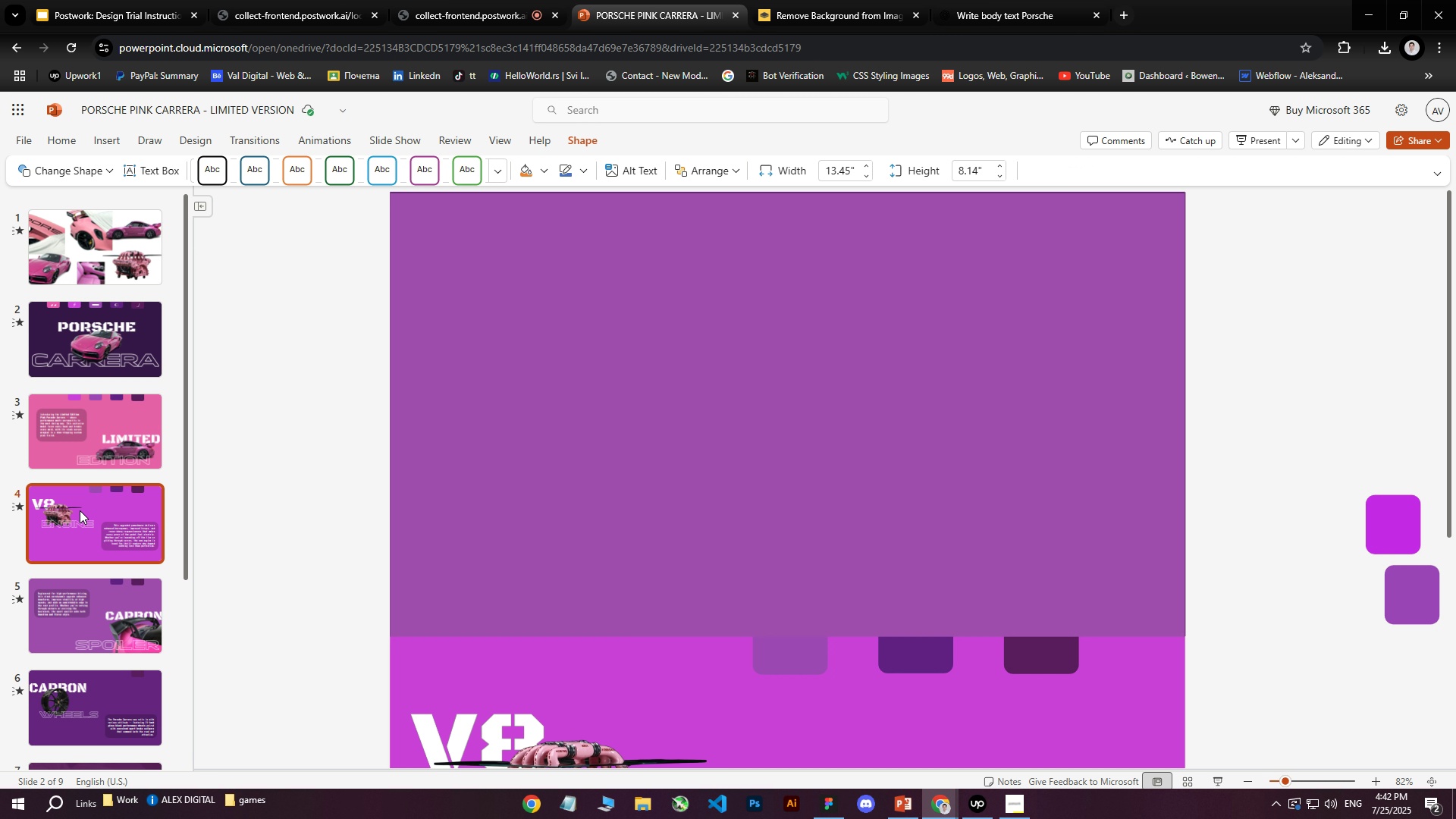 
double_click([54, 440])
 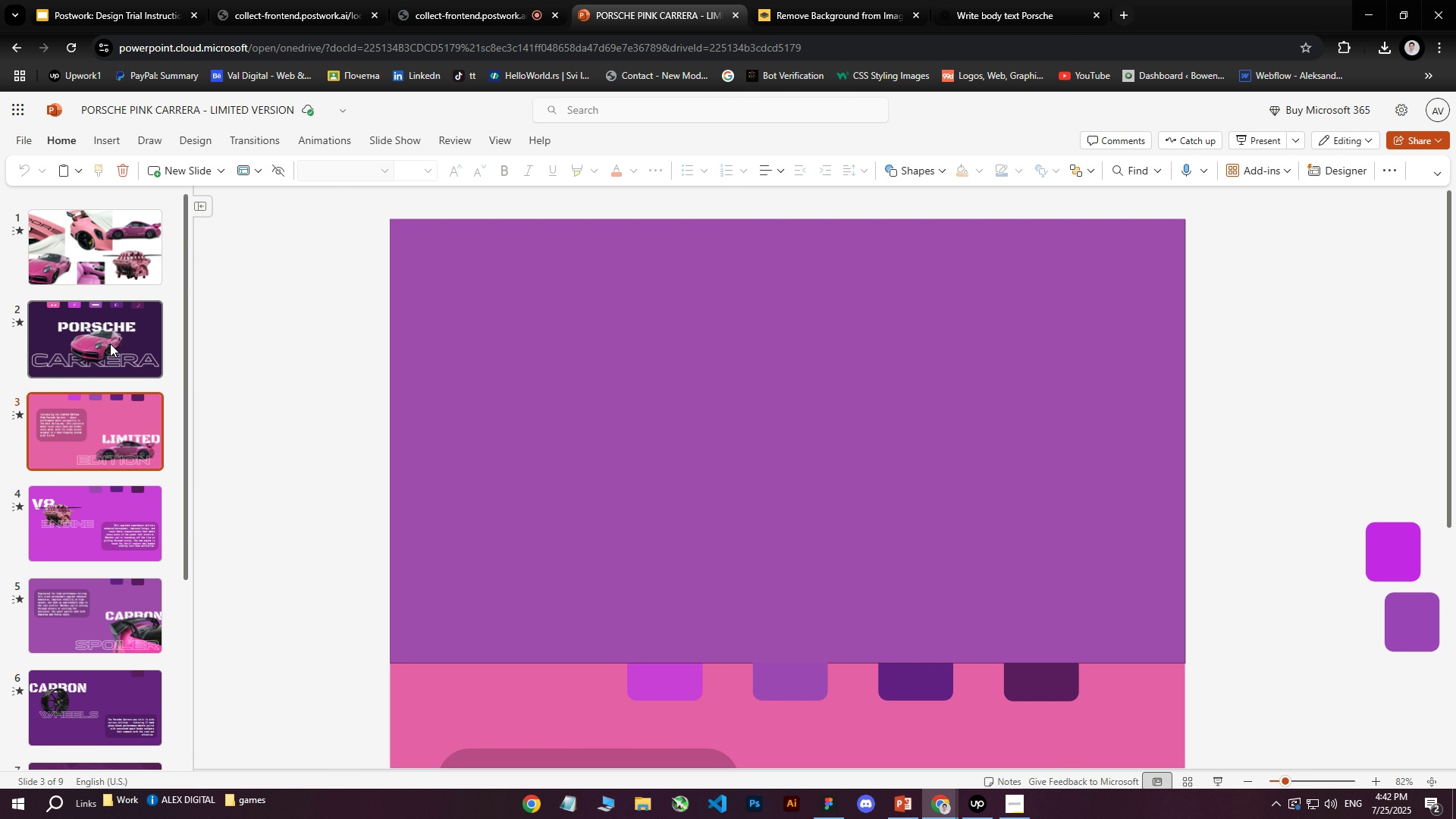 
left_click([110, 344])
 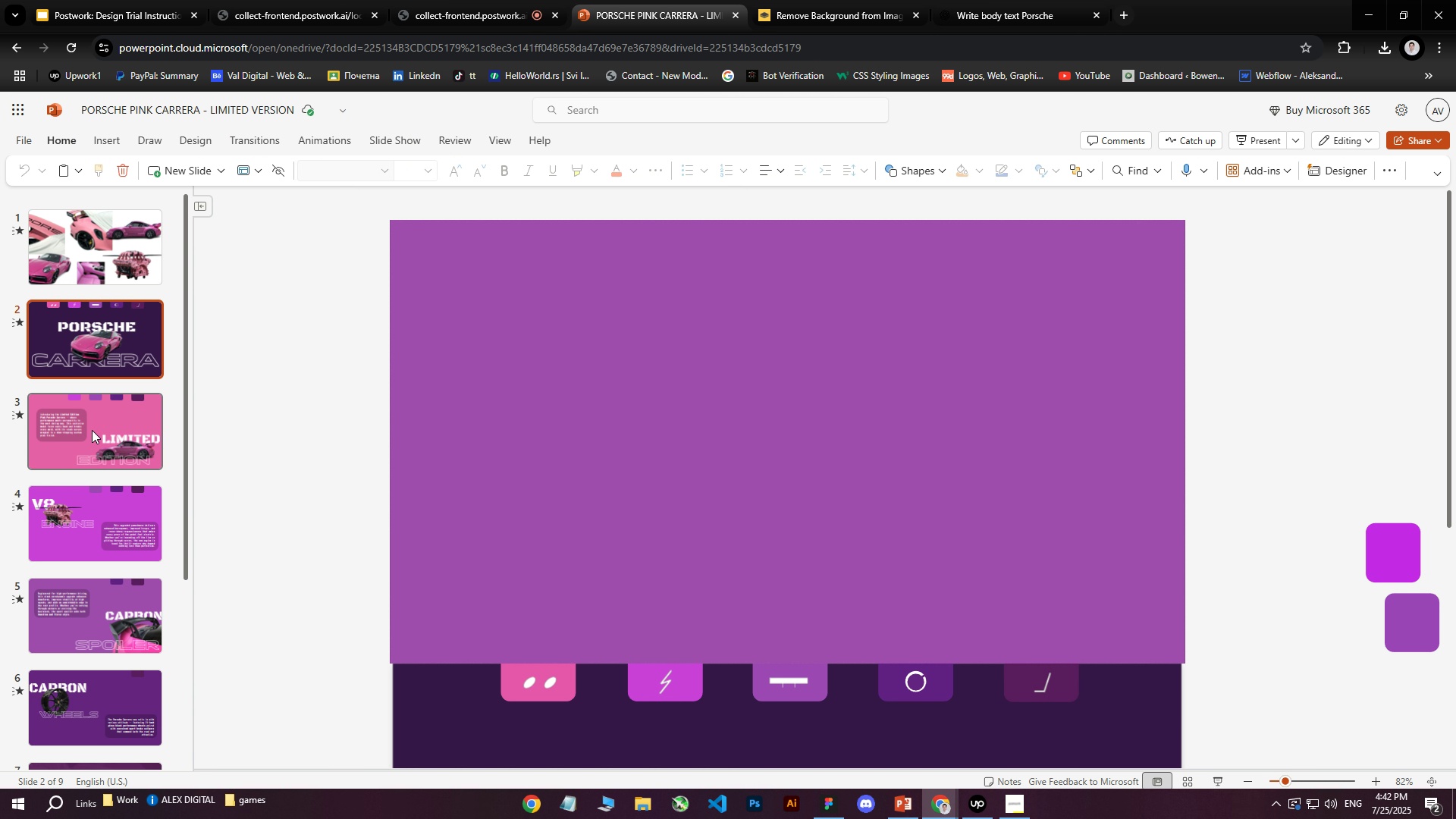 
right_click([631, 352])
 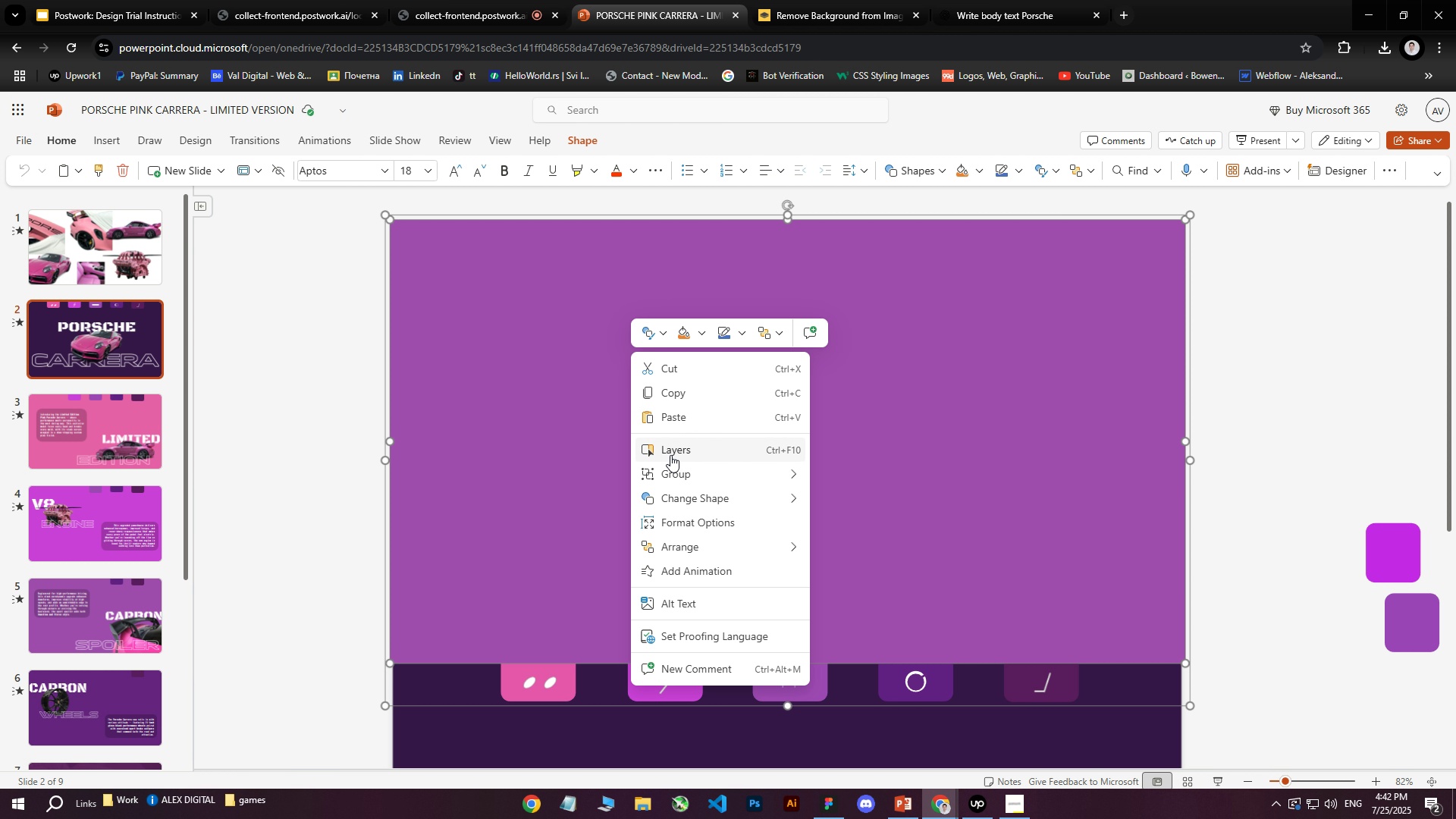 
left_click([671, 454])
 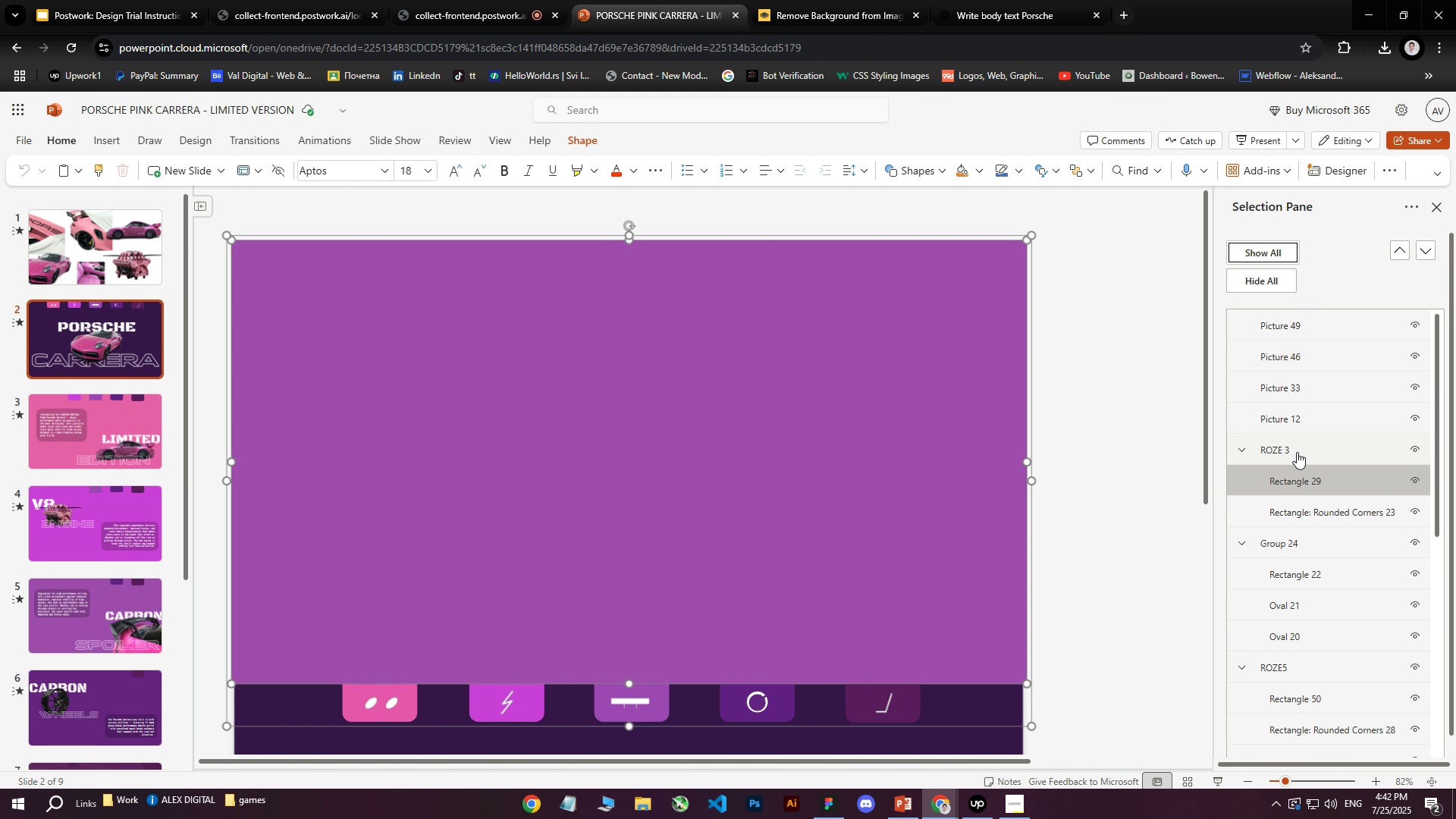 
scroll: coordinate [1299, 554], scroll_direction: down, amount: 7.0
 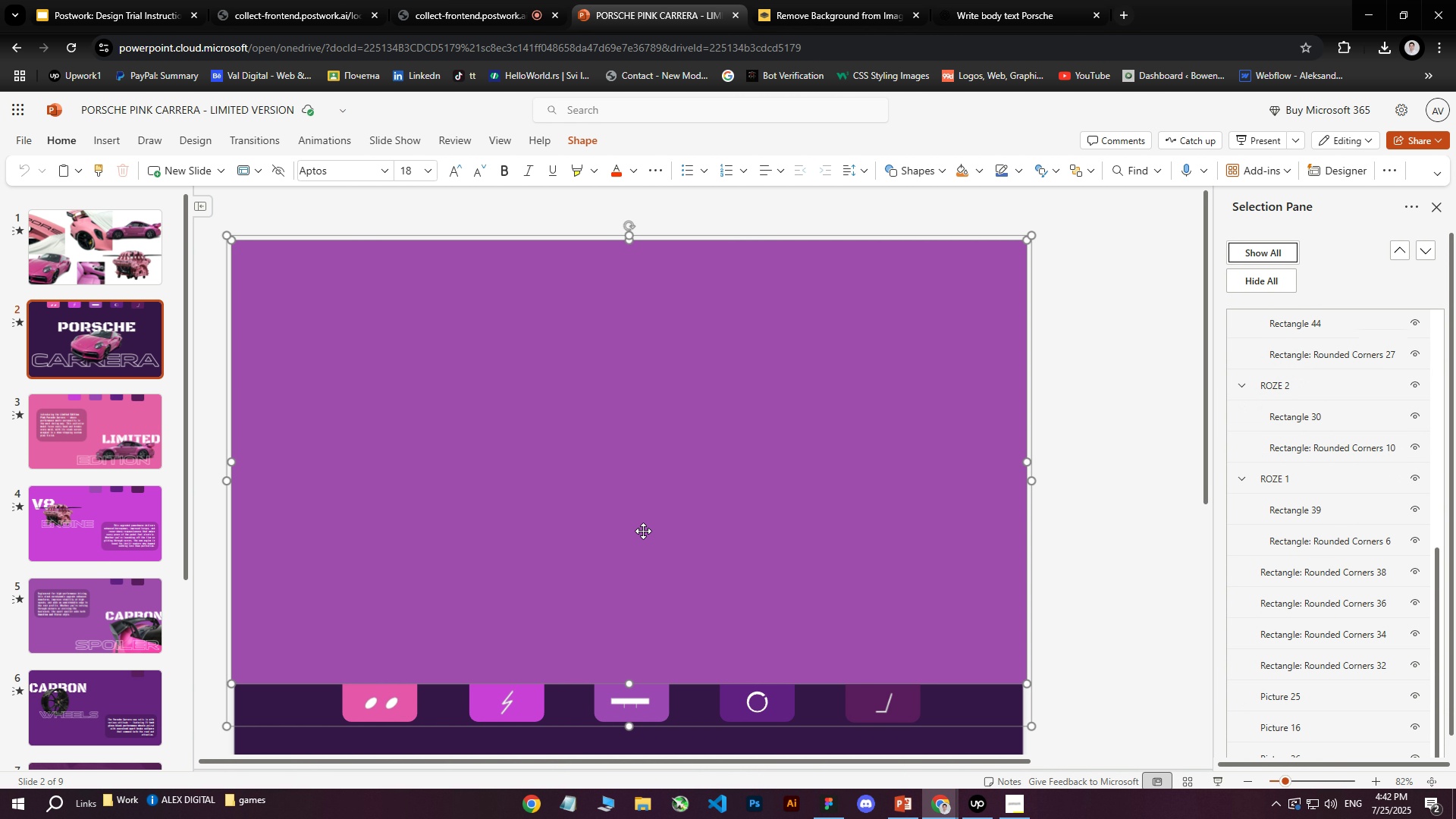 
left_click([89, 505])
 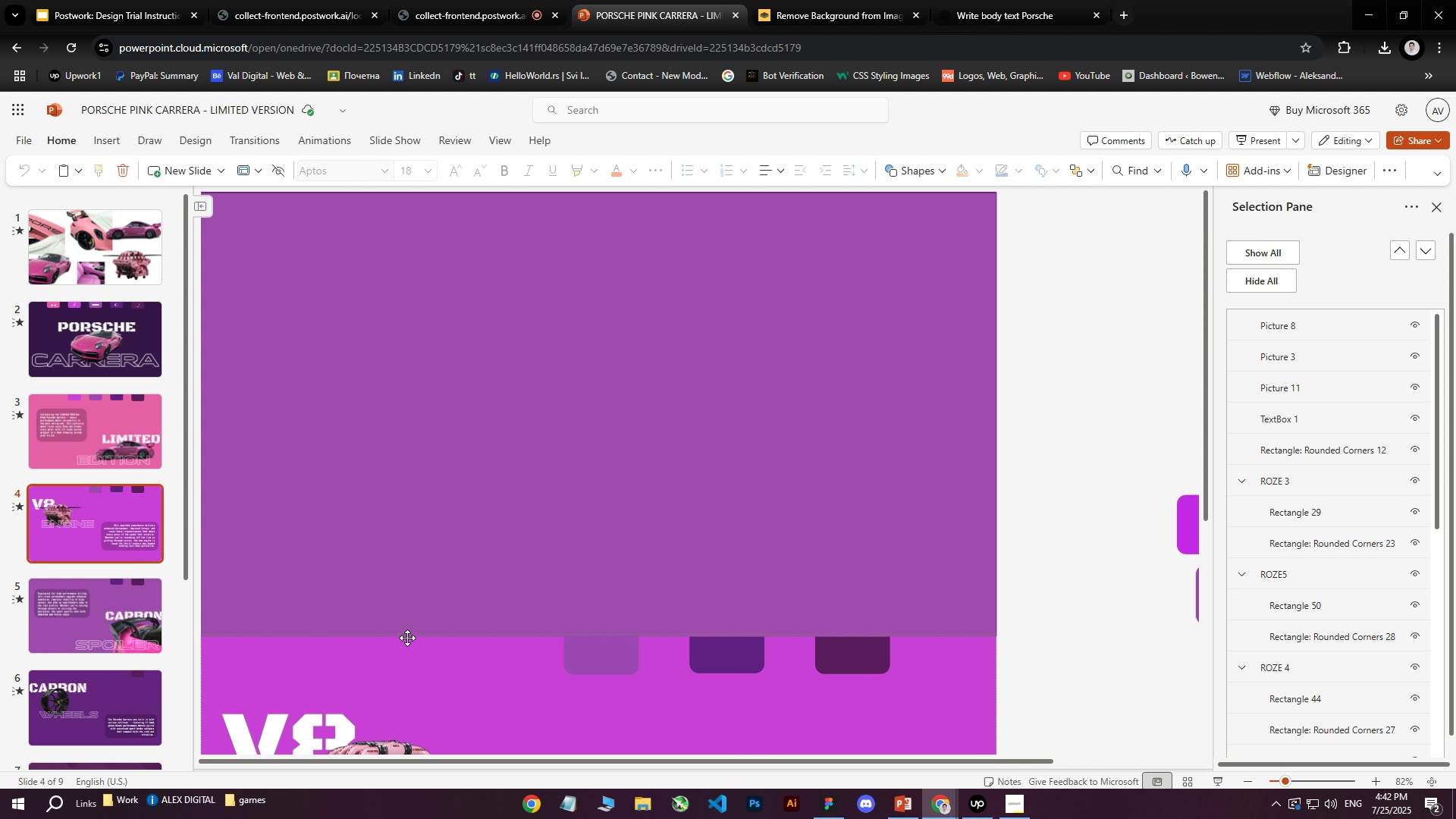 
scroll: coordinate [411, 633], scroll_direction: down, amount: 5.0
 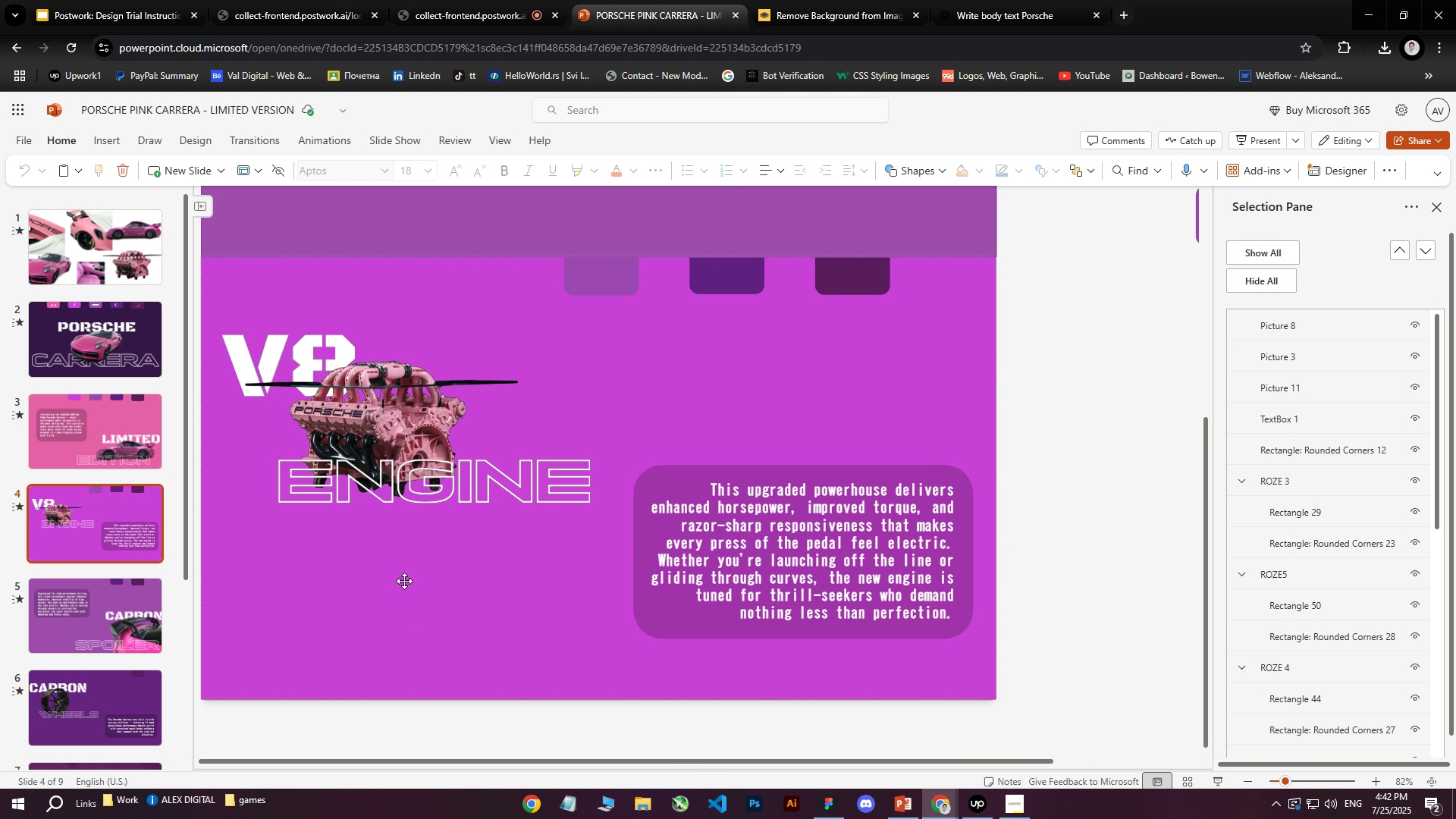 
scroll: coordinate [388, 571], scroll_direction: up, amount: 2.0
 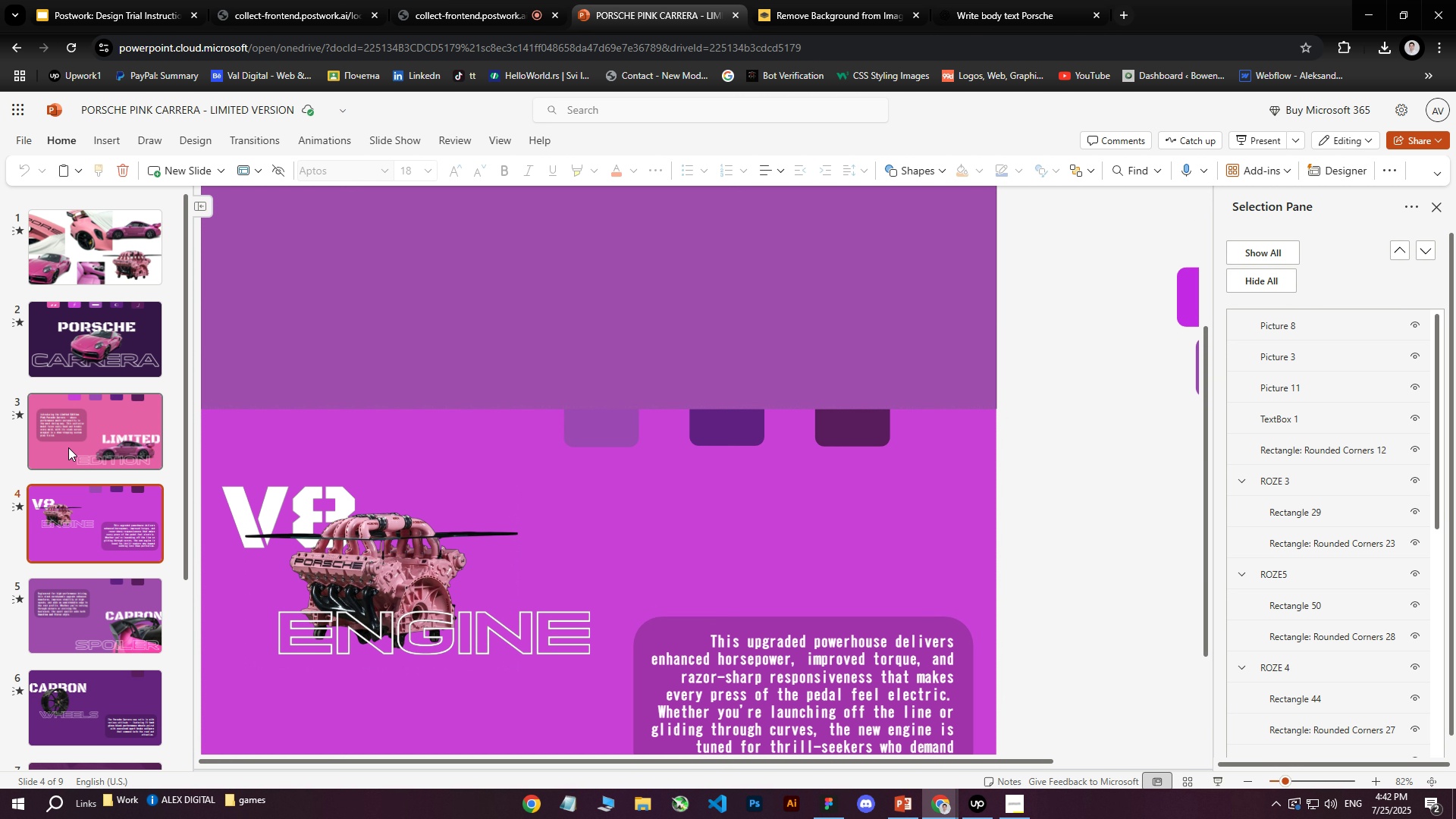 
left_click([69, 439])
 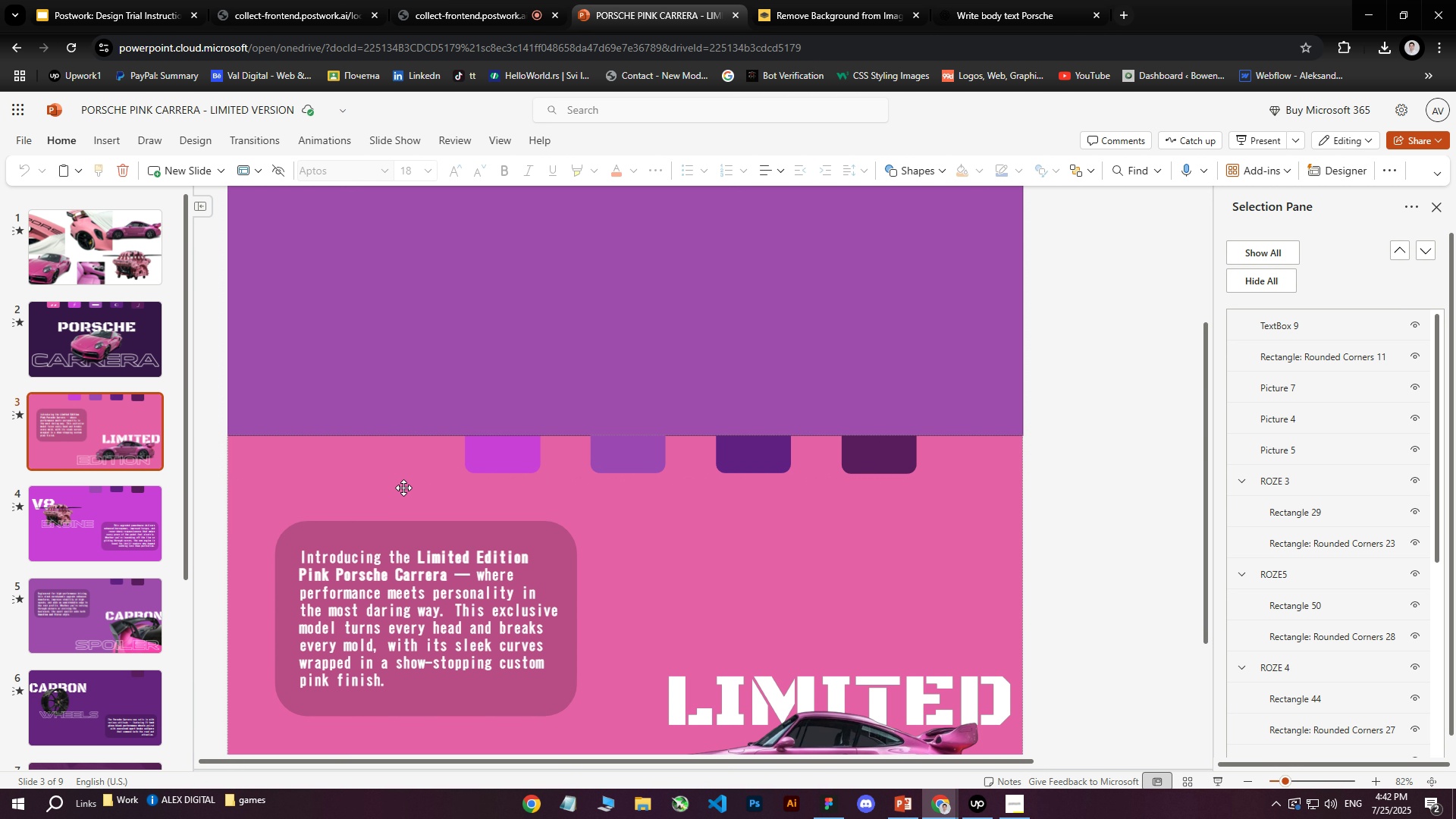 
left_click([378, 492])
 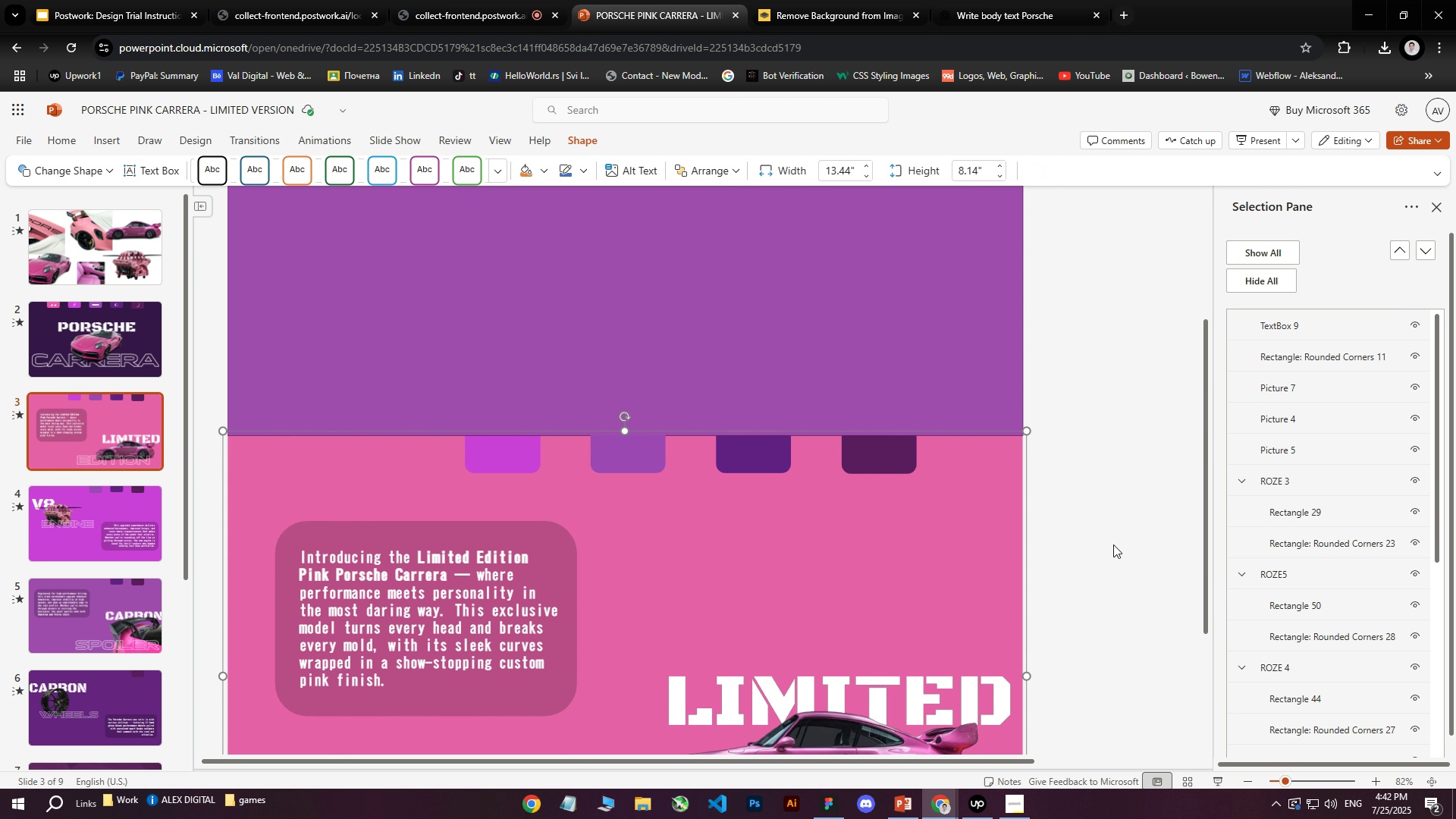 
scroll: coordinate [523, 567], scroll_direction: down, amount: 11.0
 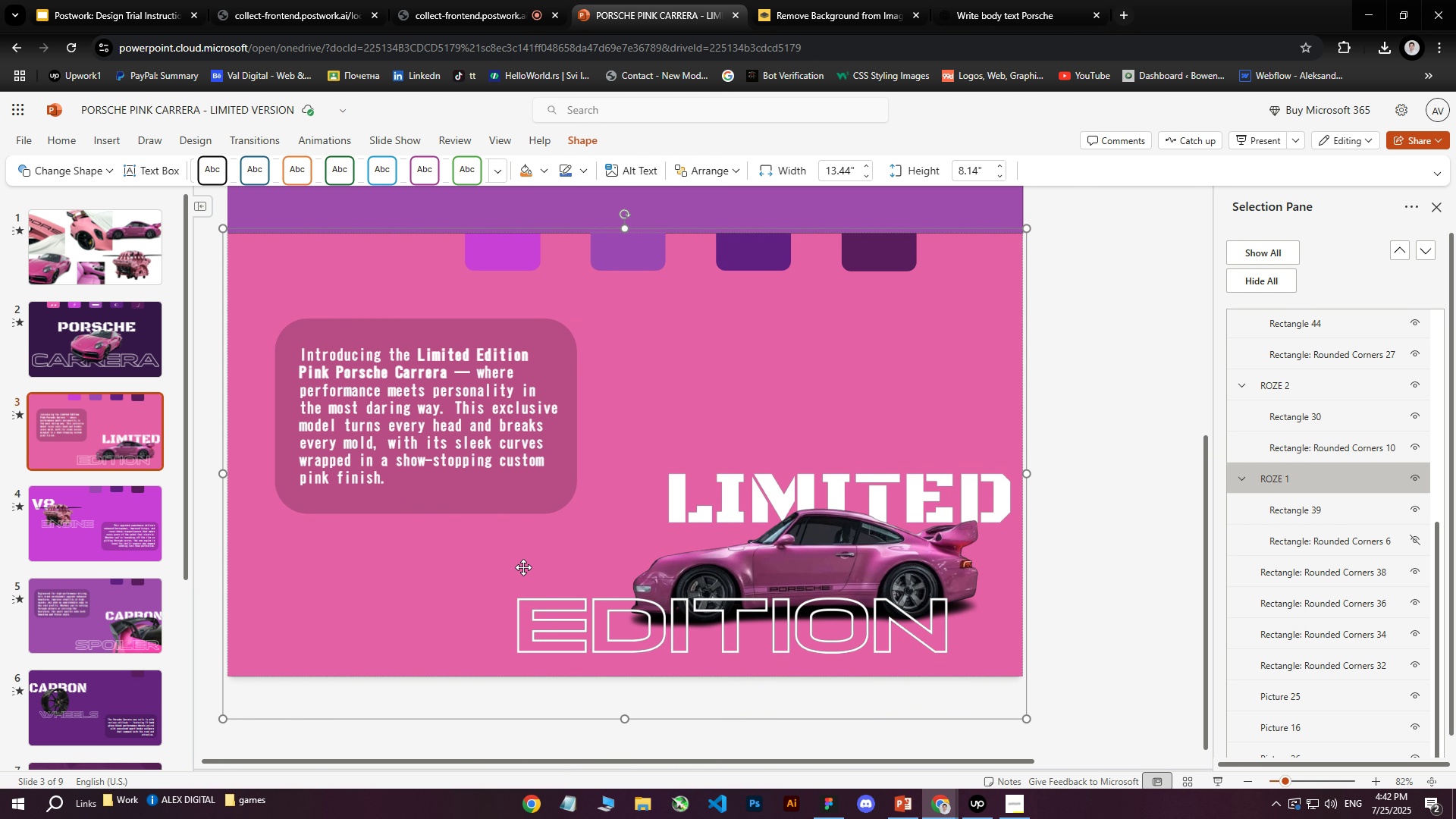 
wait(6.31)
 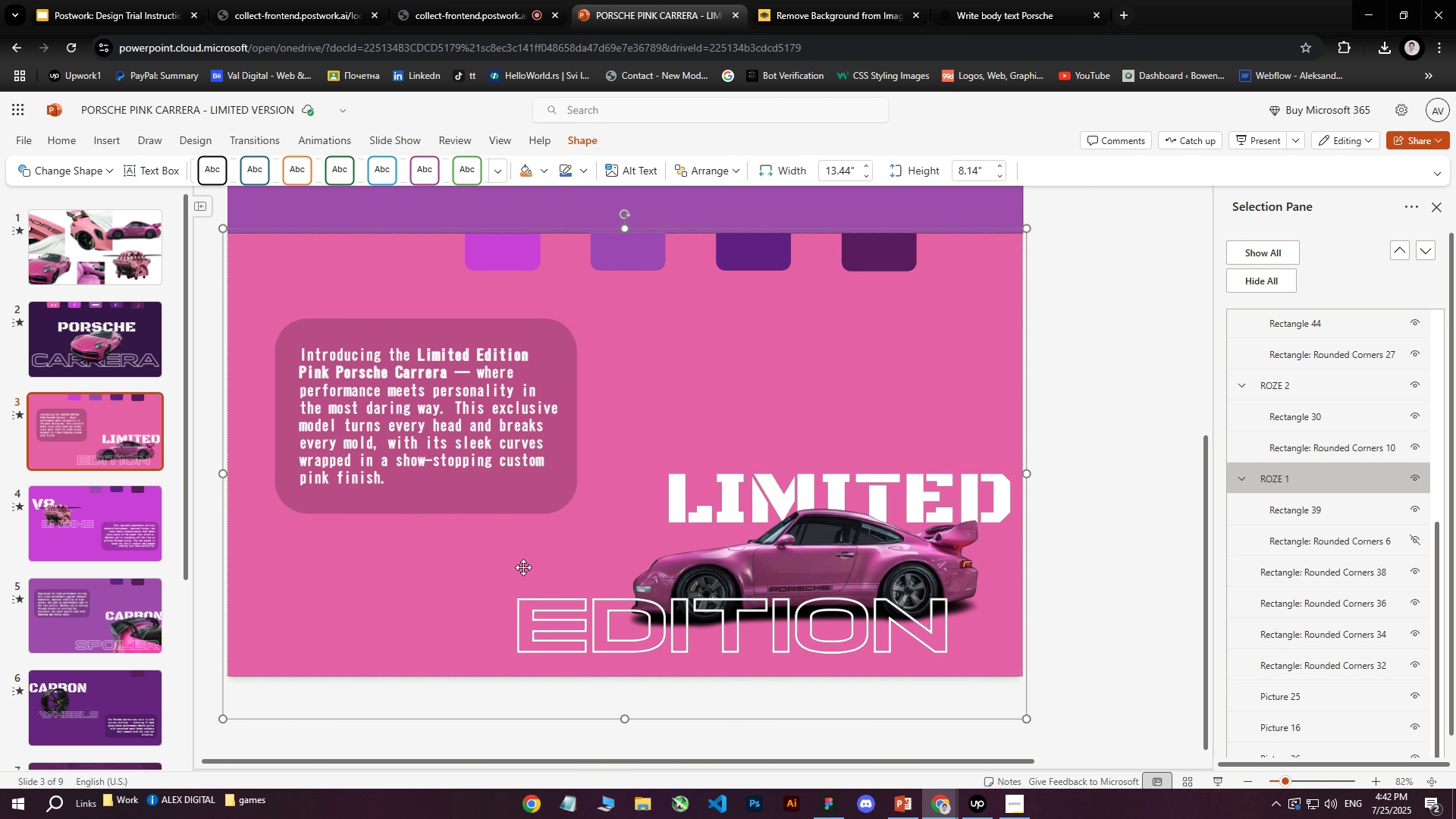 
scroll: coordinate [523, 567], scroll_direction: down, amount: 2.0
 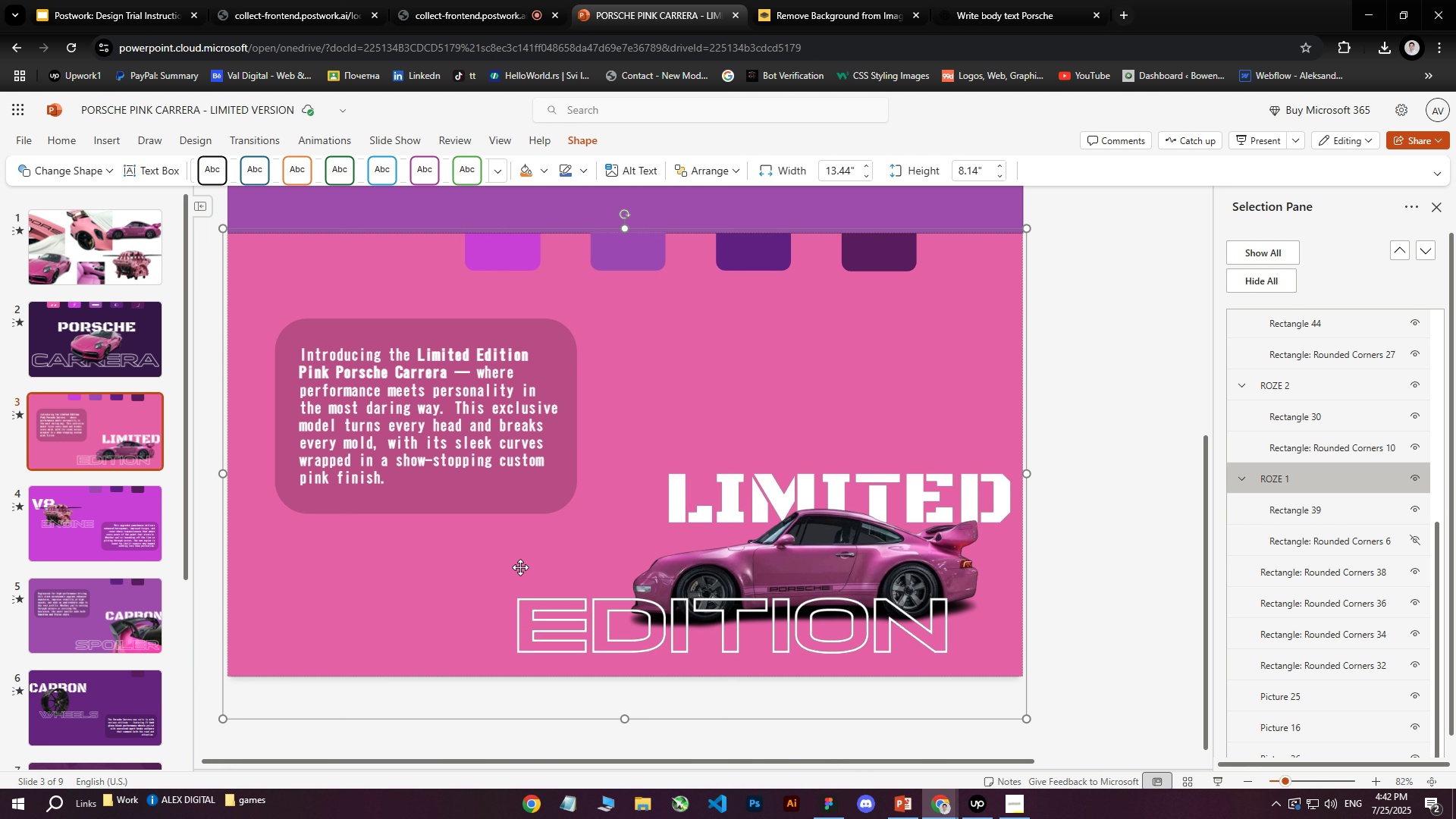 
mouse_move([106, 354])
 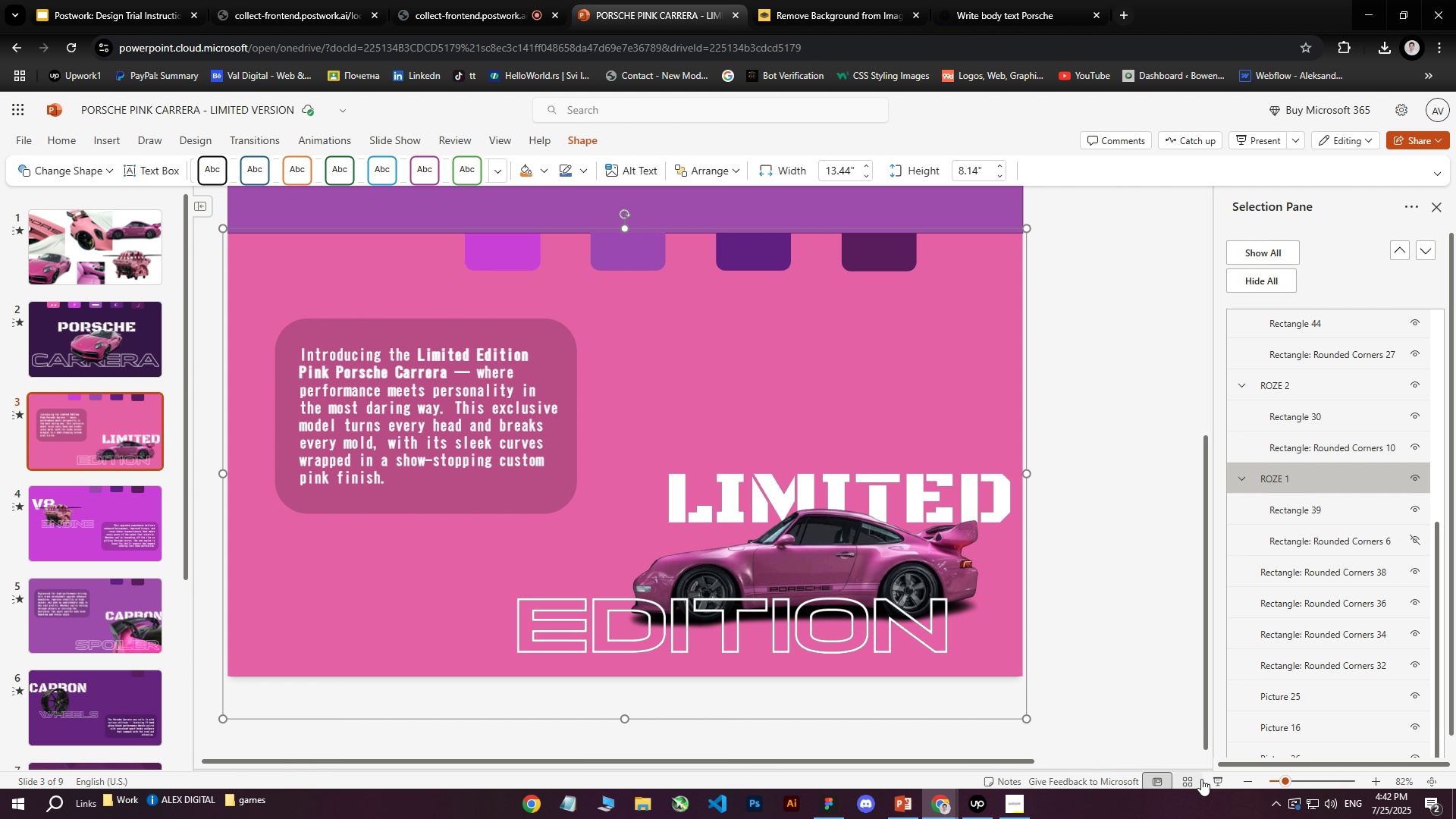 
left_click([1212, 782])
 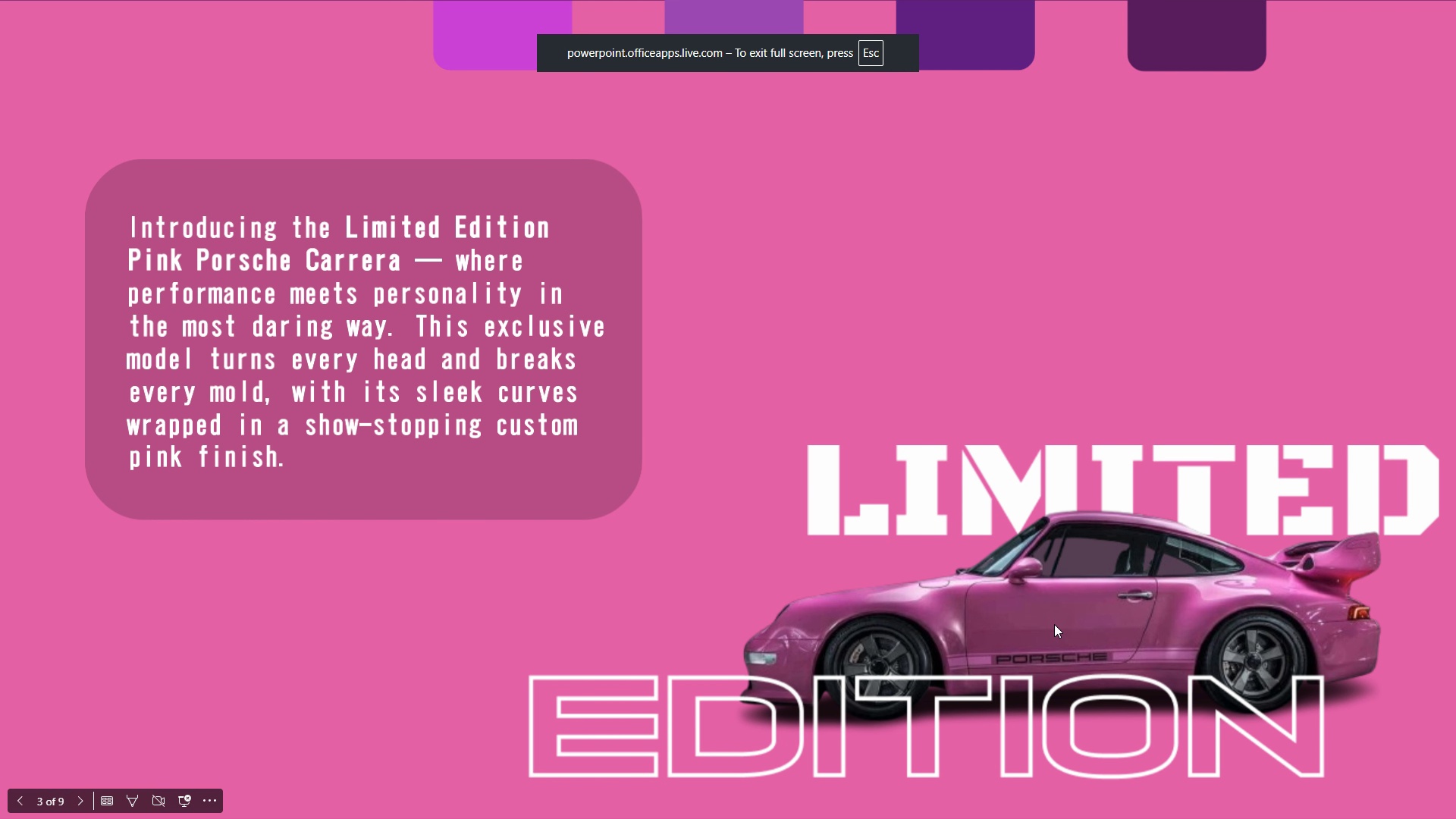 
key(ArrowRight)
 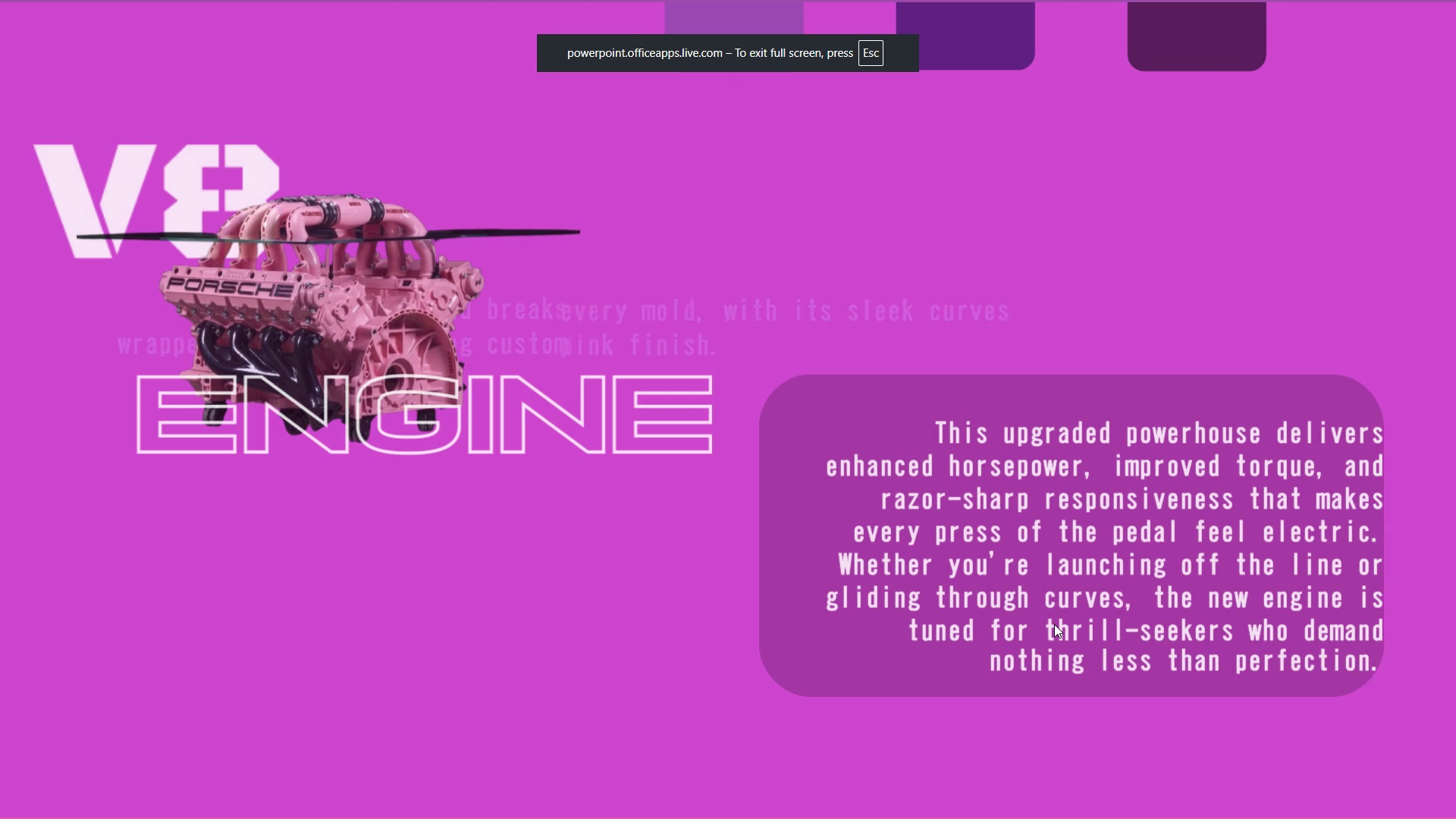 
key(ArrowRight)
 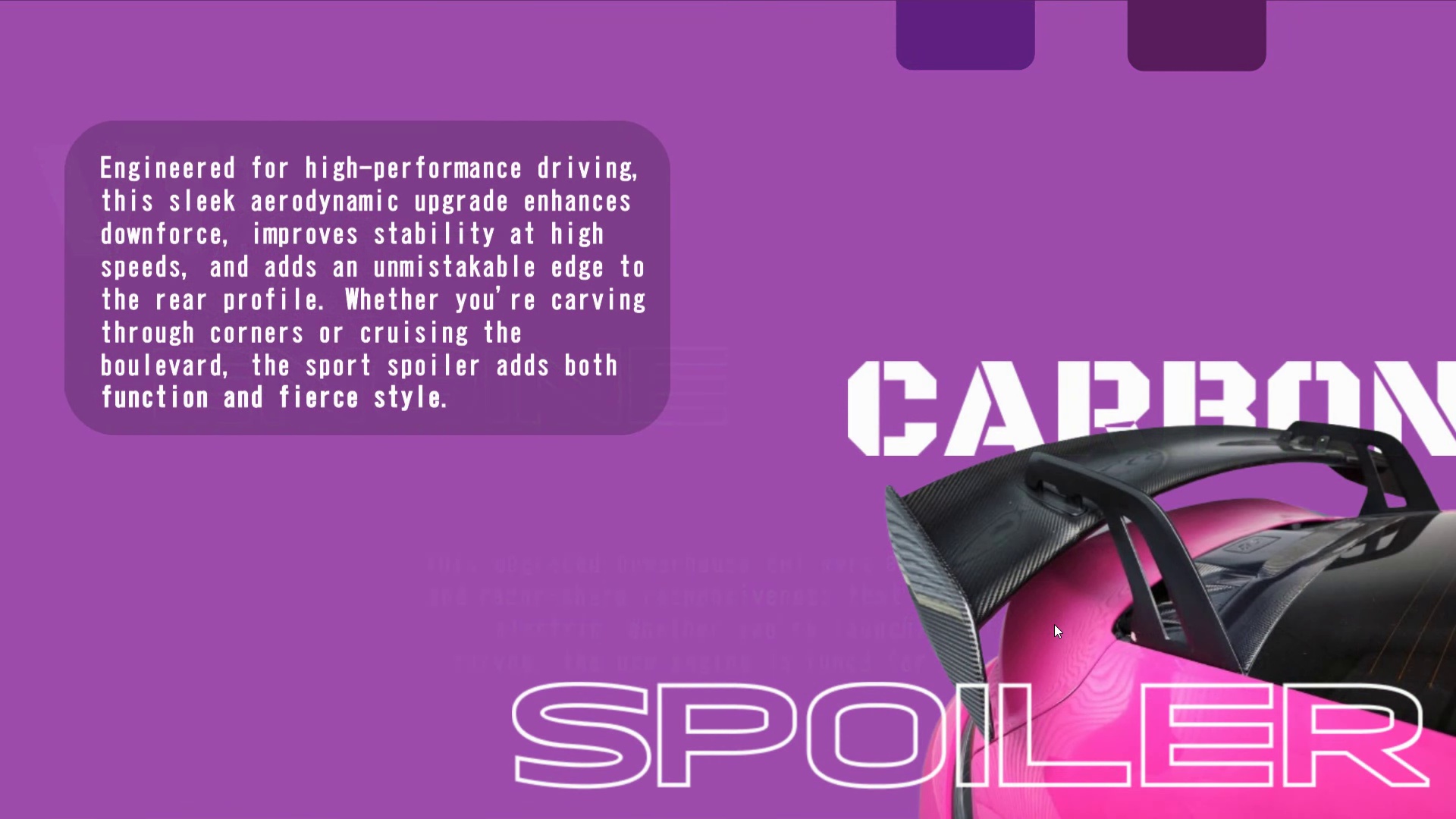 
key(ArrowRight)
 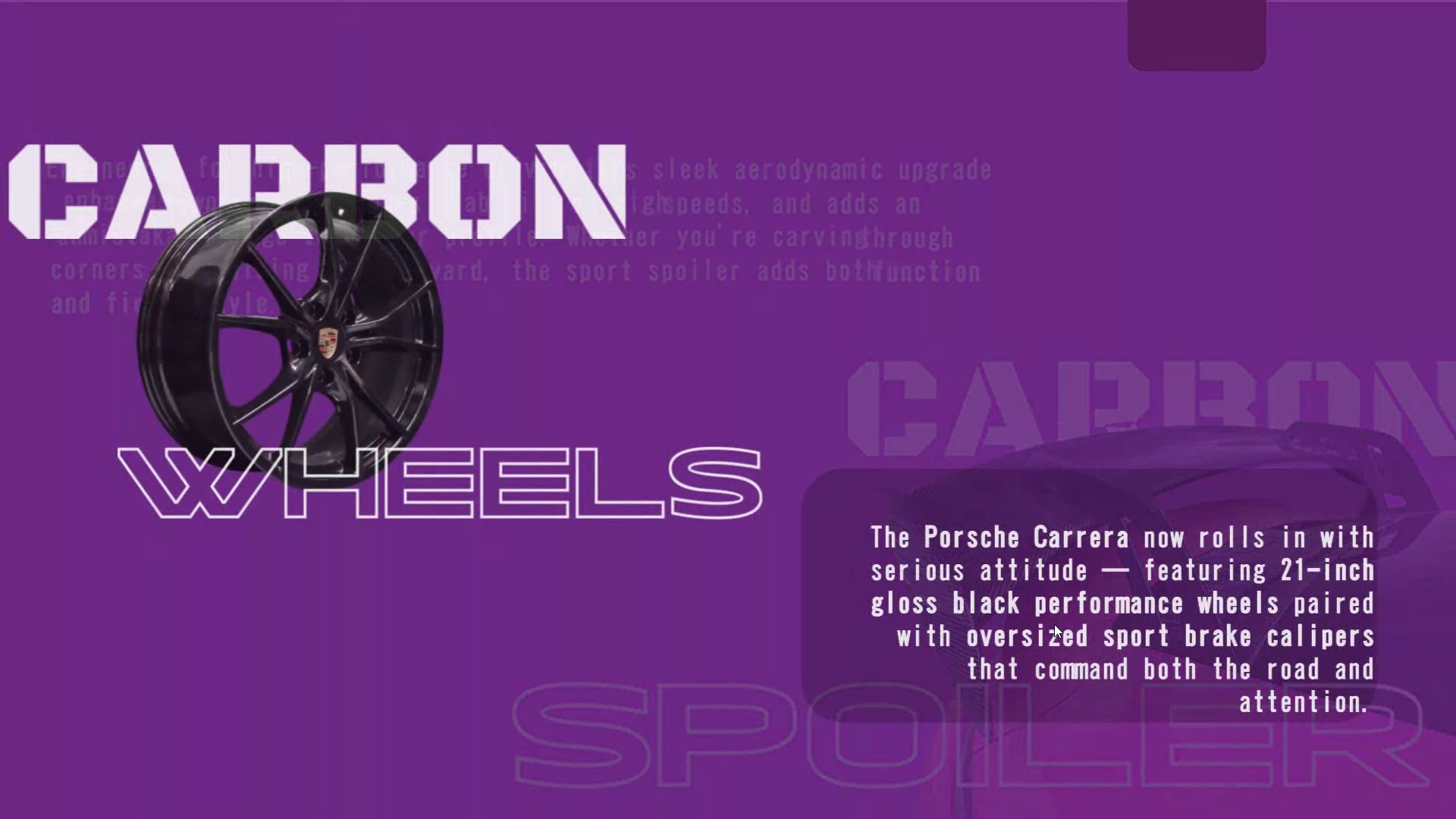 
key(ArrowRight)
 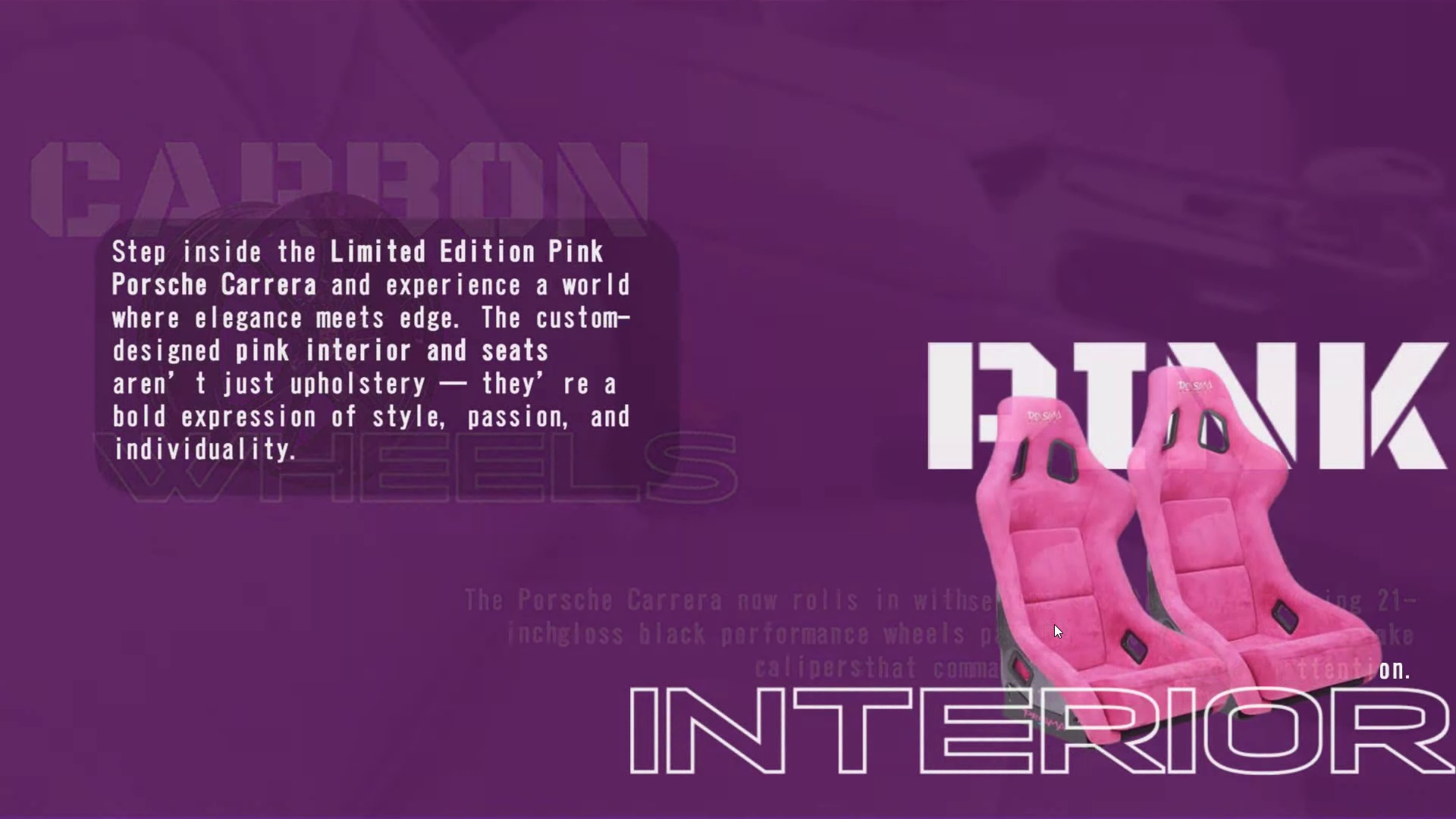 
key(ArrowLeft)
 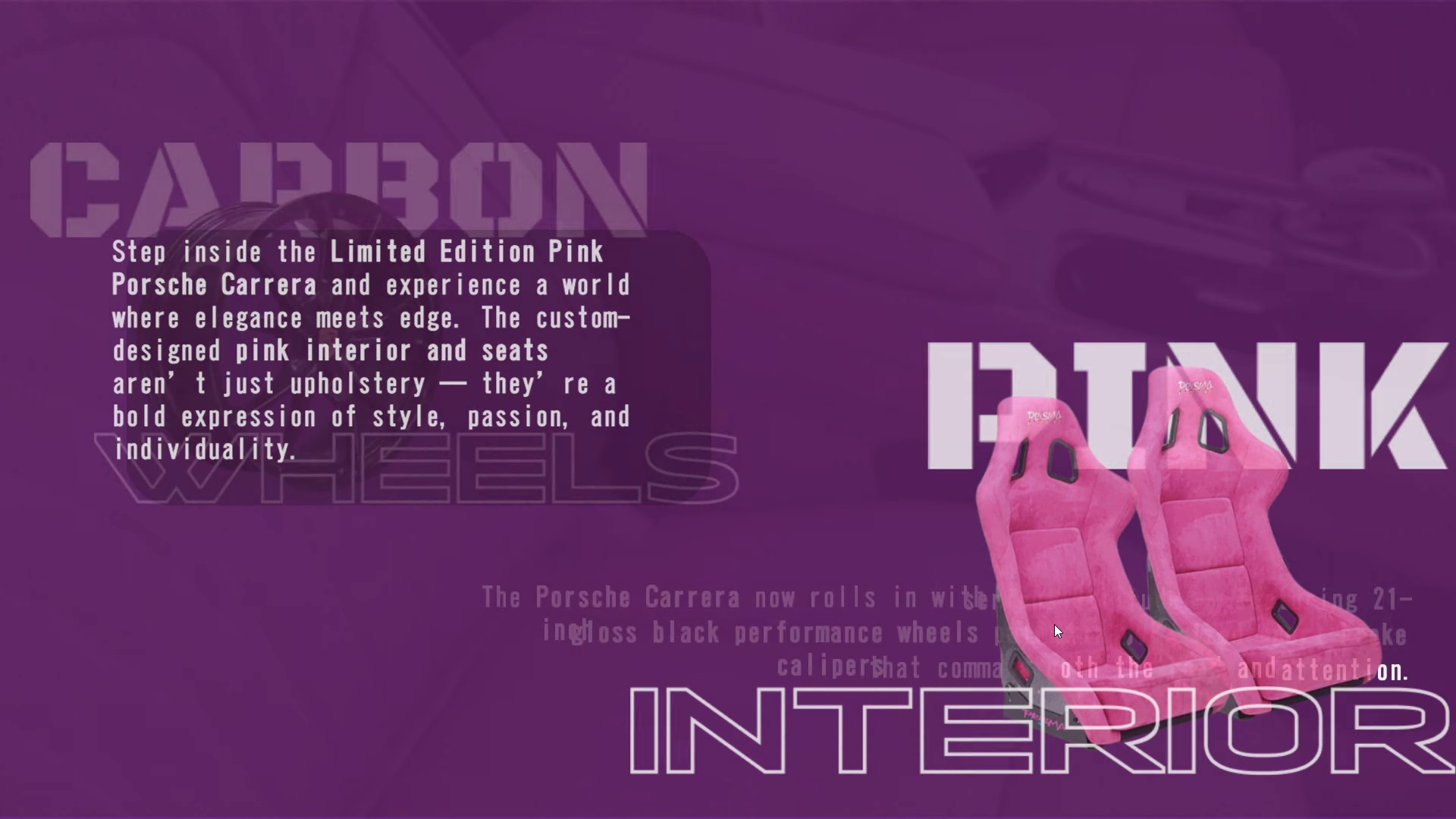 
key(ArrowLeft)
 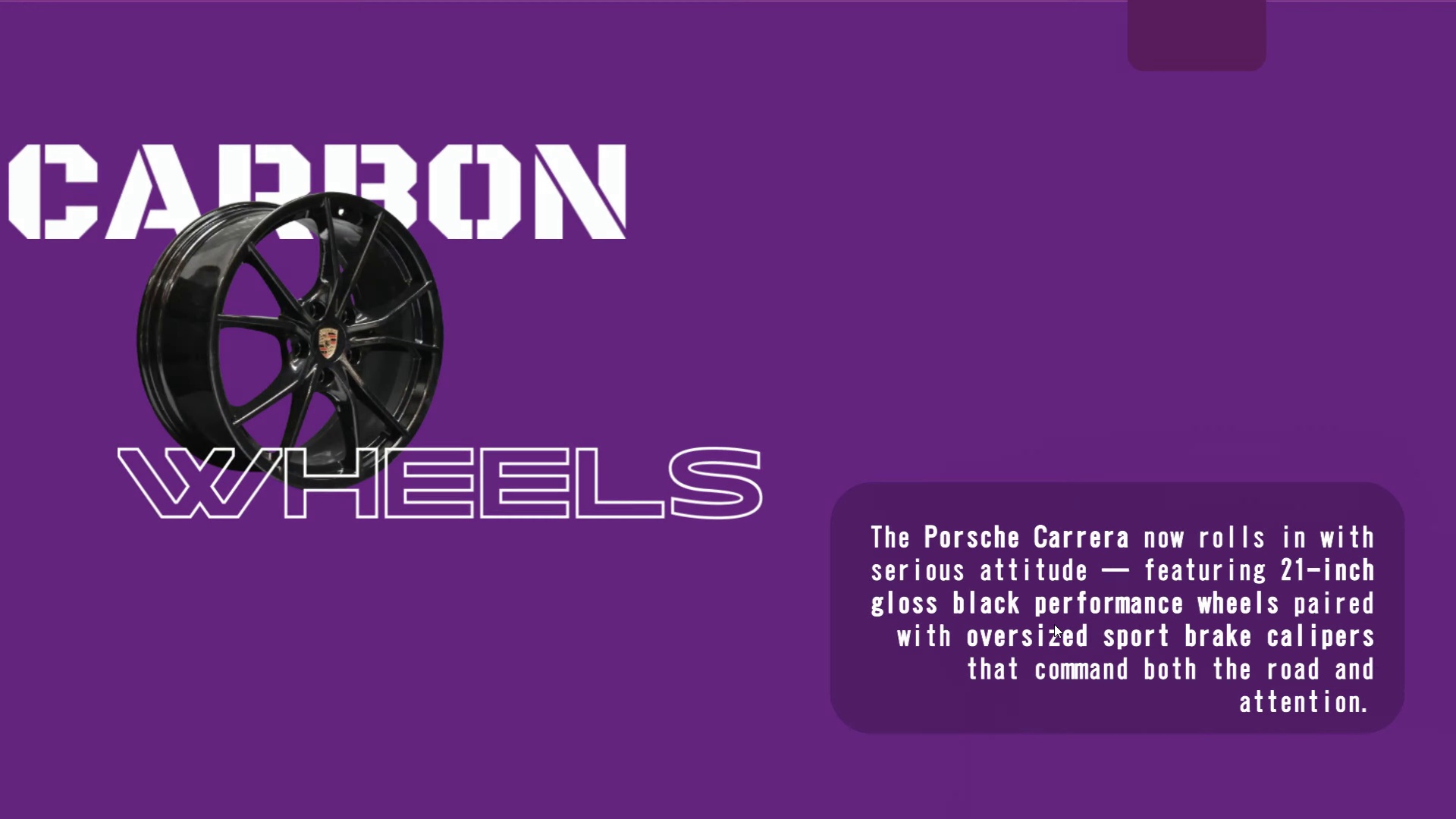 
key(ArrowLeft)
 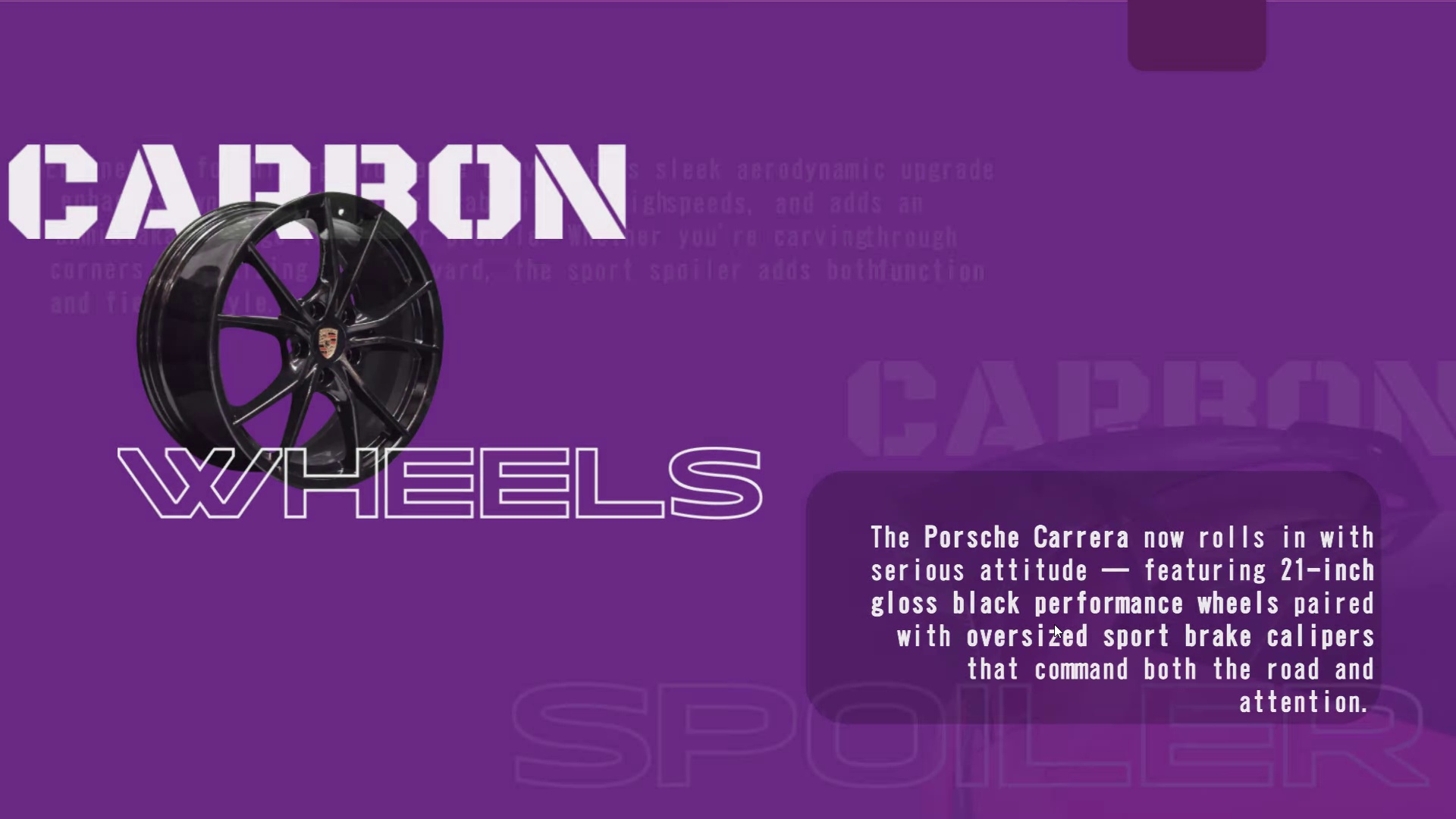 
key(Escape)
 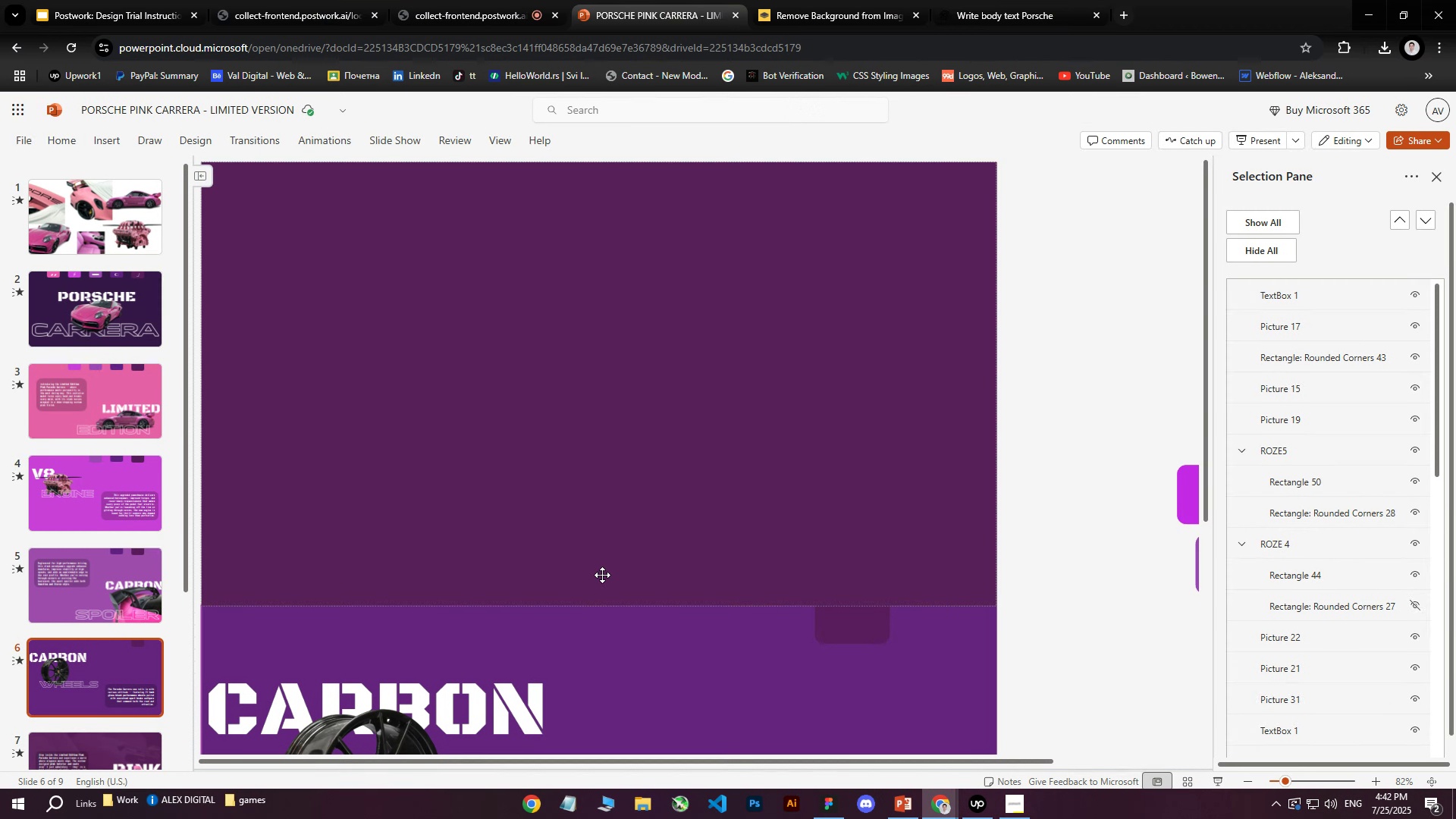 
scroll: coordinate [140, 658], scroll_direction: down, amount: 3.0
 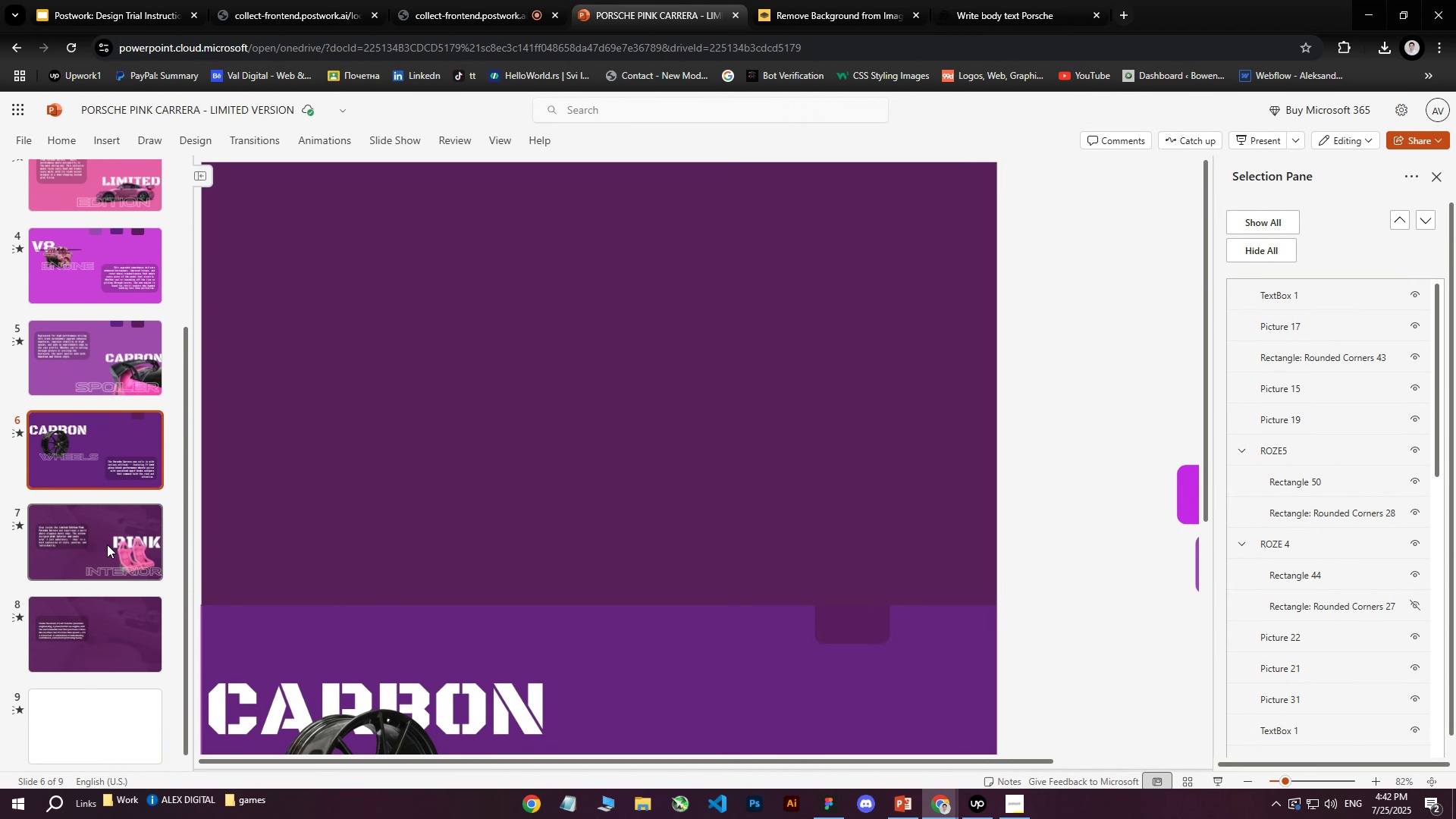 
left_click([106, 542])
 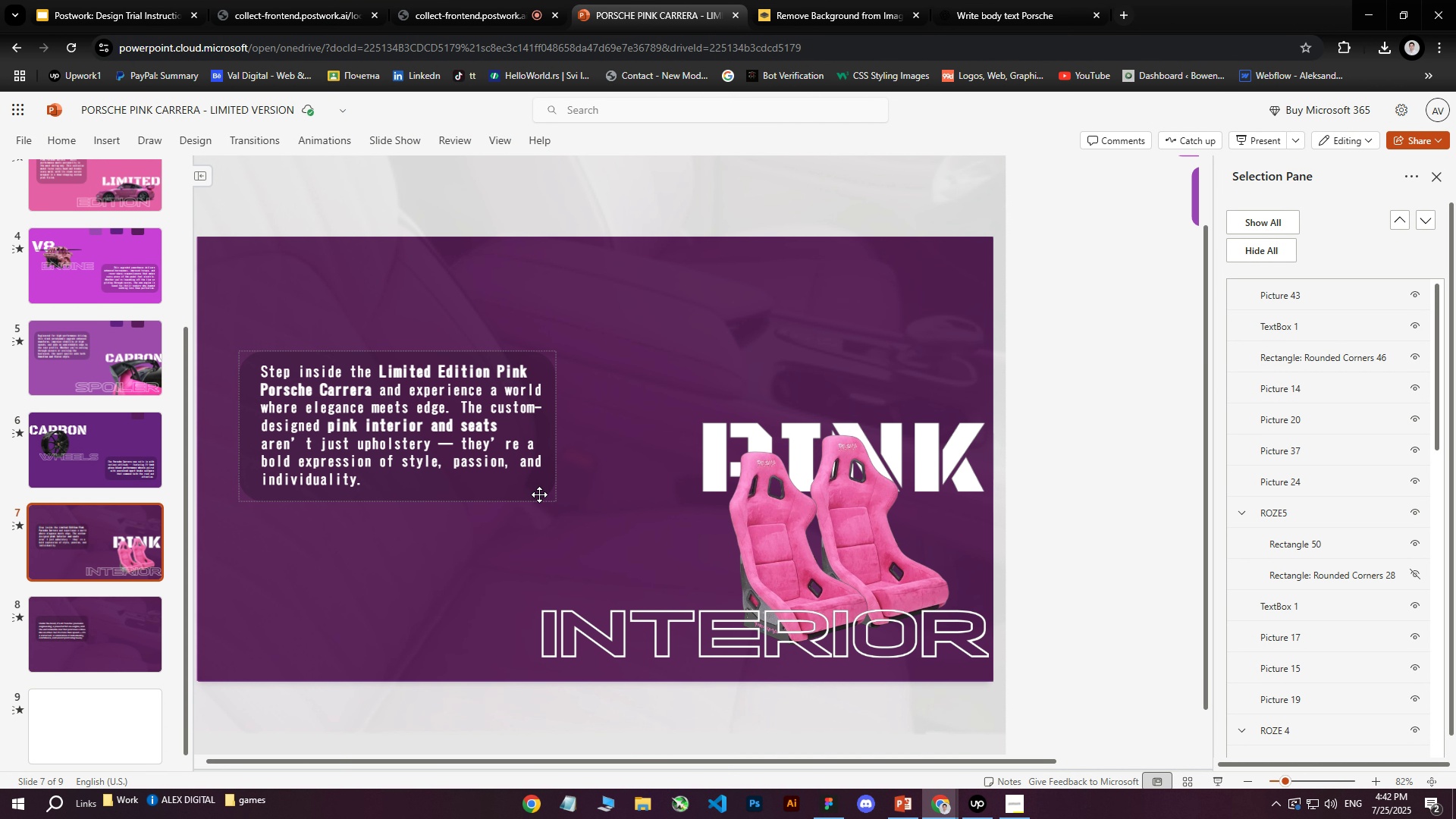 
left_click([534, 491])
 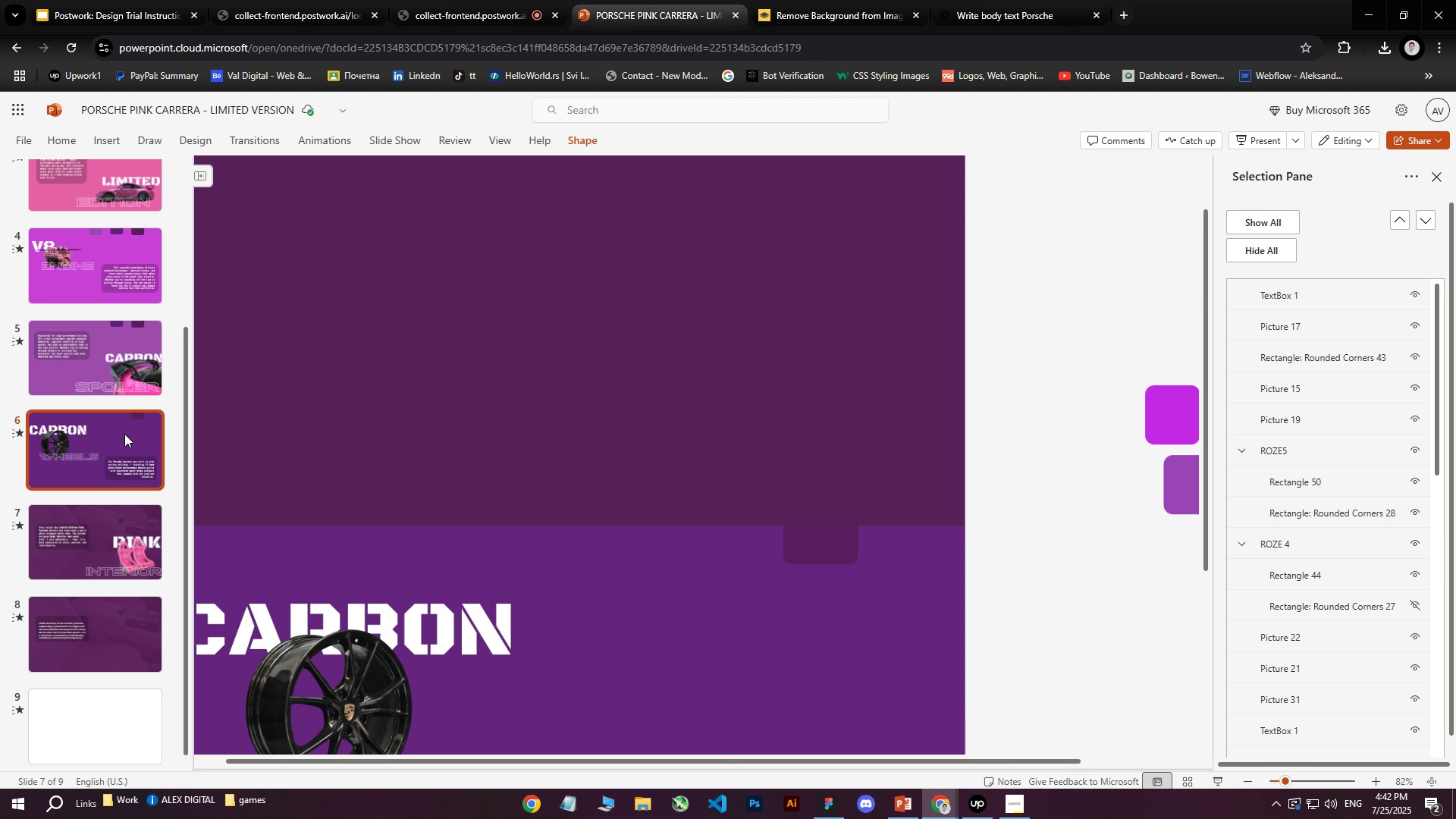 
scroll: coordinate [649, 559], scroll_direction: down, amount: 5.0
 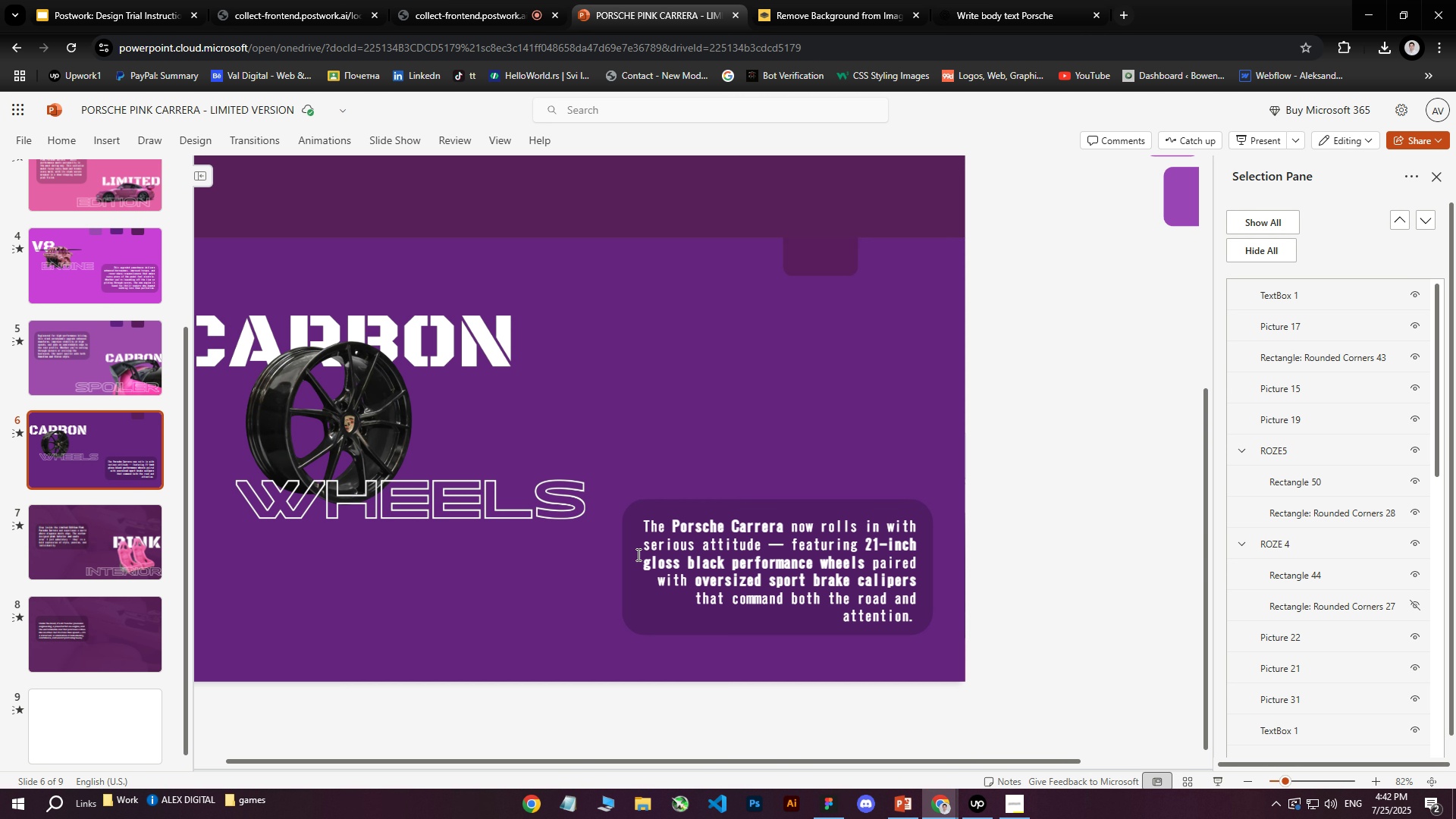 
left_click([632, 563])
 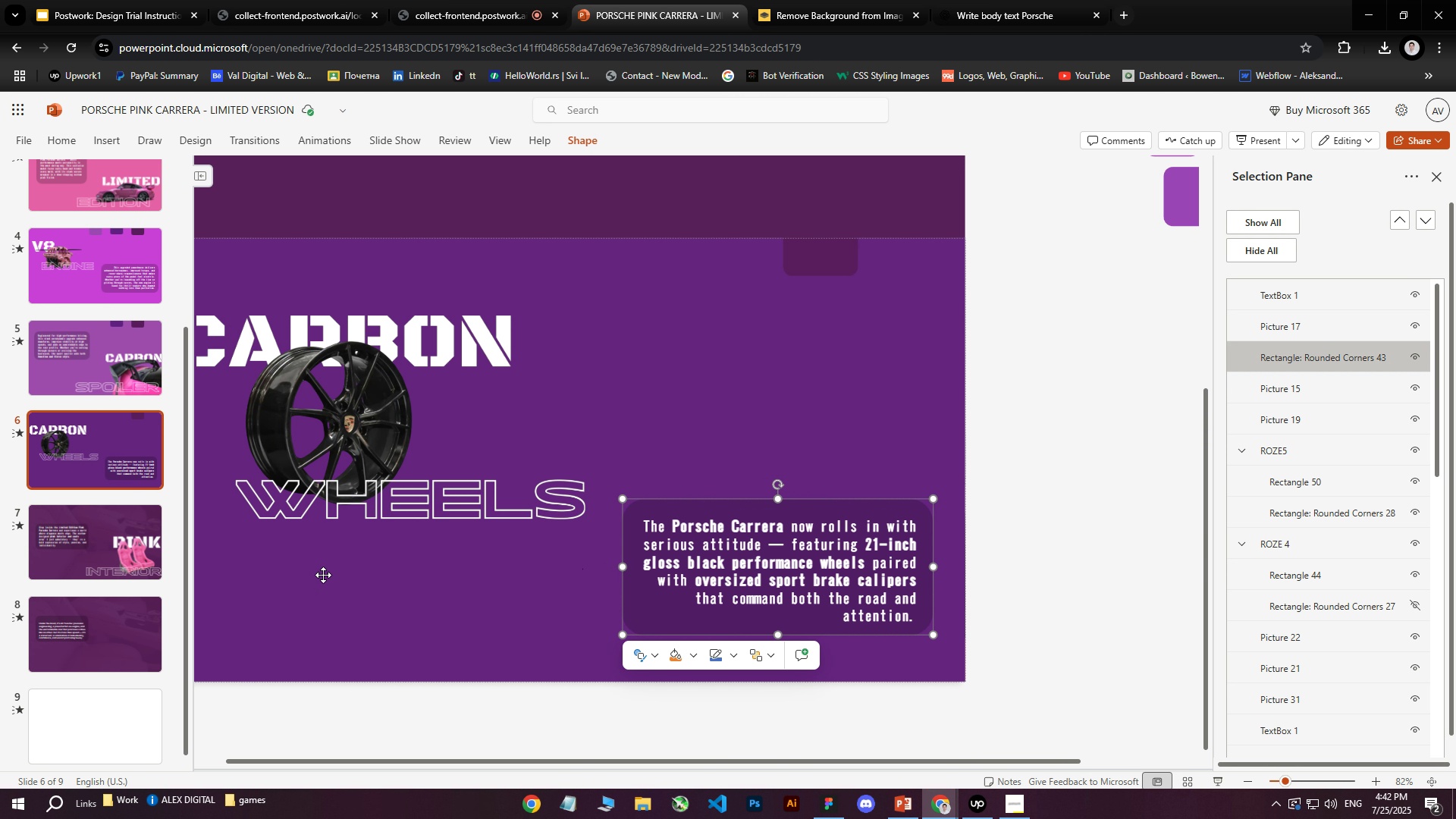 
wait(7.07)
 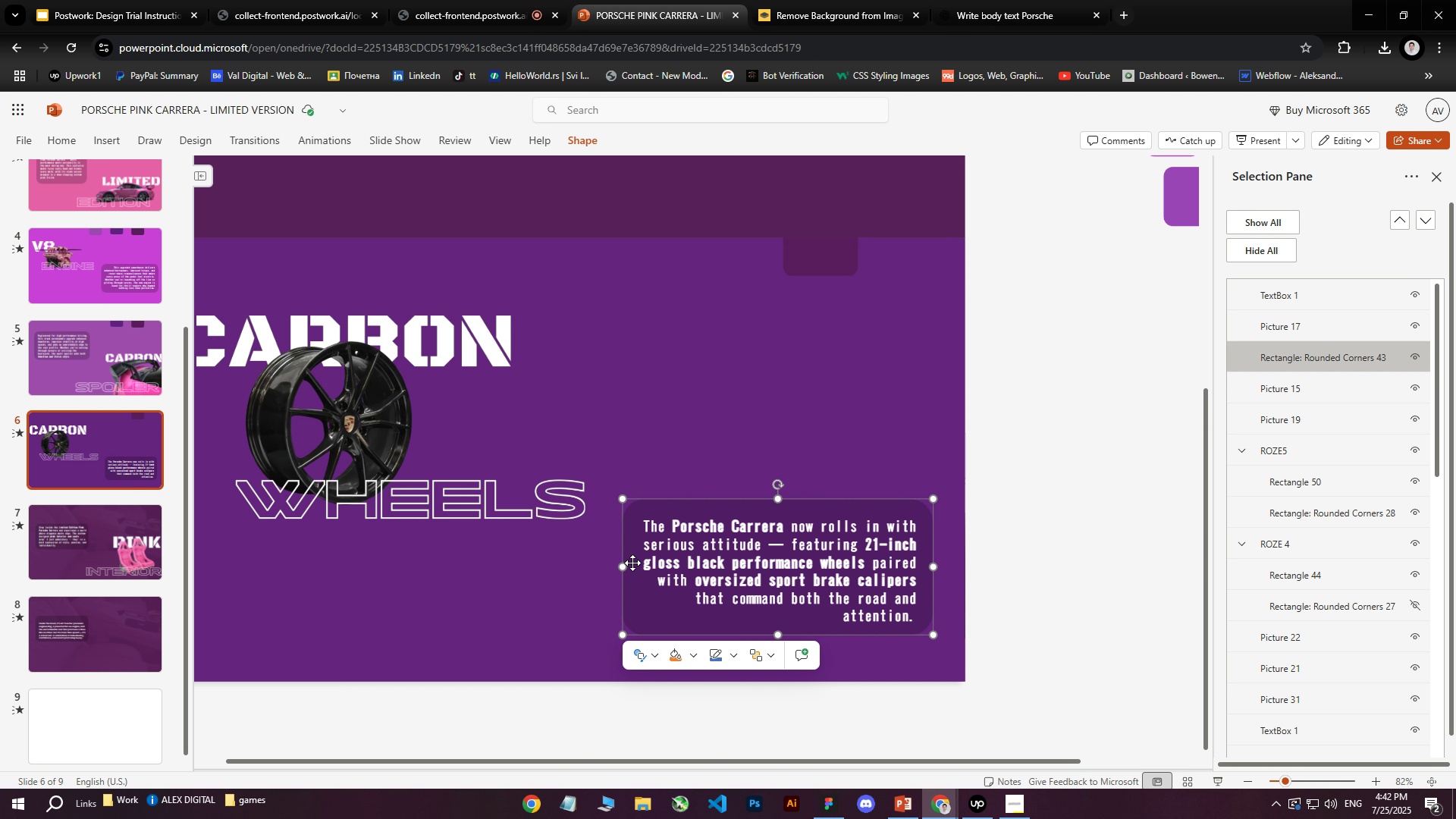 
left_click_drag(start_coordinate=[624, 567], to_coordinate=[632, 567])
 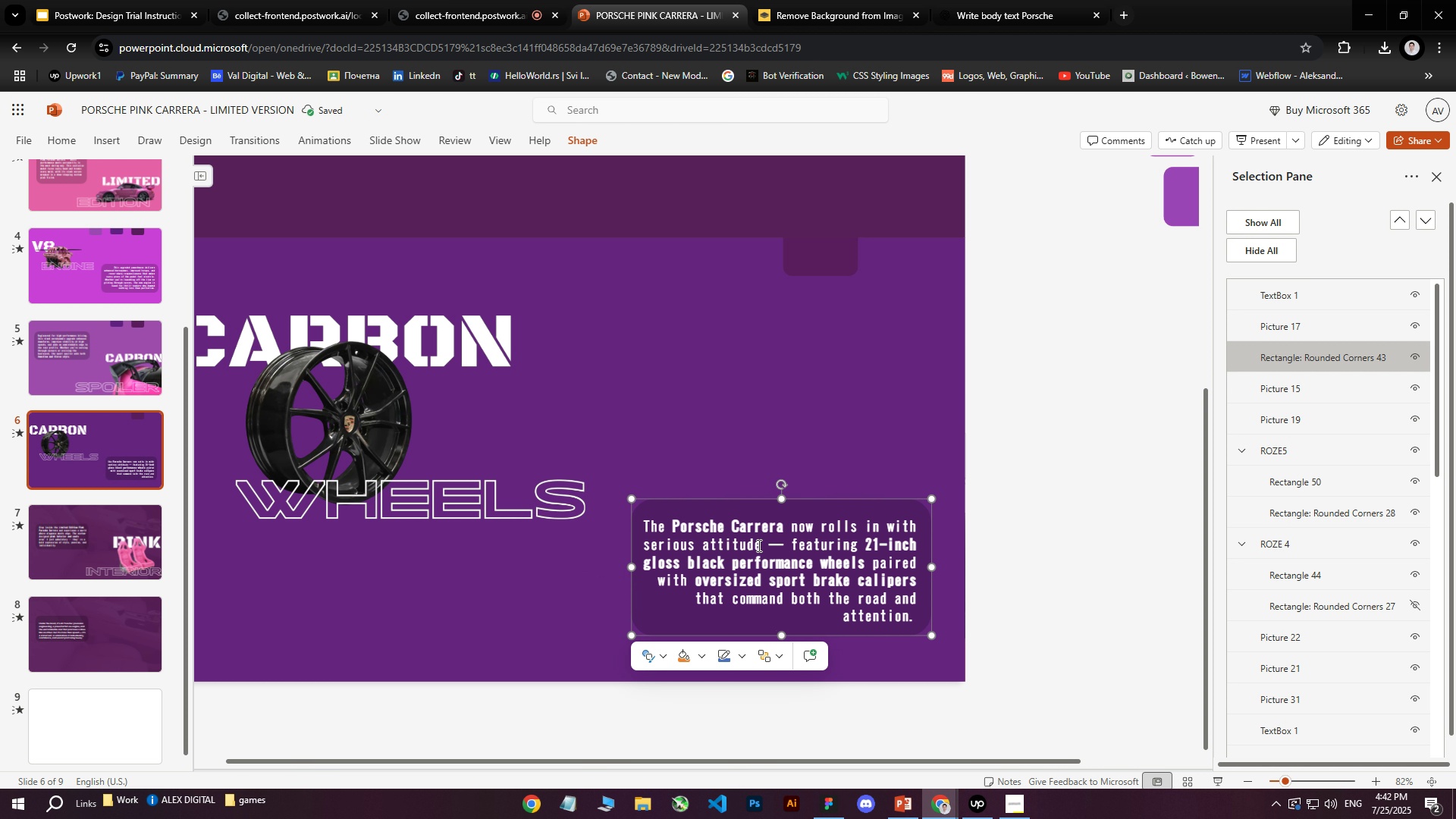 
left_click([1113, 362])
 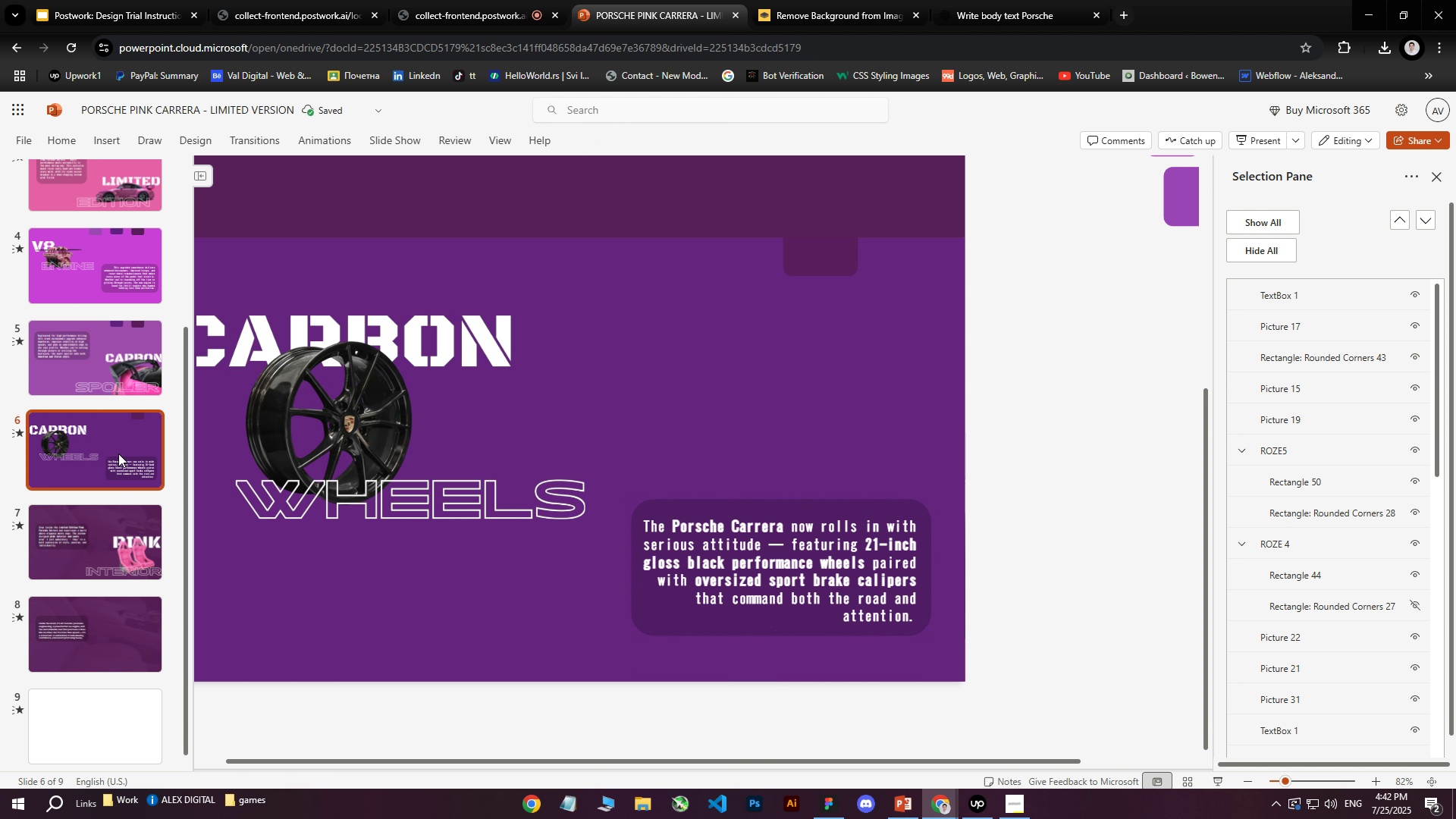 
left_click([84, 375])
 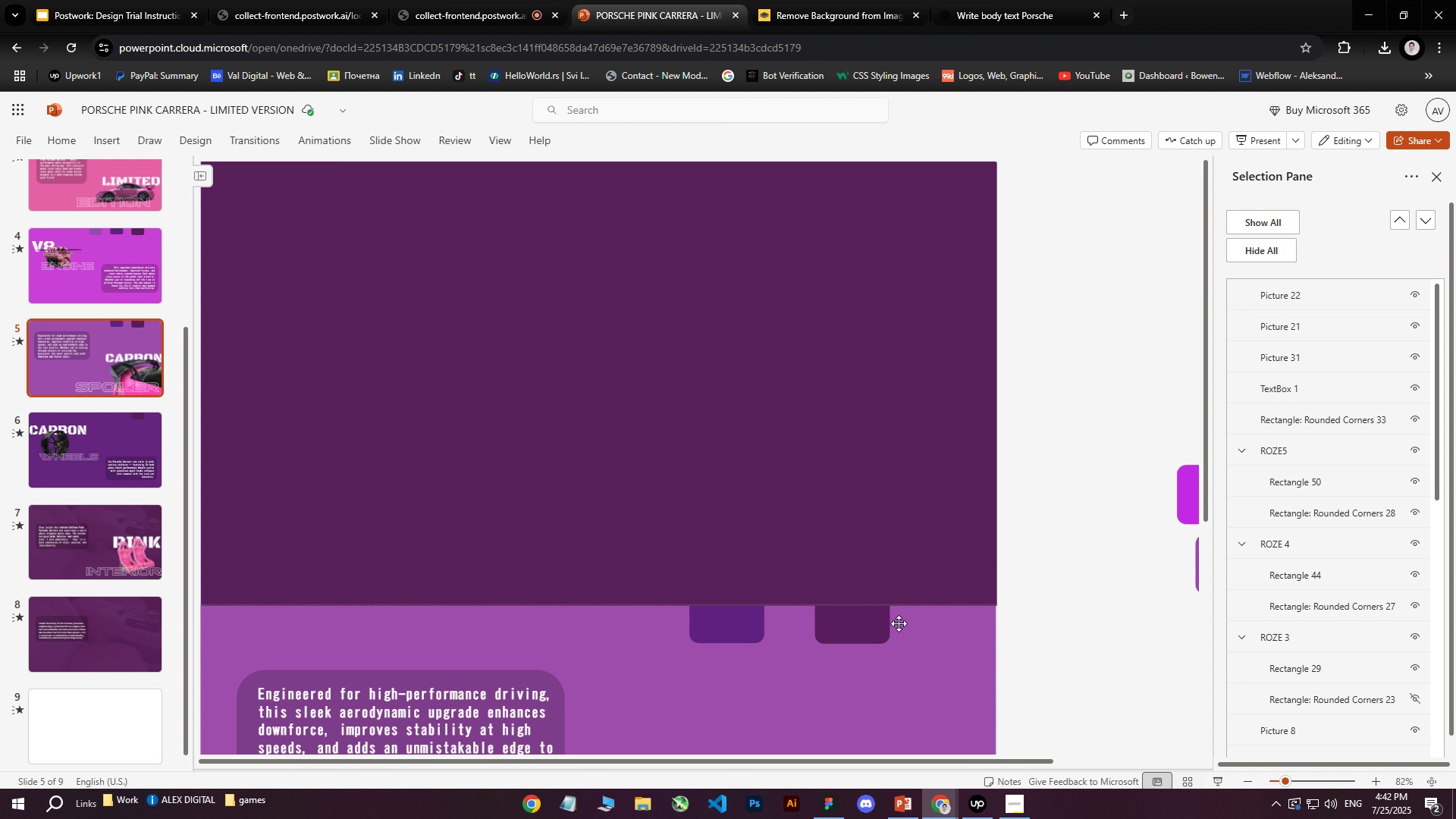 
left_click([76, 292])
 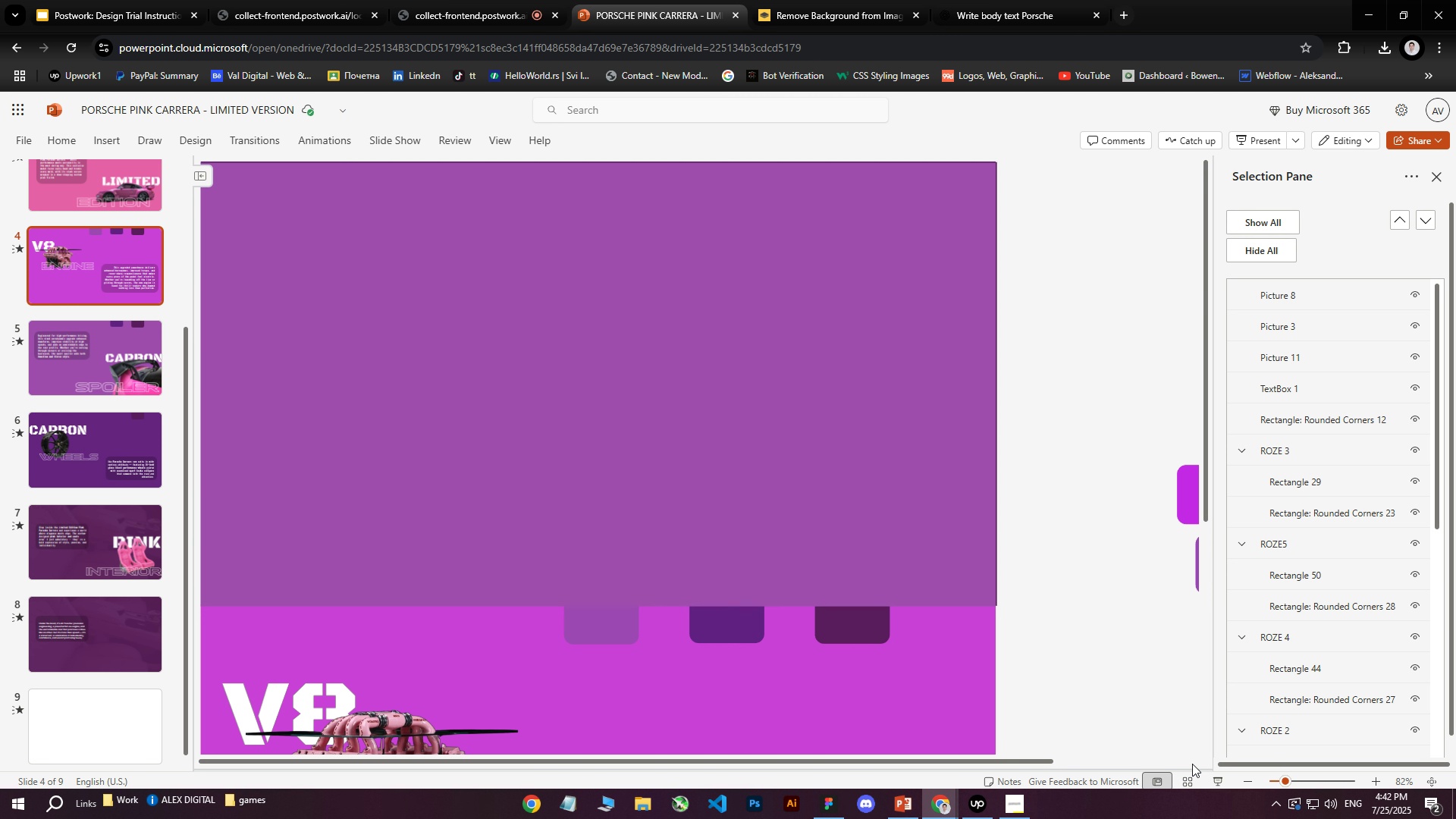 
left_click([1211, 777])
 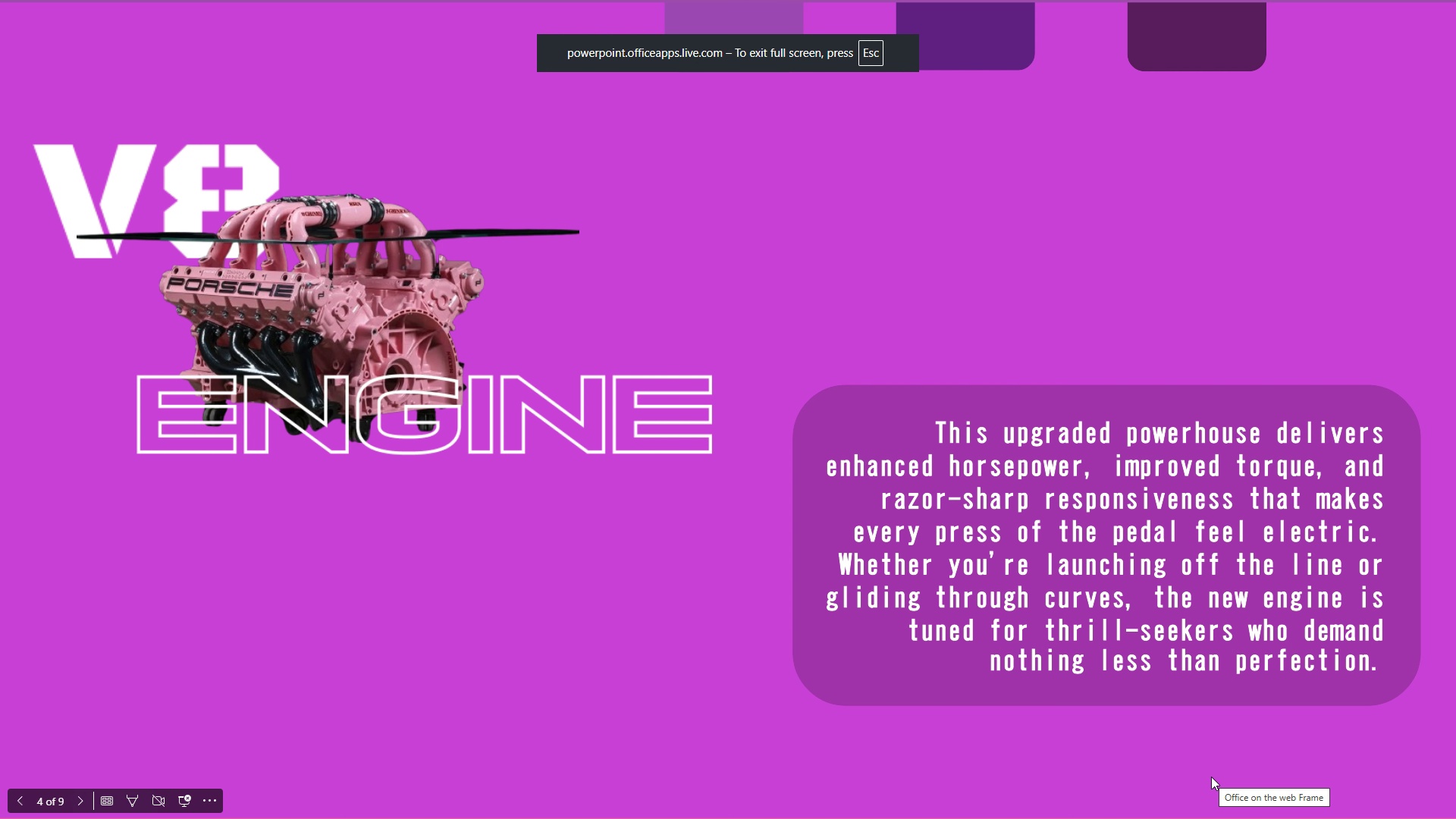 
key(ArrowRight)
 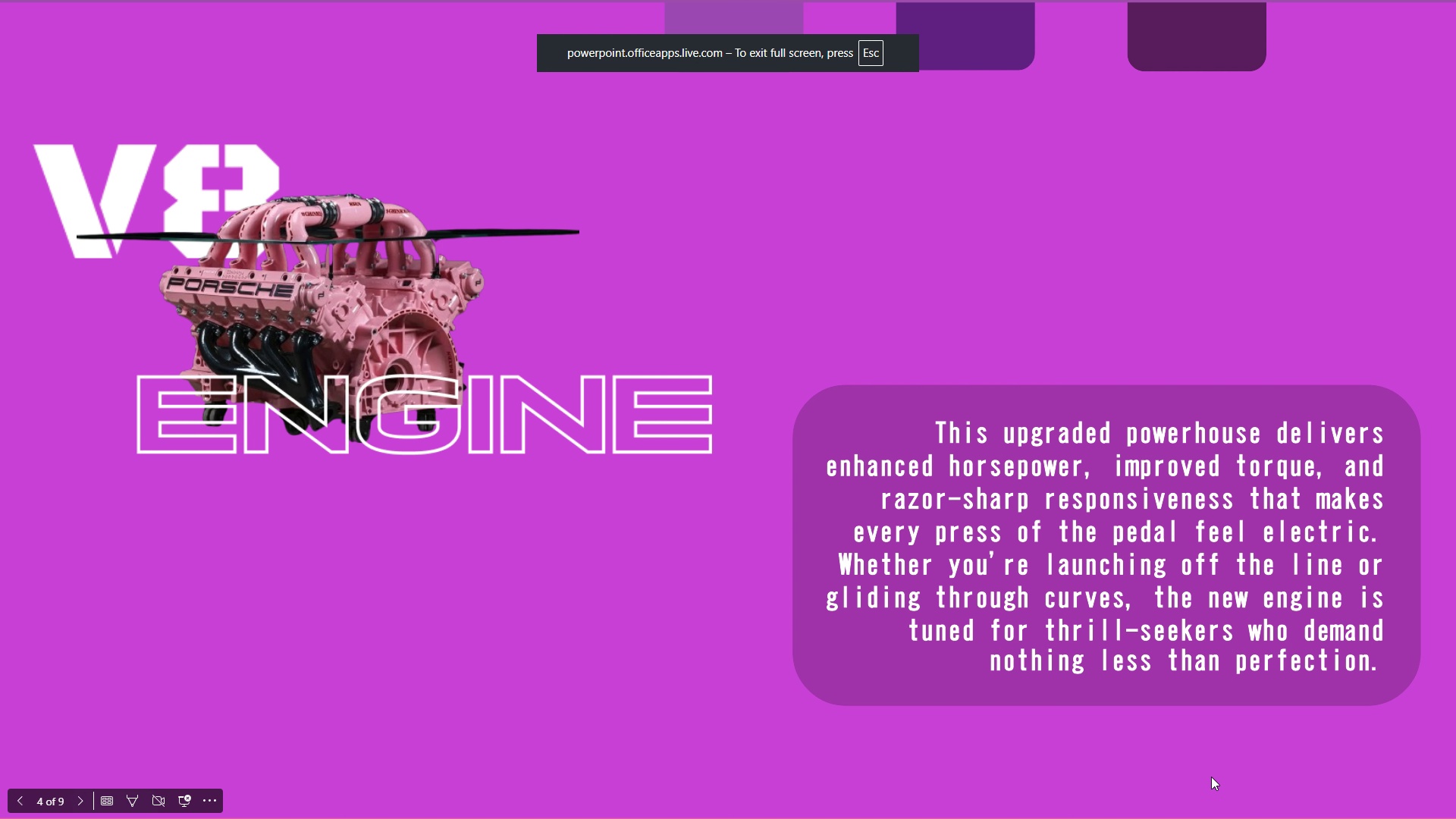 
key(ArrowRight)
 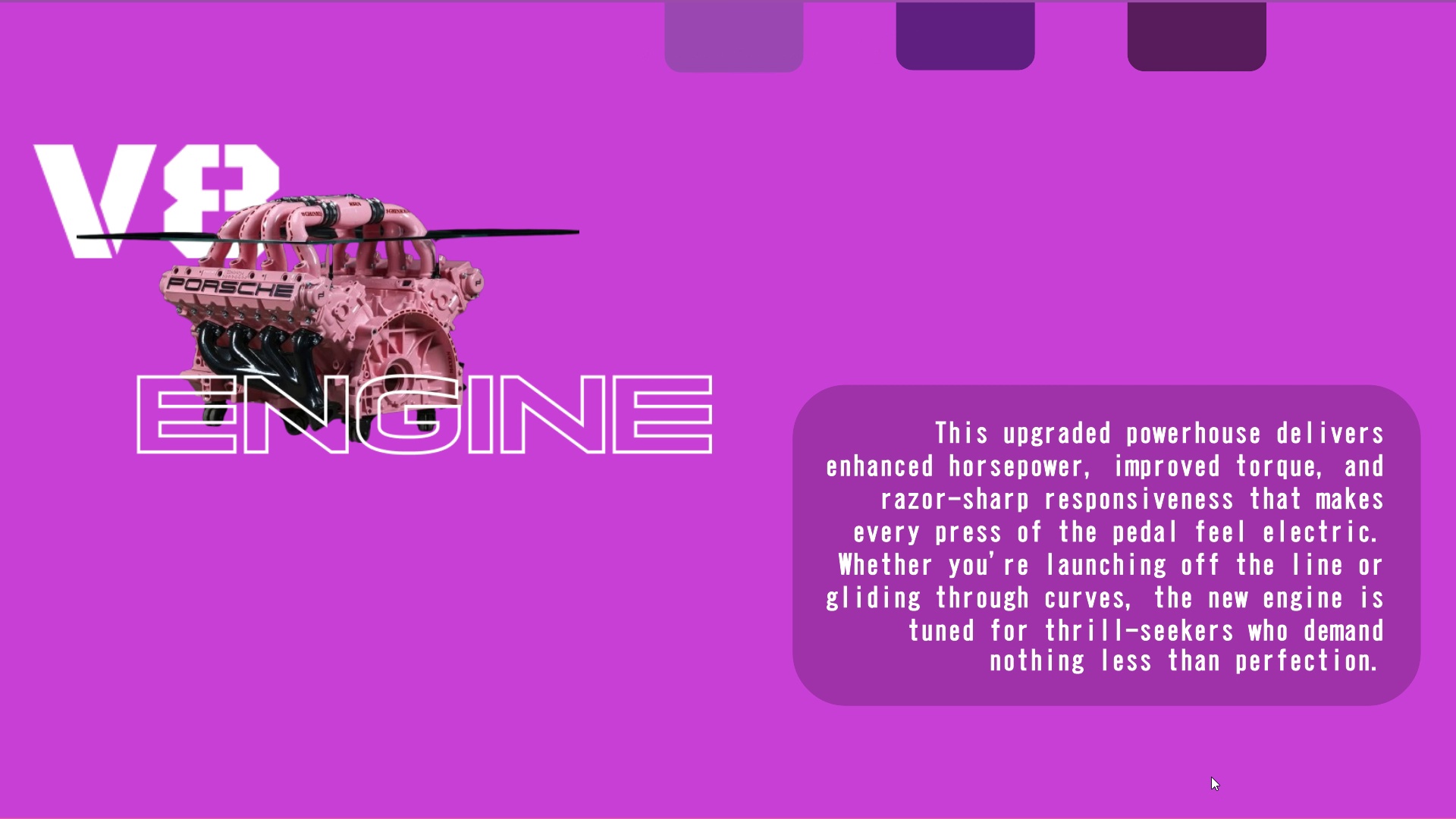 
wait(11.09)
 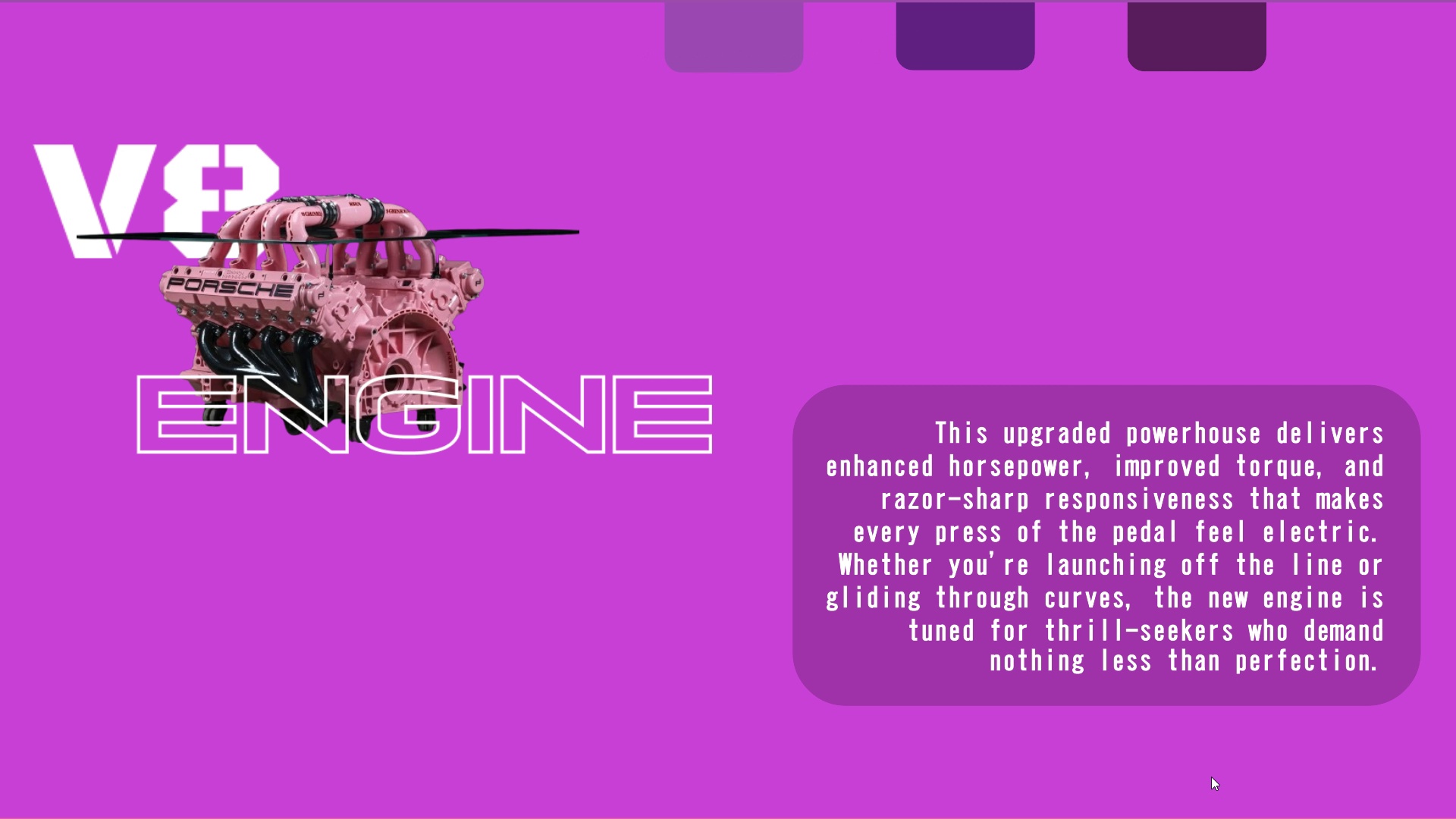 
key(ArrowRight)
 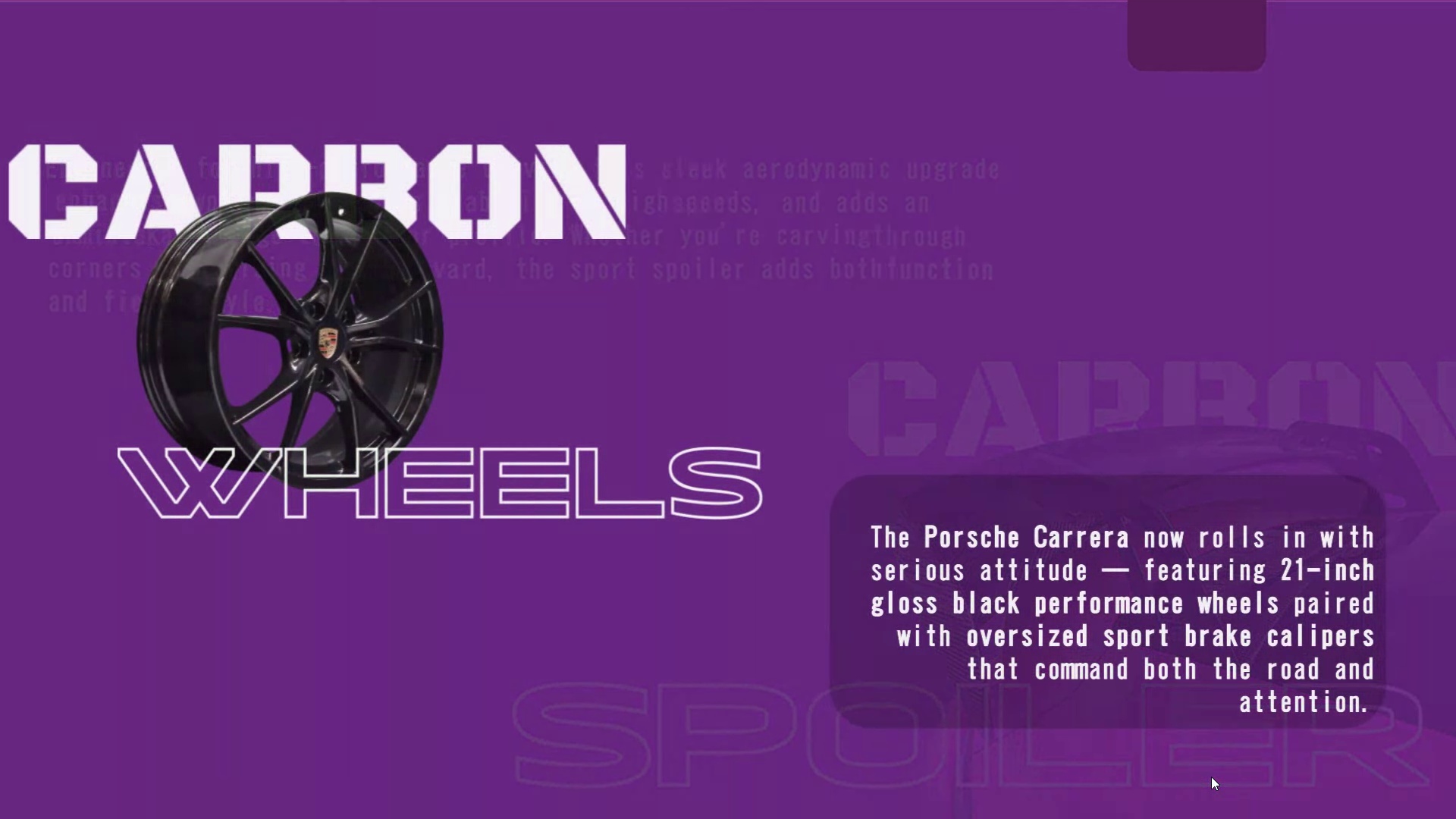 
key(ArrowLeft)
 